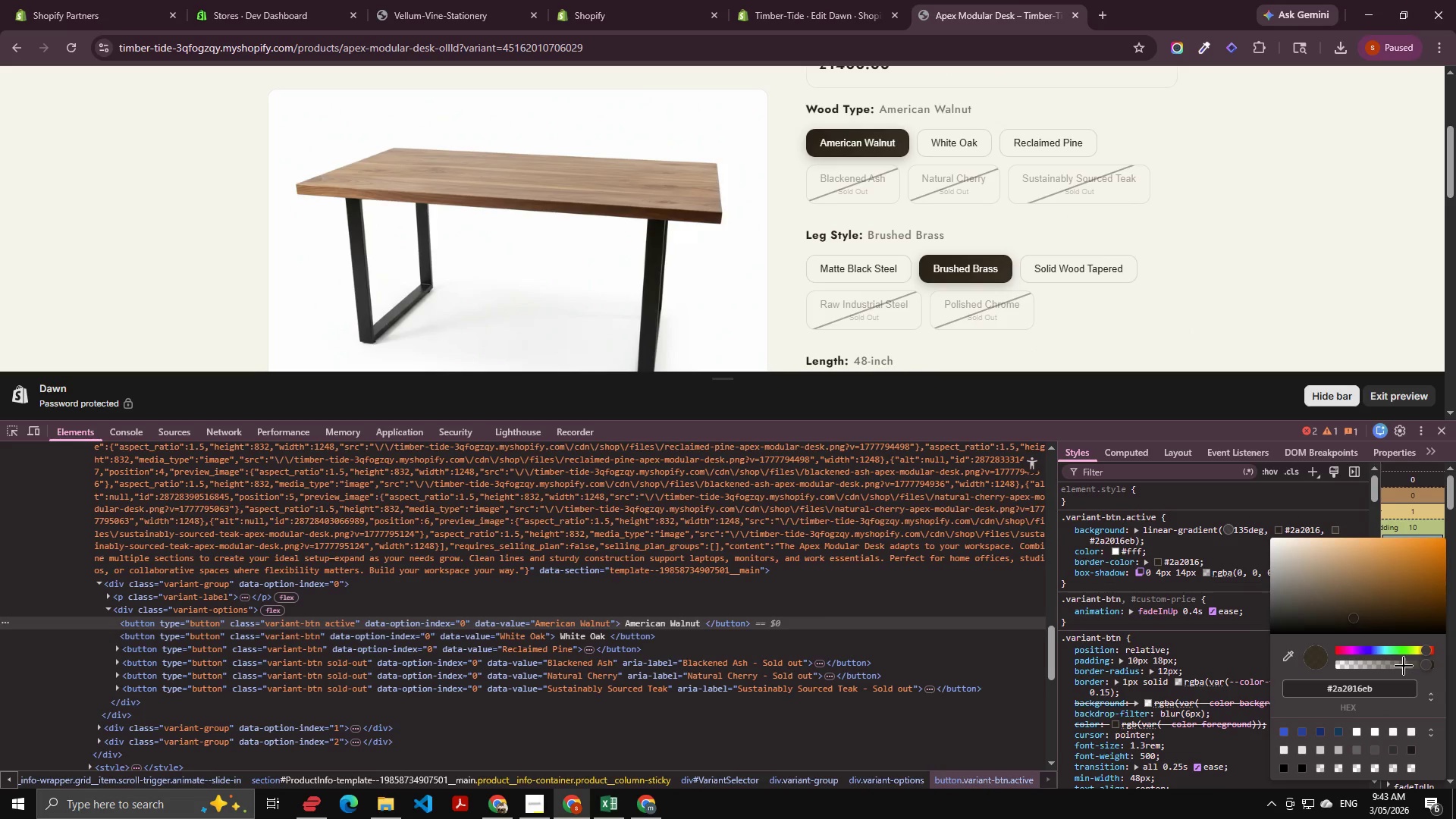 
double_click([1404, 666])
 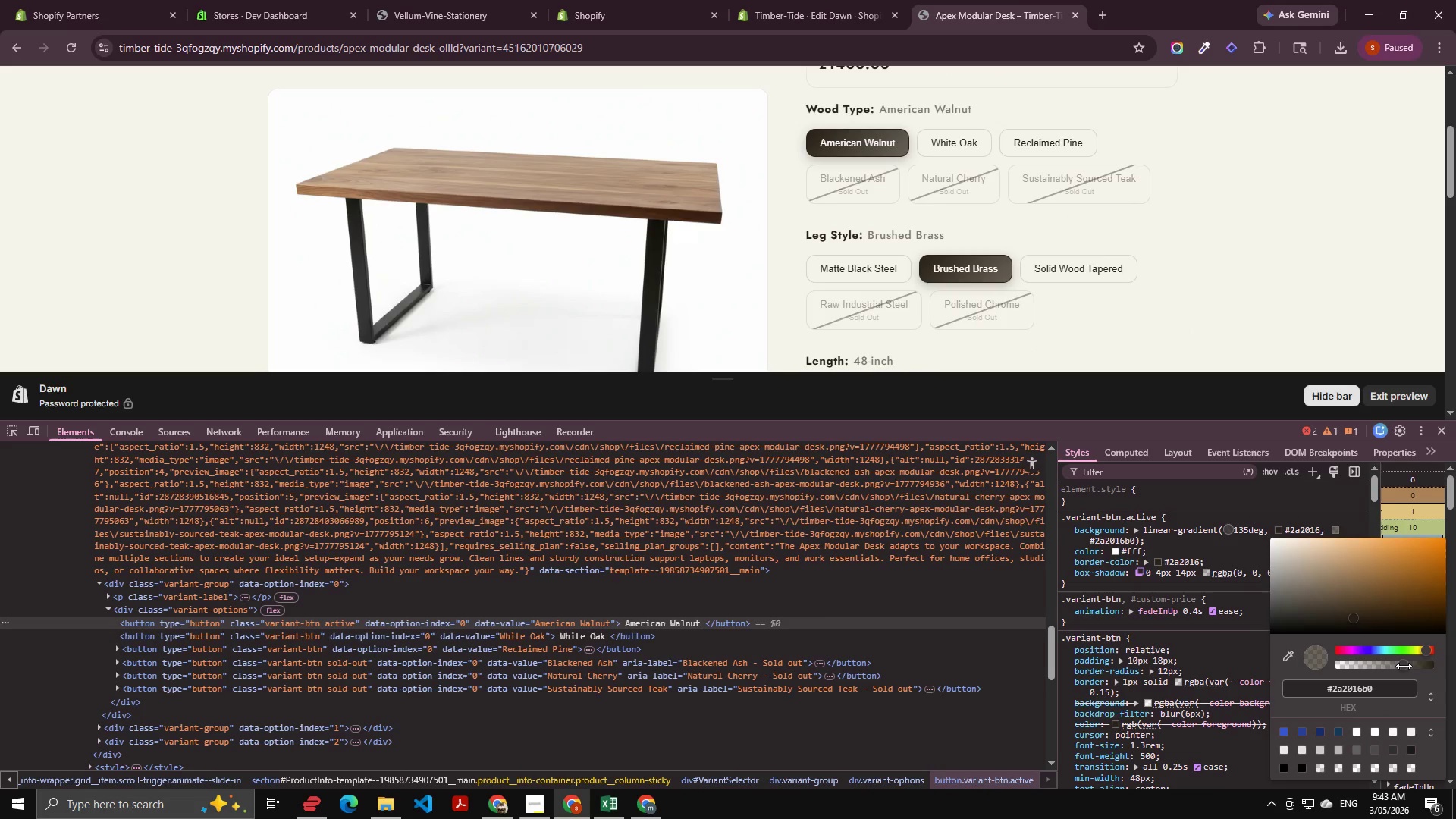 
left_click_drag(start_coordinate=[1404, 666], to_coordinate=[1420, 665])
 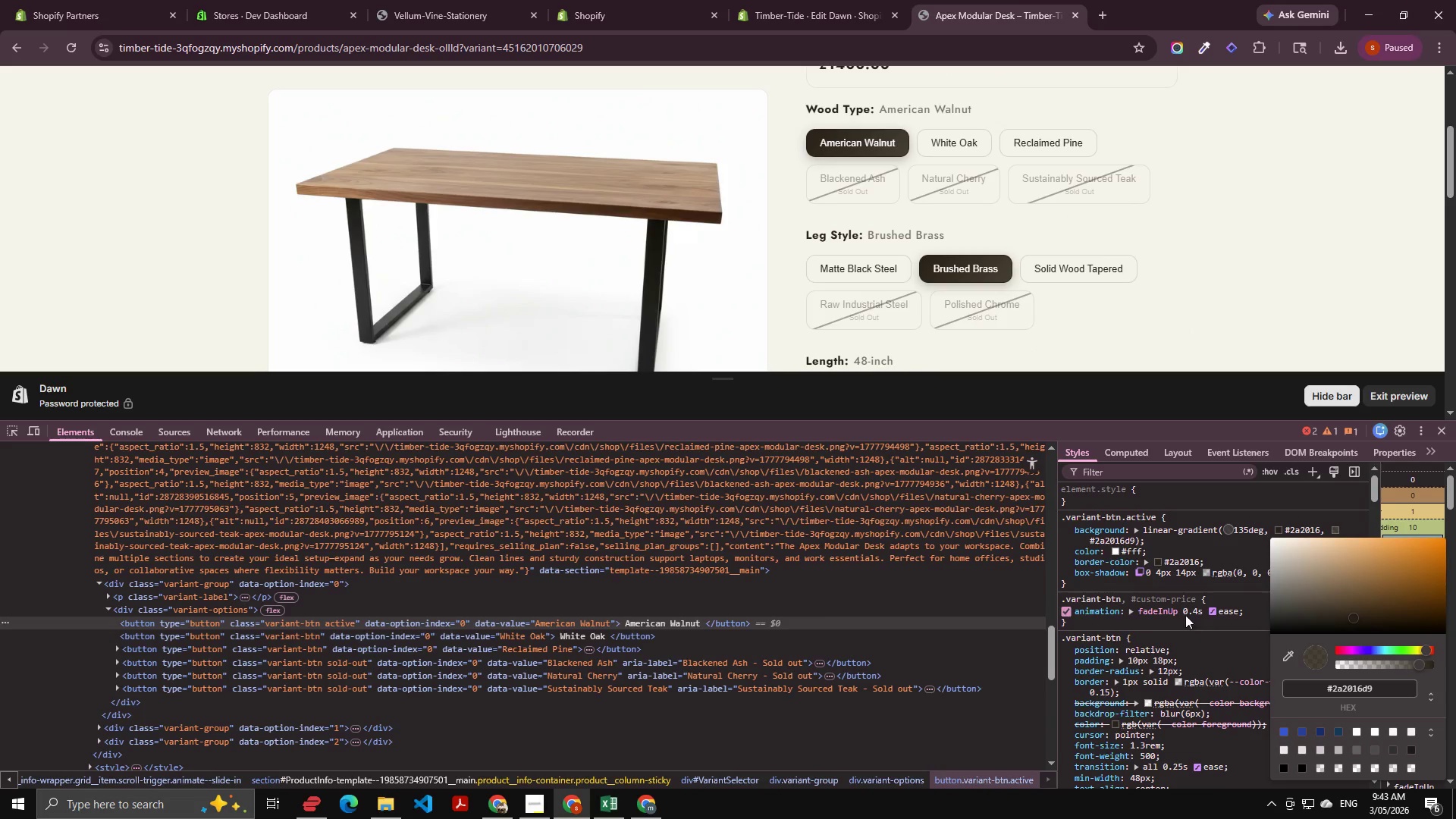 
left_click_drag(start_coordinate=[1173, 568], to_coordinate=[1173, 573])
 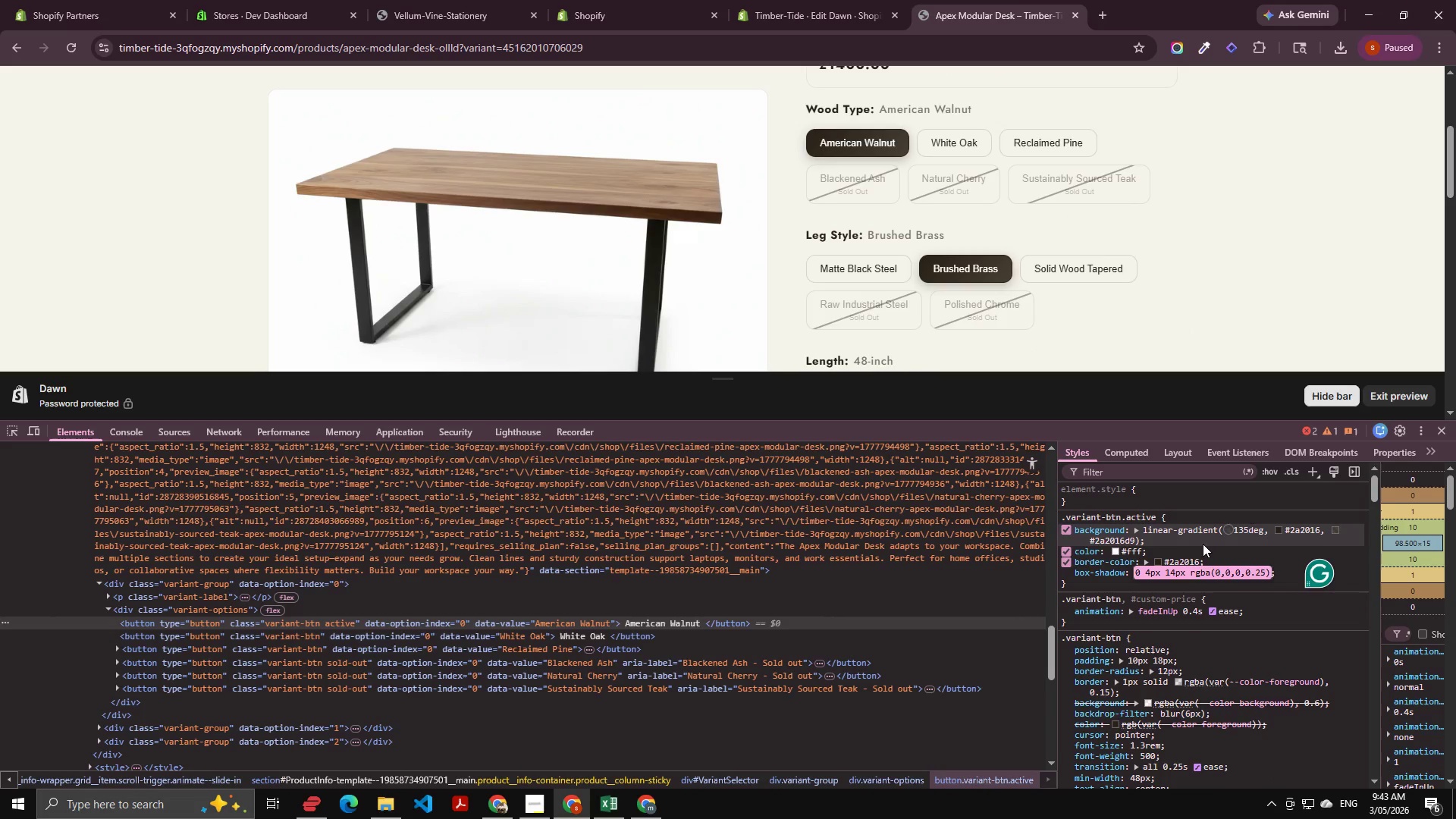 
right_click([1183, 546])
 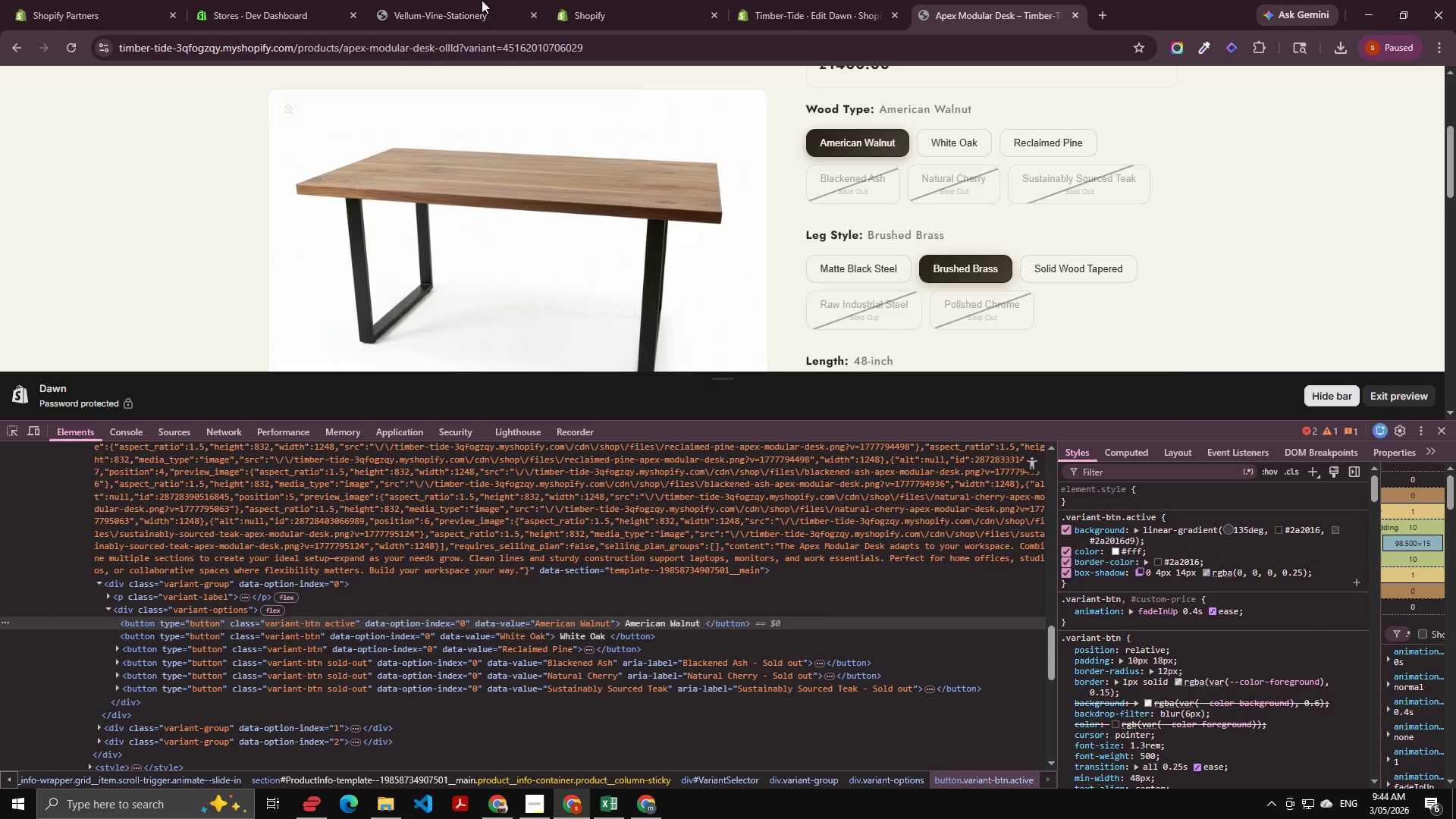 
left_click_drag(start_coordinate=[579, 0], to_coordinate=[597, 1])
 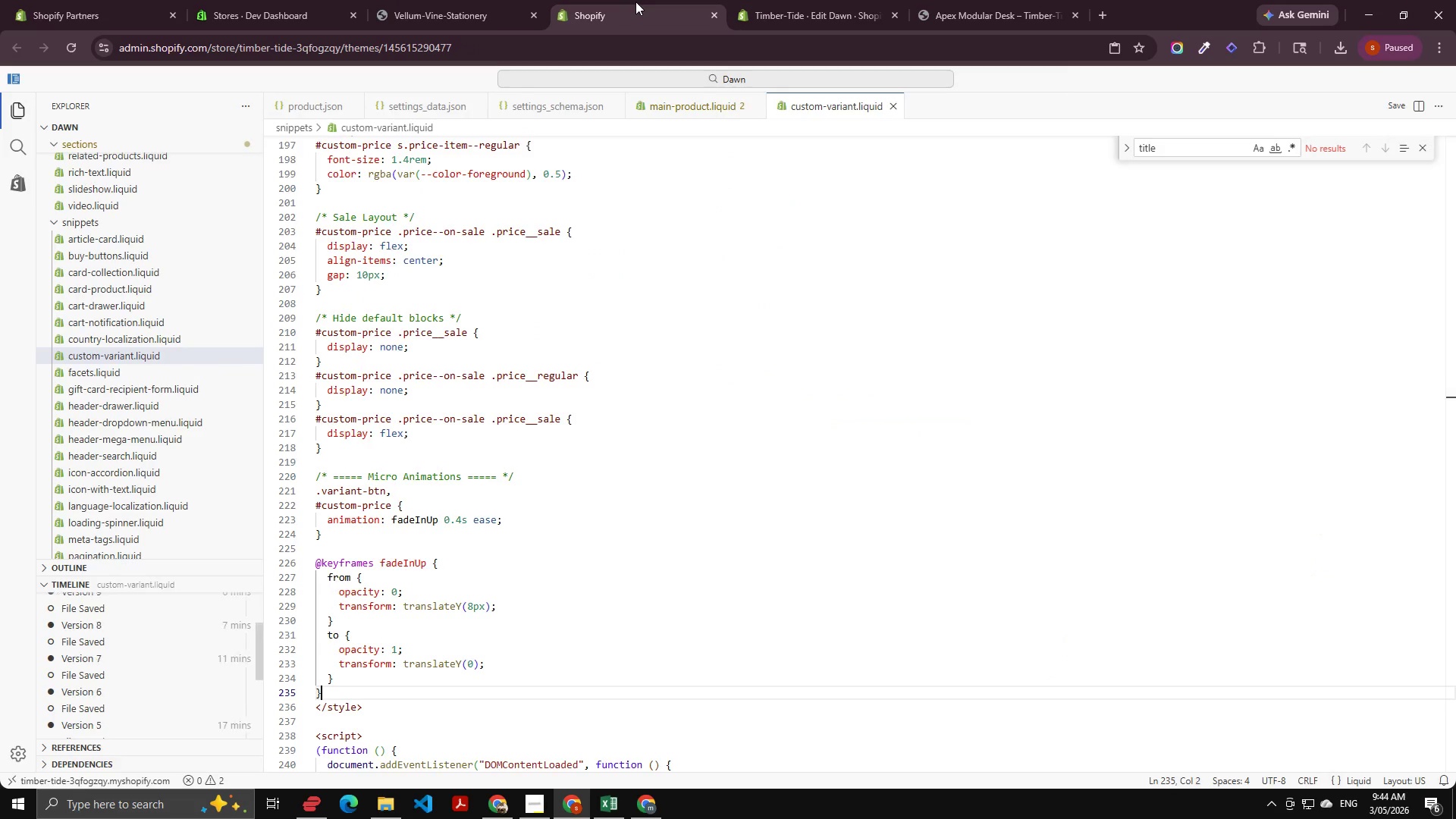 
double_click([635, 2])
 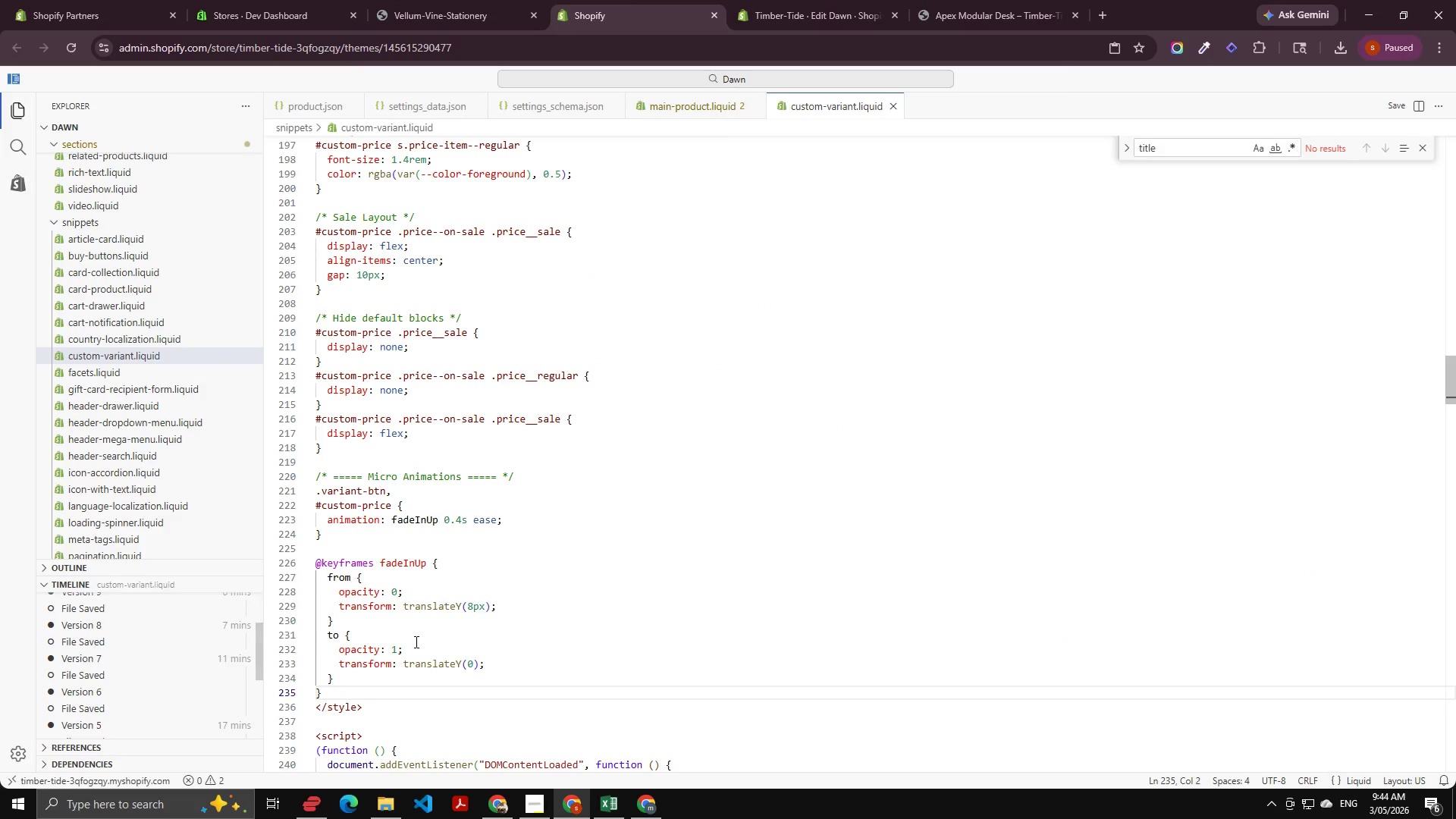 
scroll: coordinate [359, 463], scroll_direction: up, amount: 29.0
 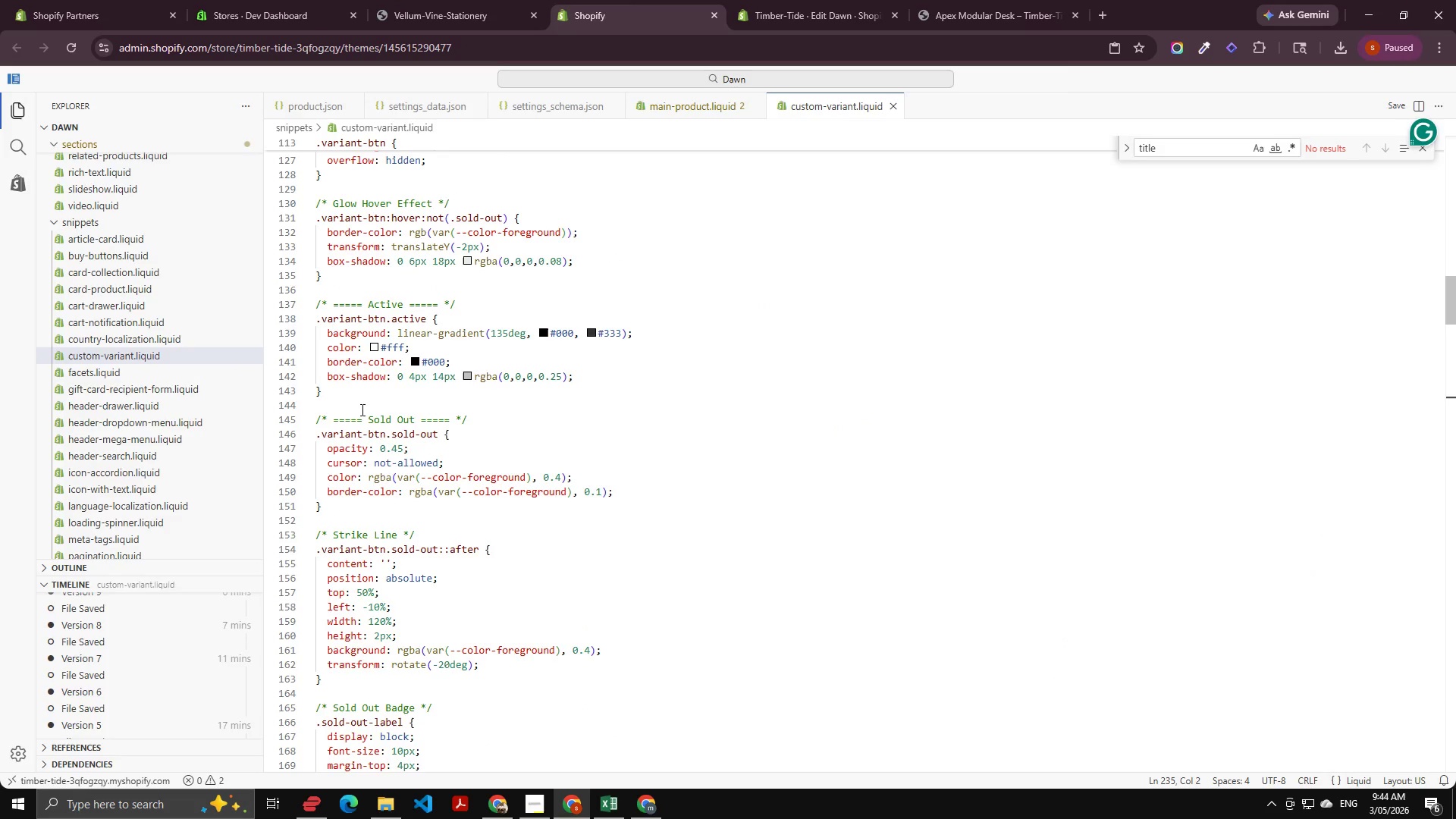 
left_click_drag(start_coordinate=[347, 401], to_coordinate=[299, 300])
 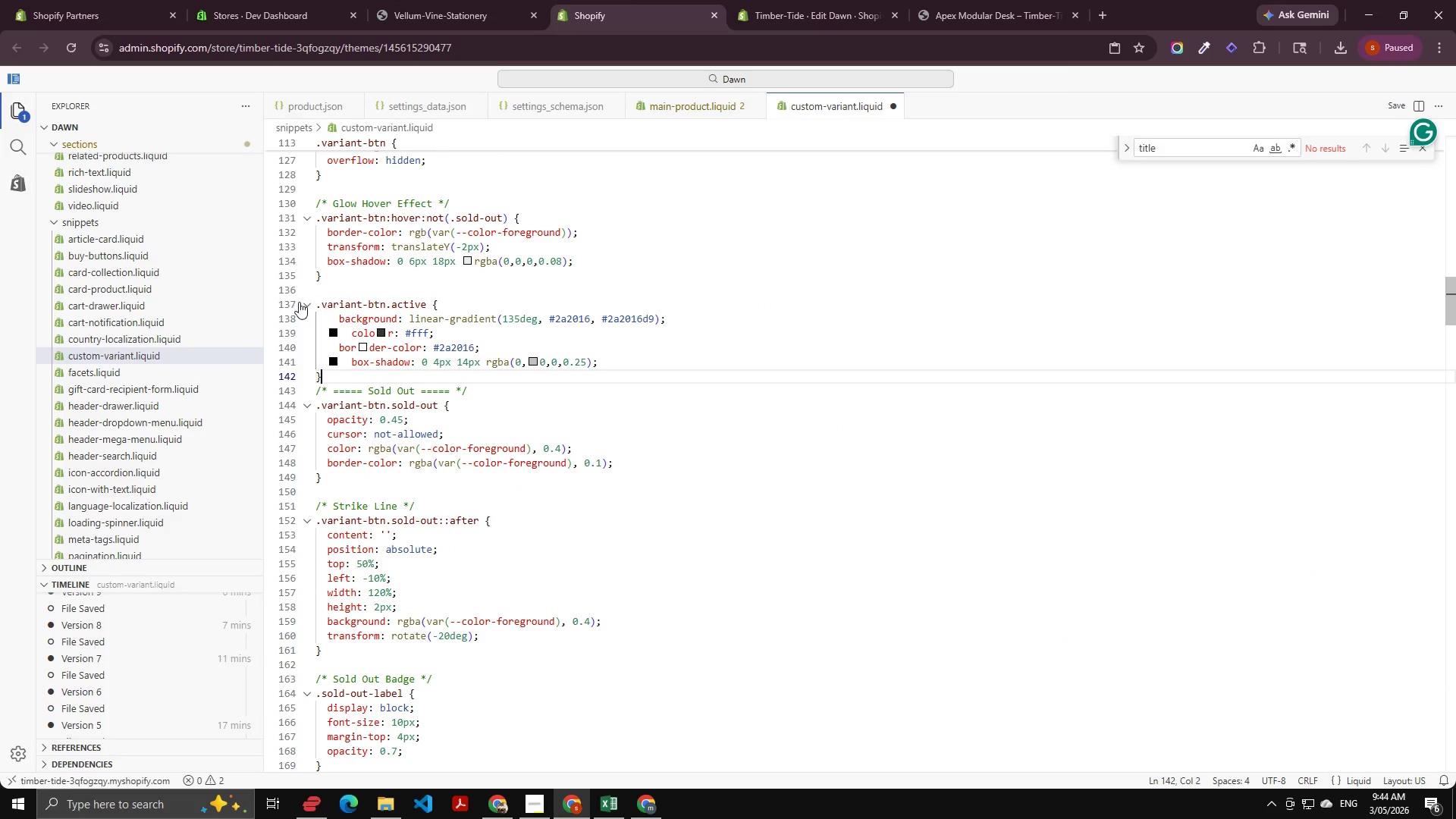 
key(Control+V)
 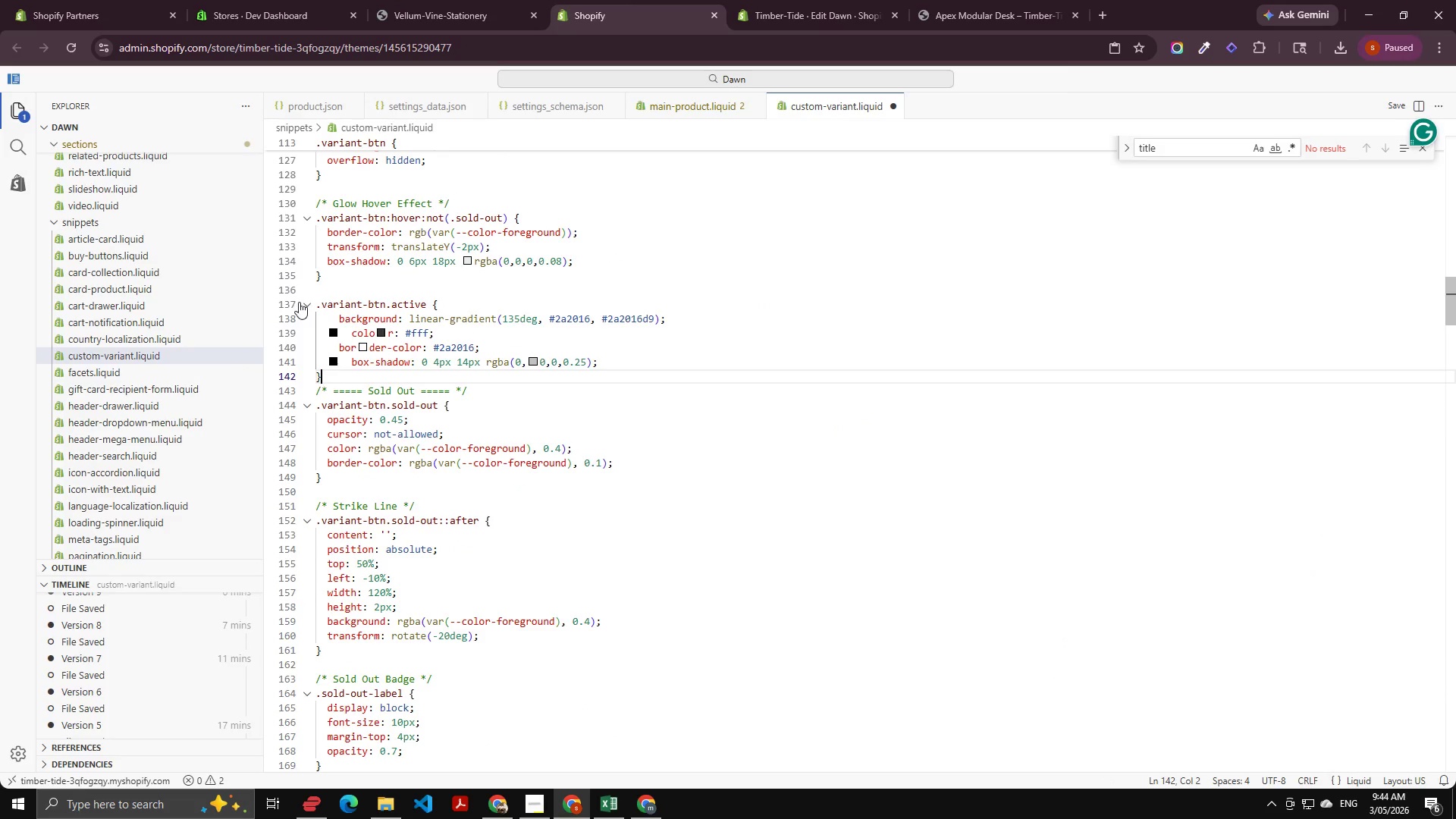 
key(Control+S)
 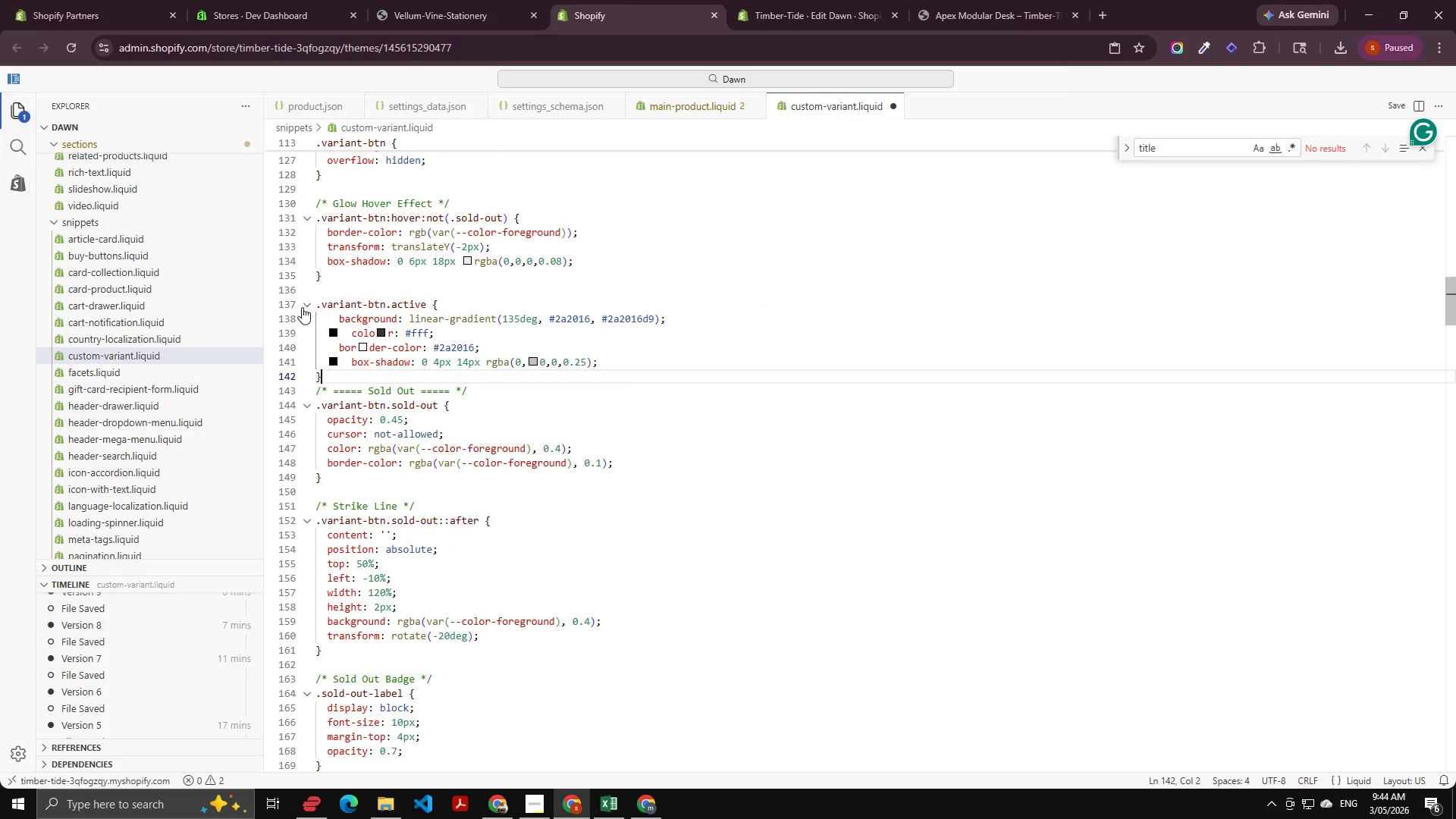 
key(Control+S)
 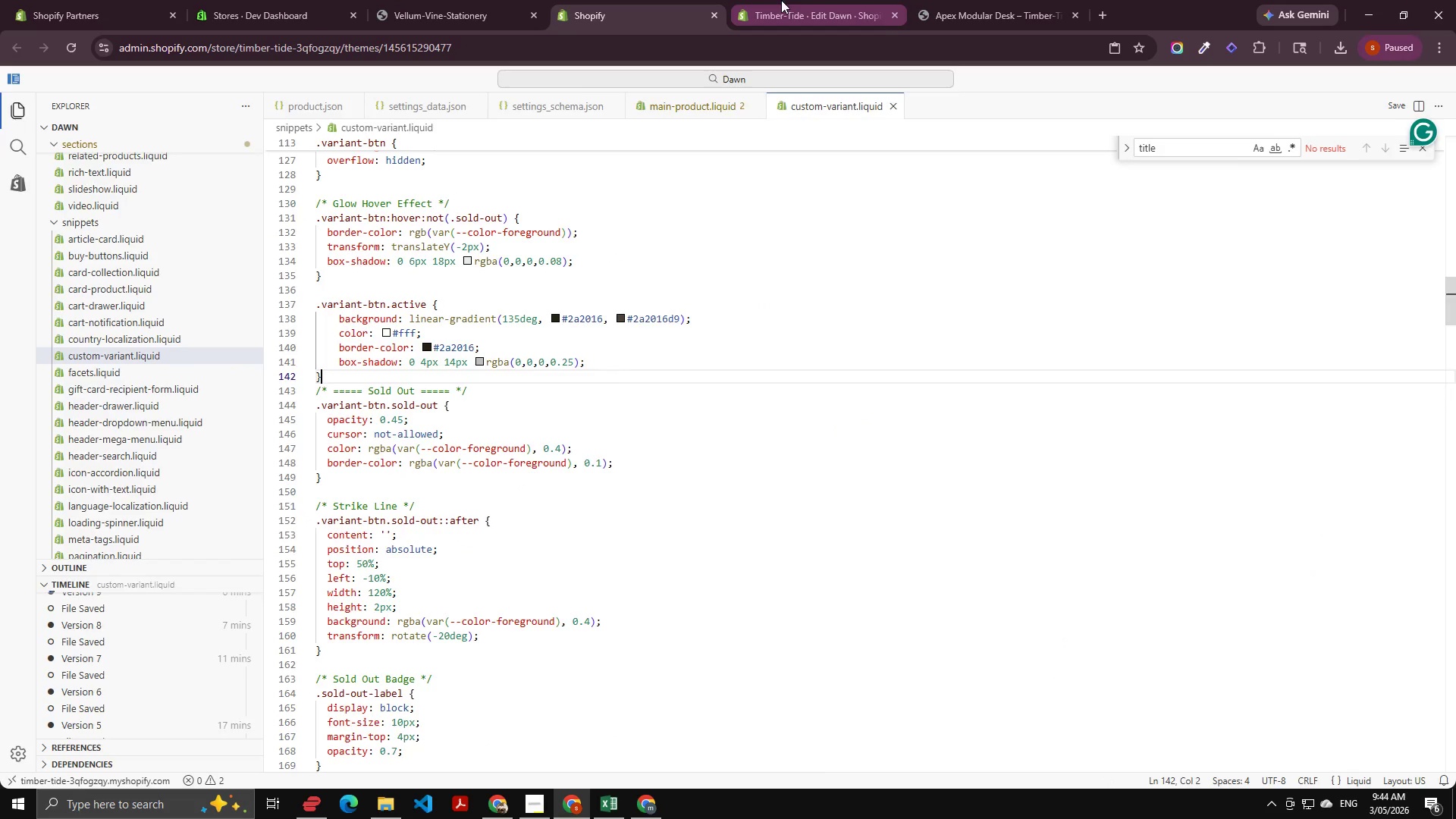 
double_click([1046, 0])
 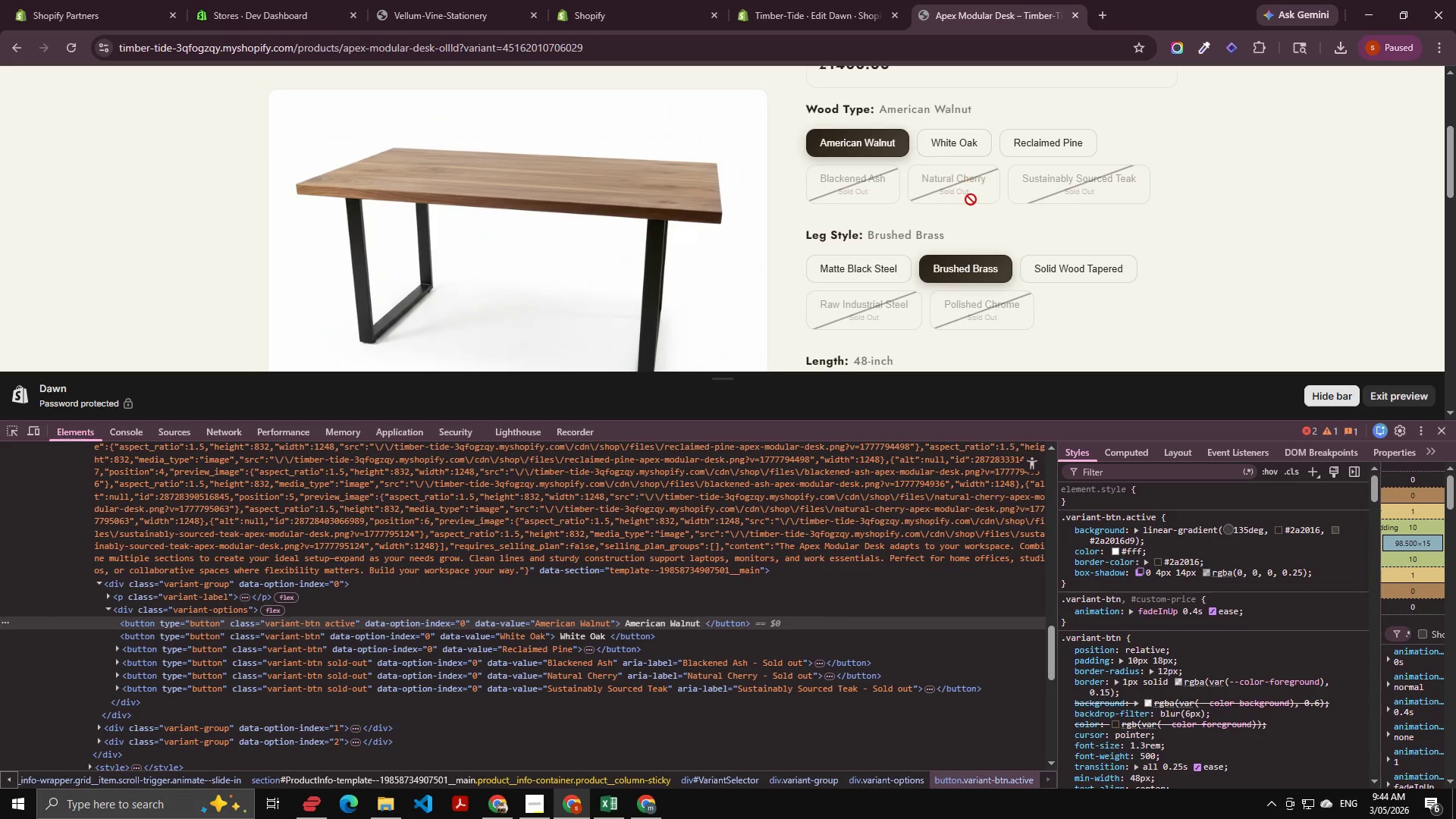 
scroll: coordinate [971, 205], scroll_direction: up, amount: 3.0
 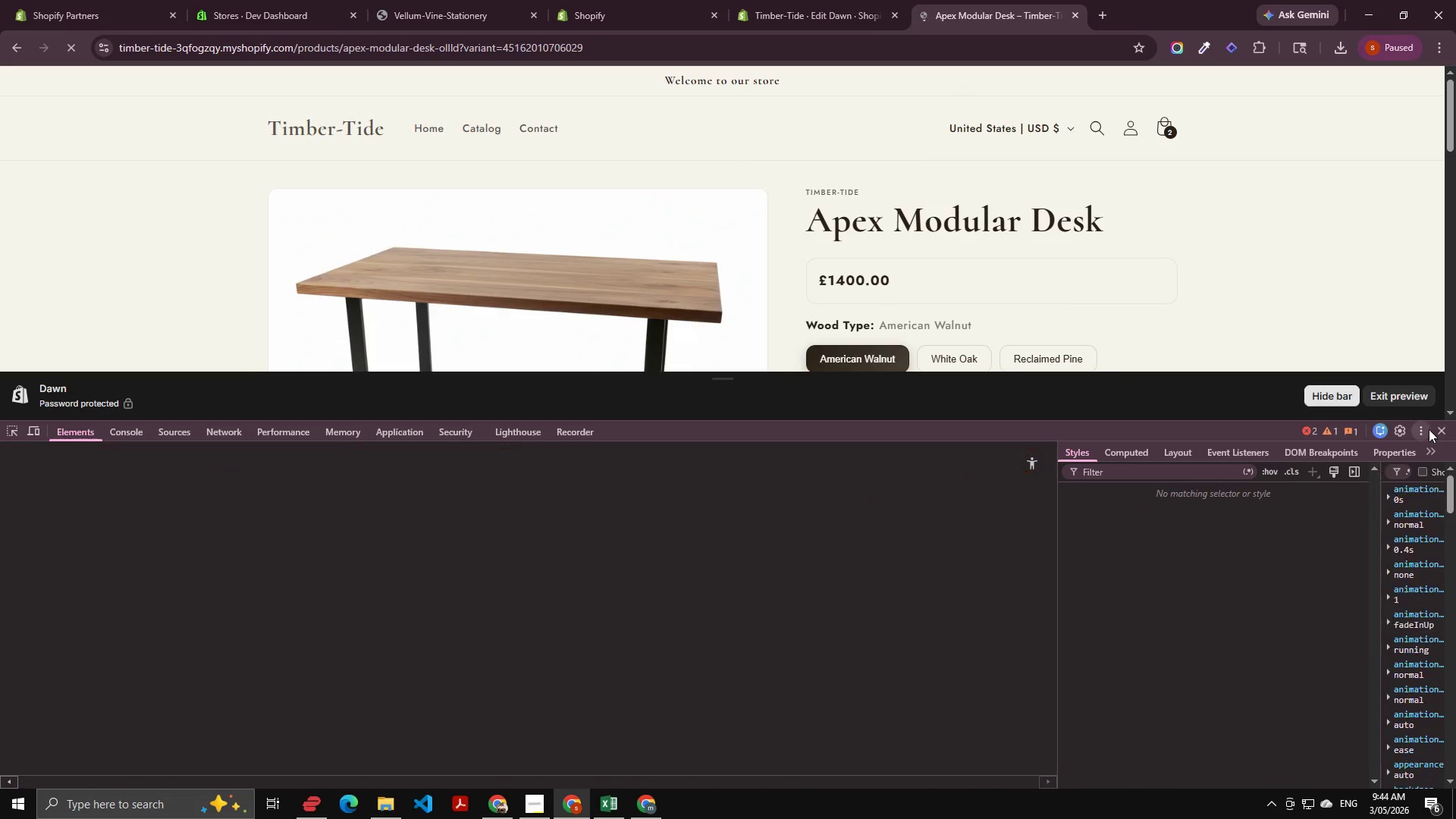 
left_click([1445, 428])
 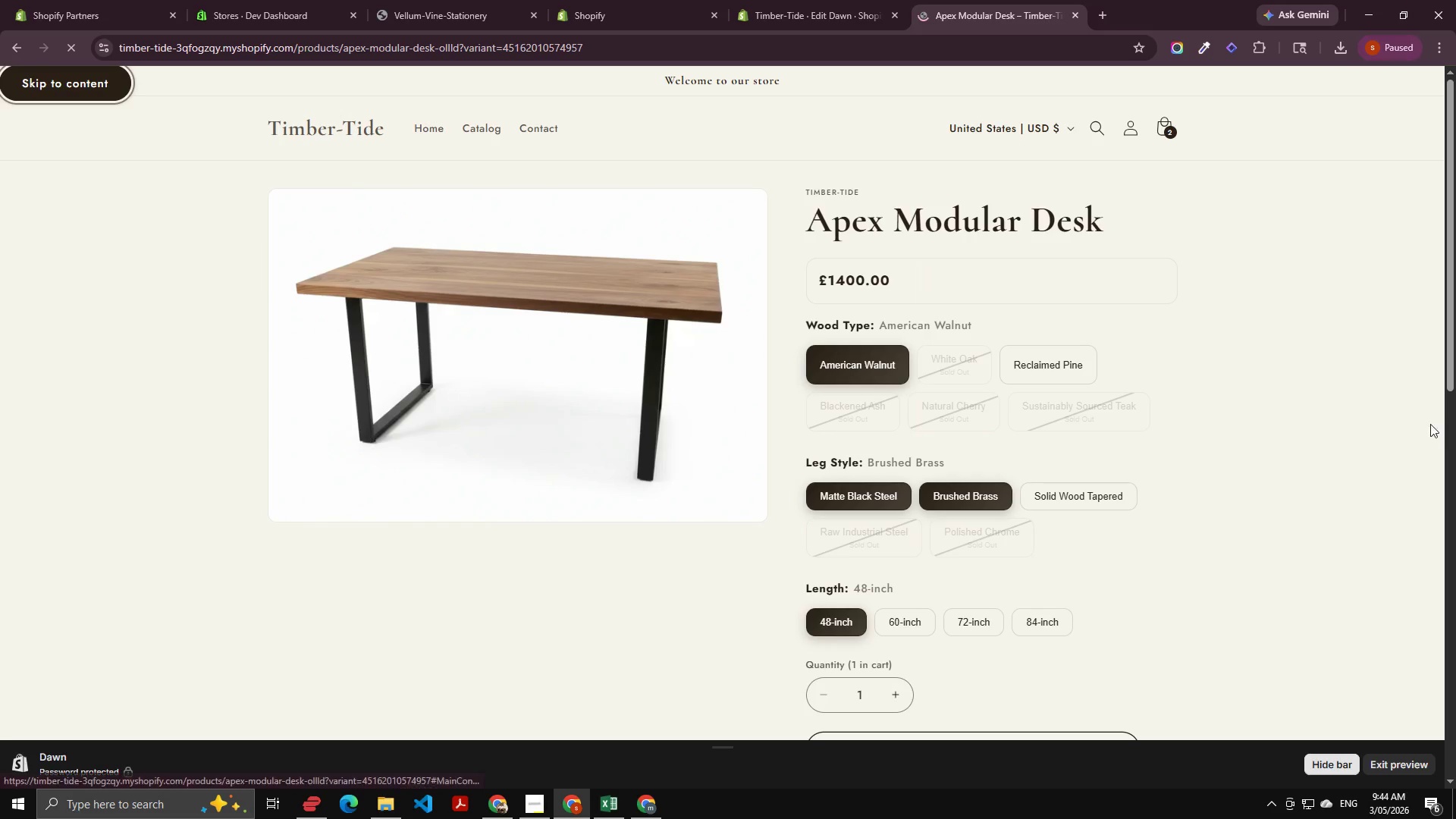 
key(Control+Shift+R)
 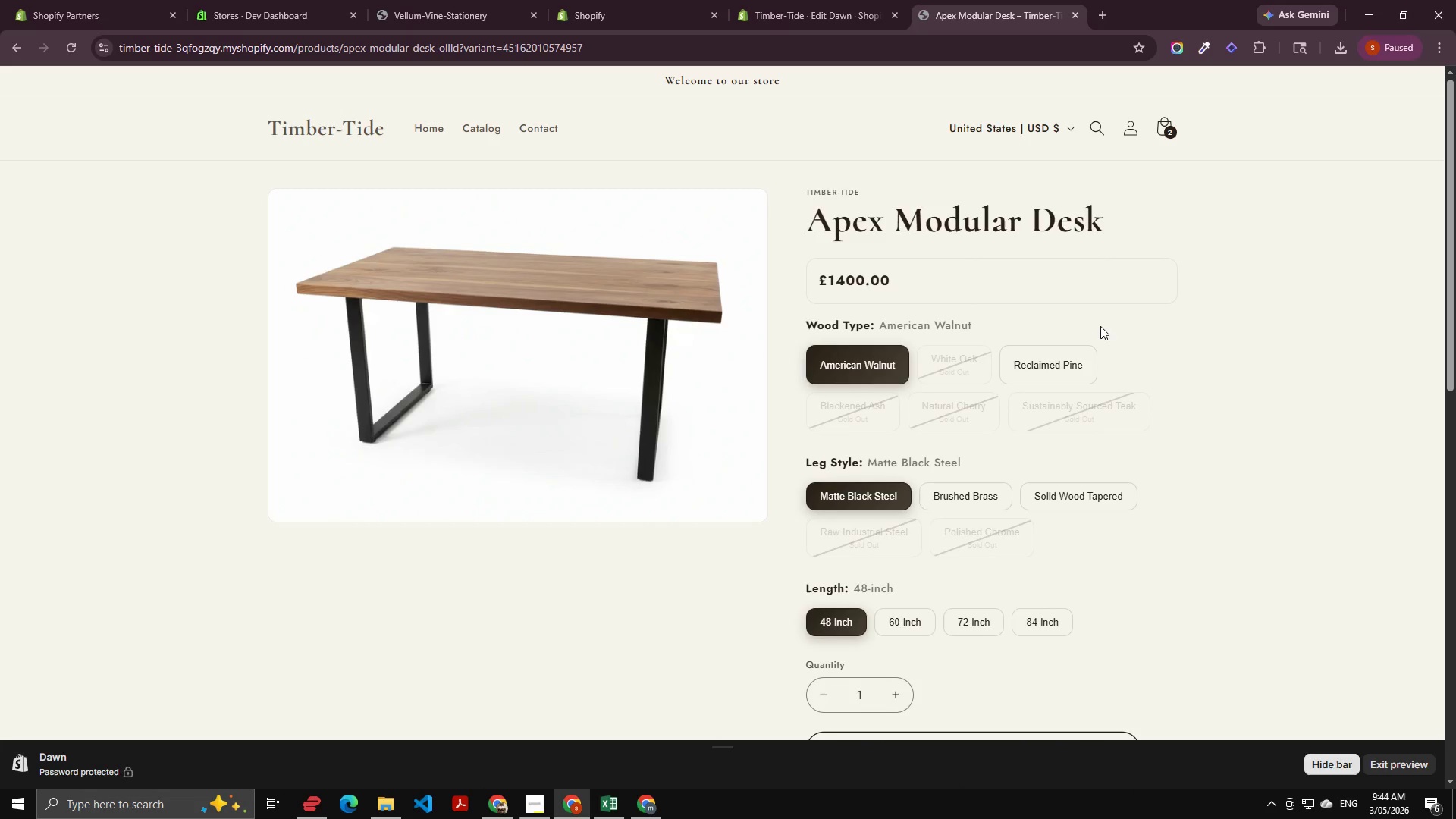 
wait(6.33)
 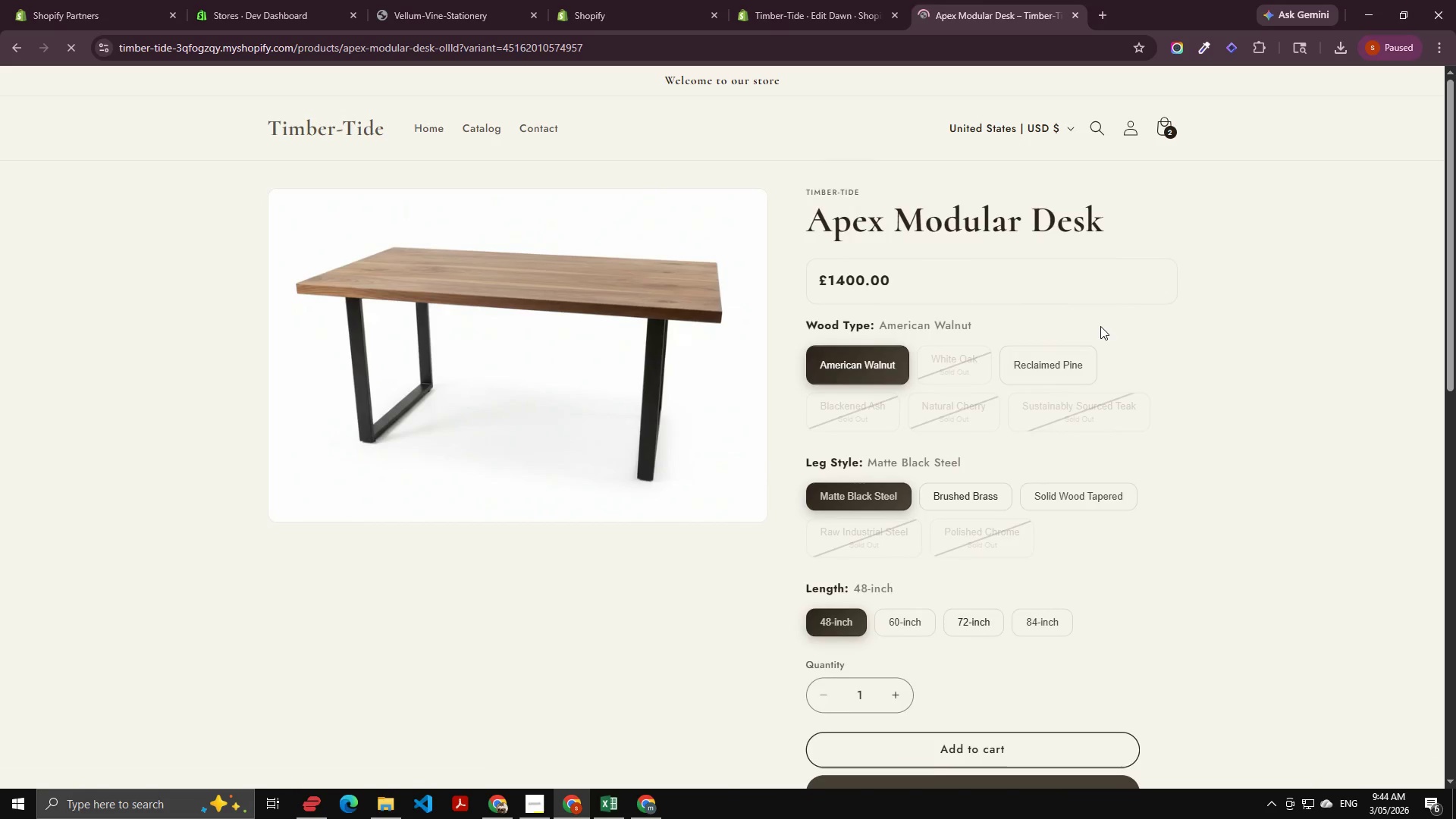 
hold_key(key=NumpadEnter, duration=0.31)
 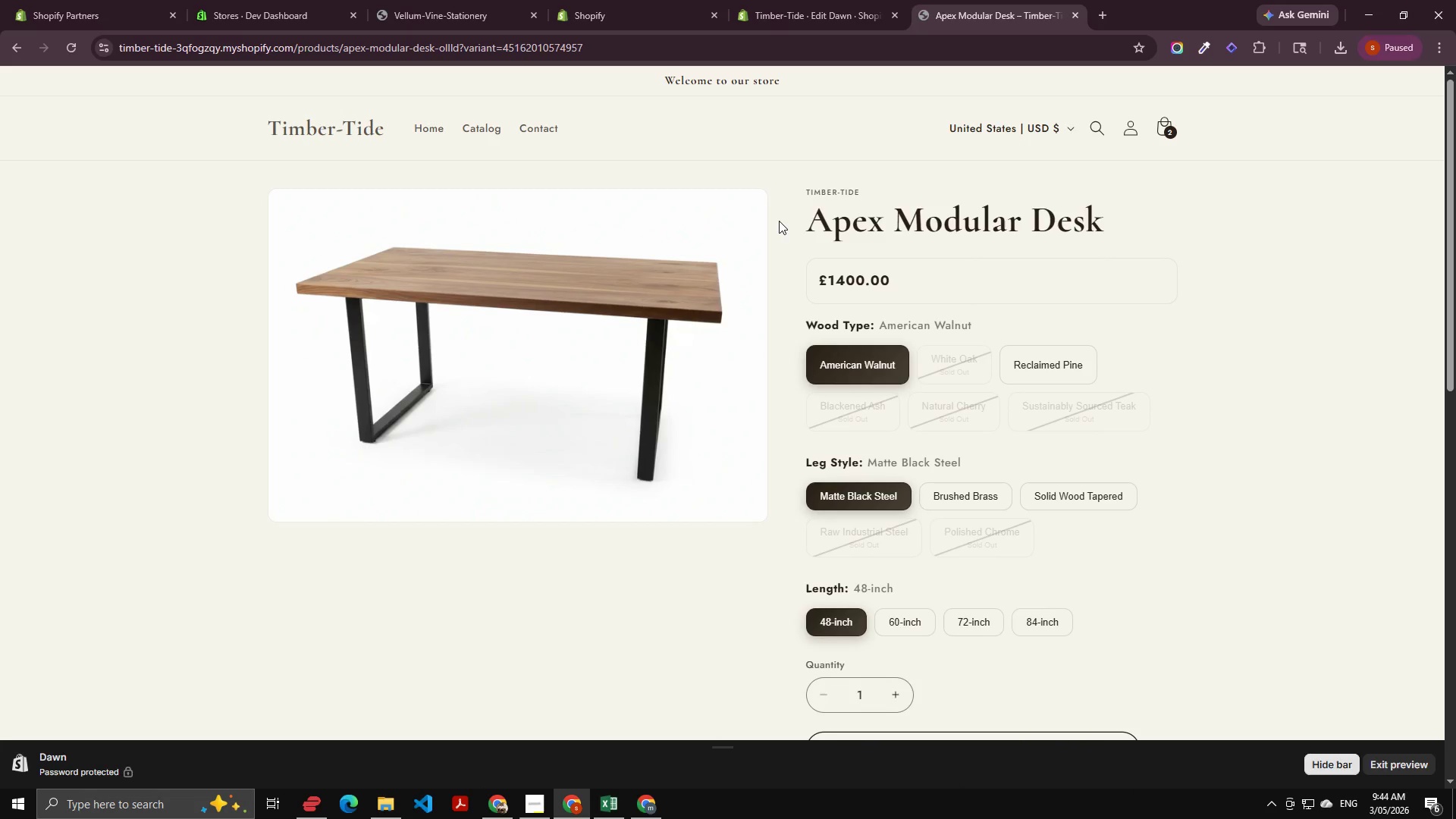 
key(NumpadAdd)
 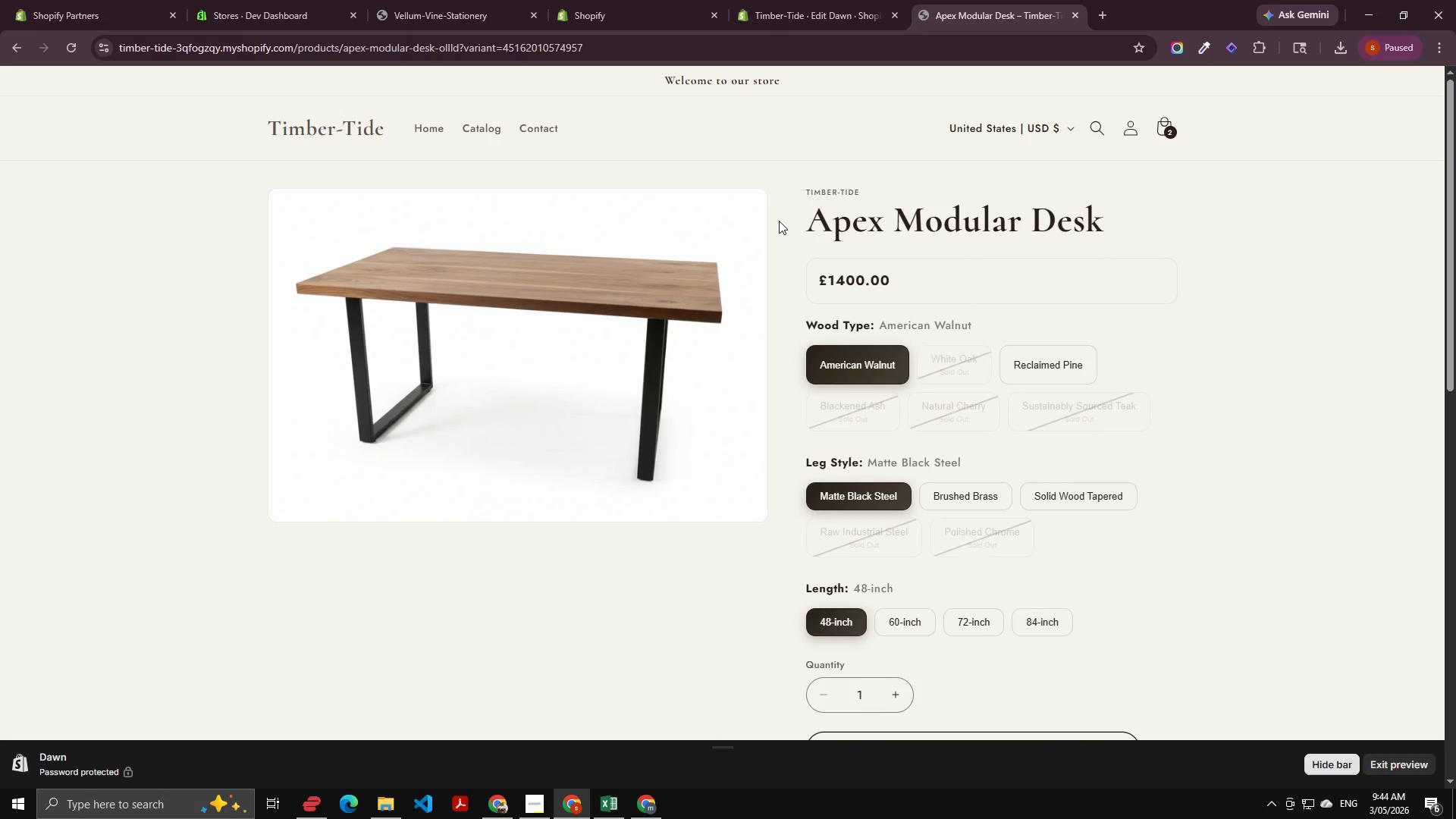 
key(NumpadEnter)
 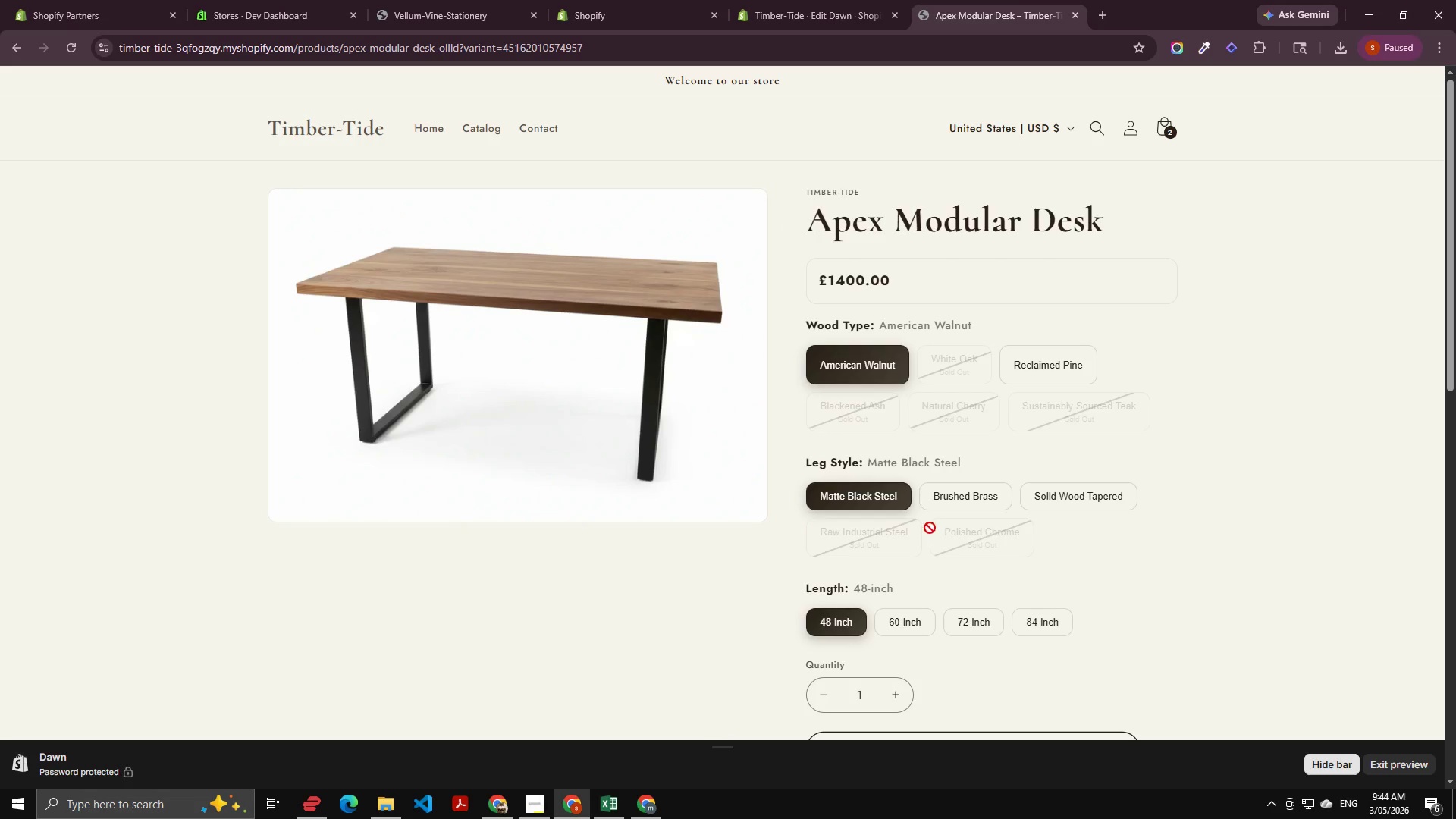 
wait(6.28)
 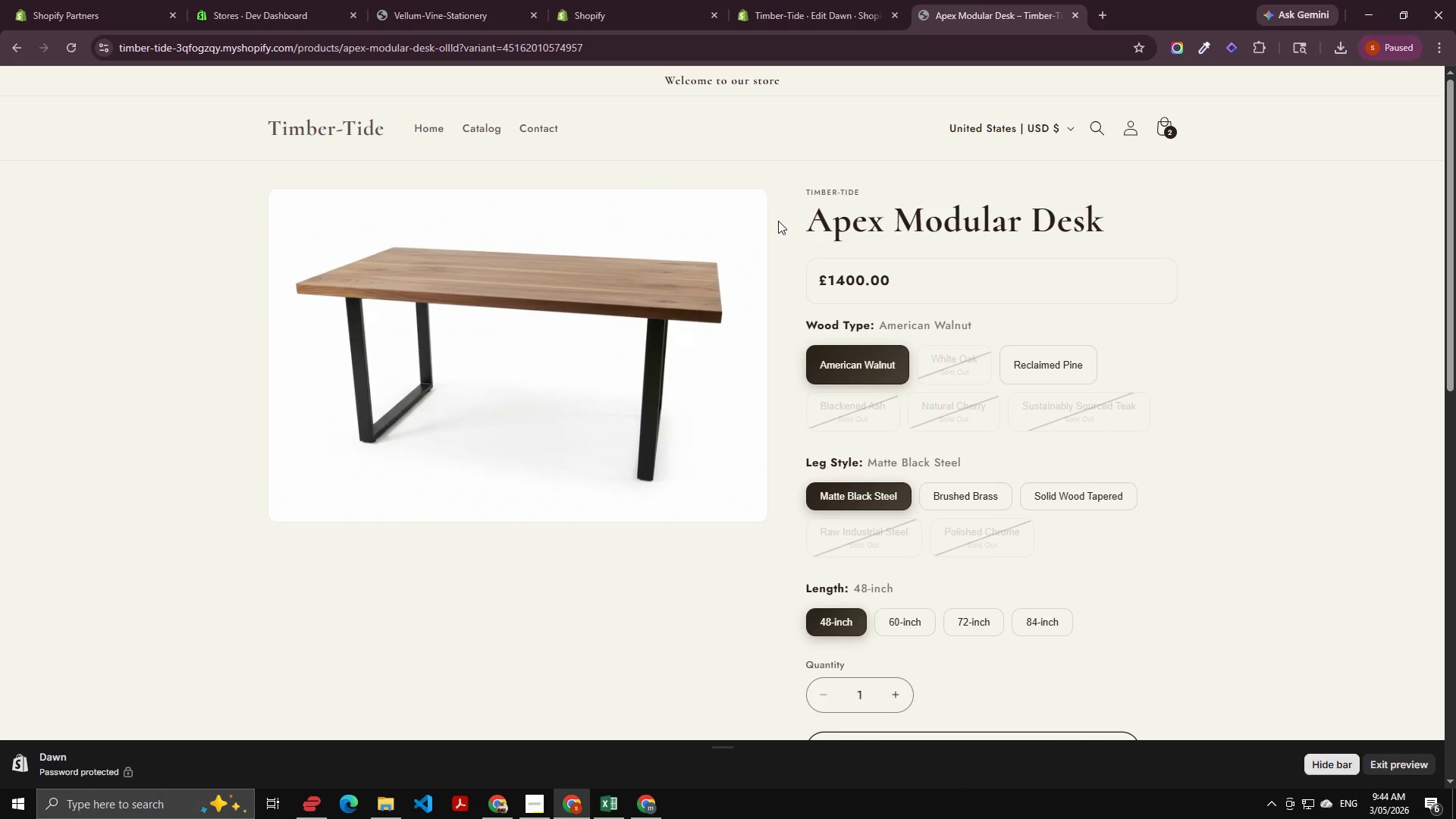 
left_click([573, 0])
 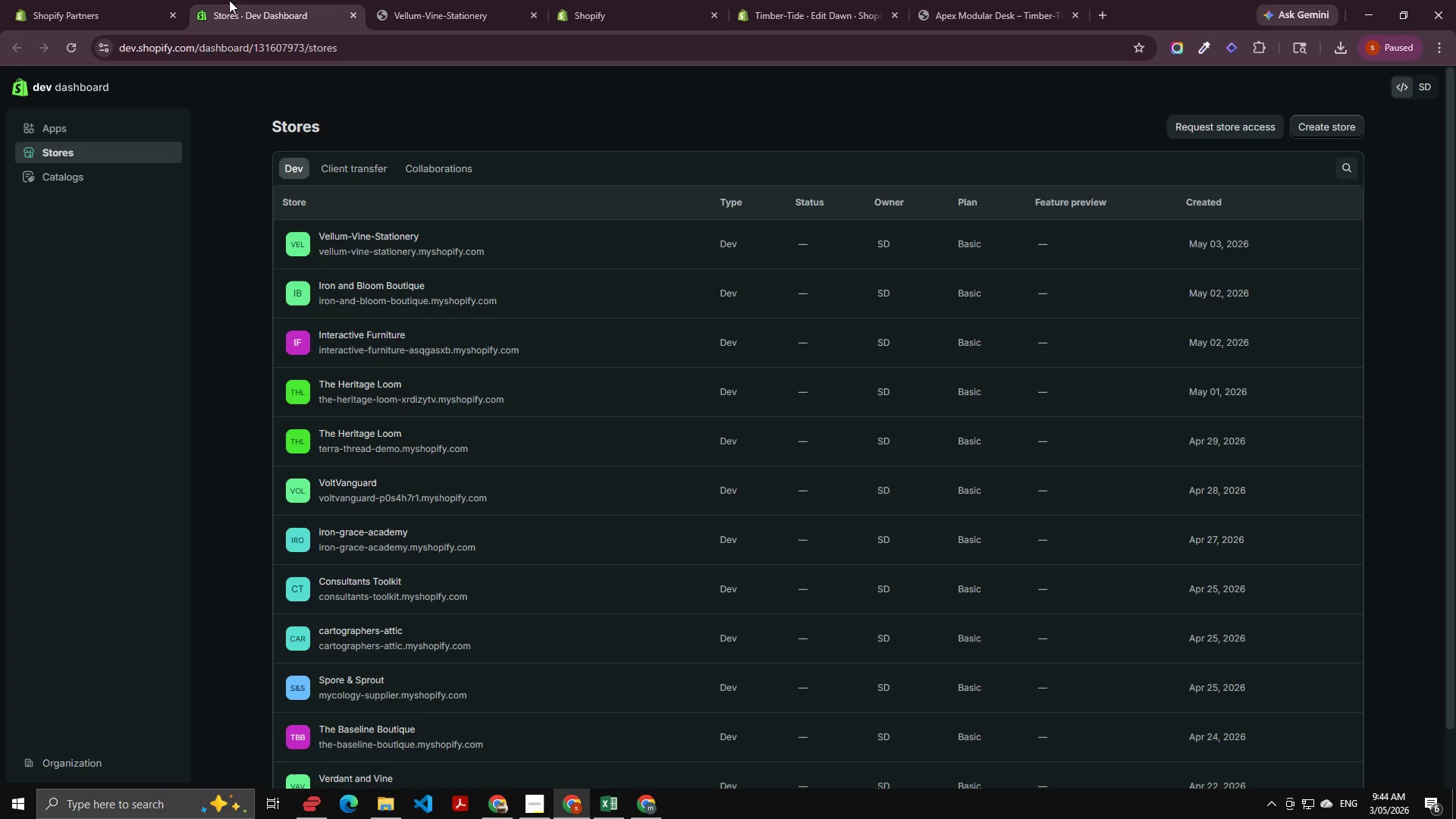 
double_click([89, 0])
 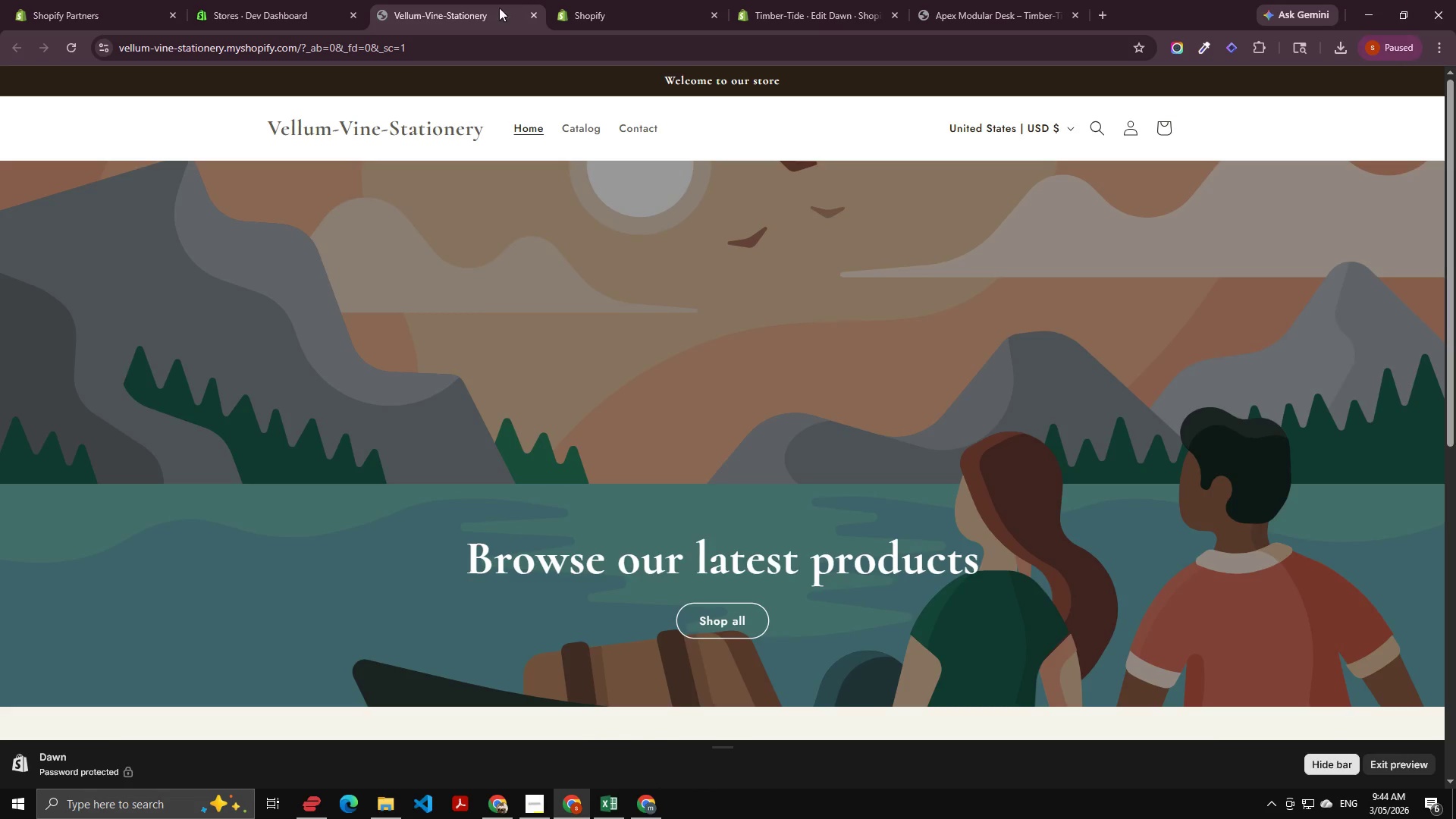 
left_click([588, 0])
 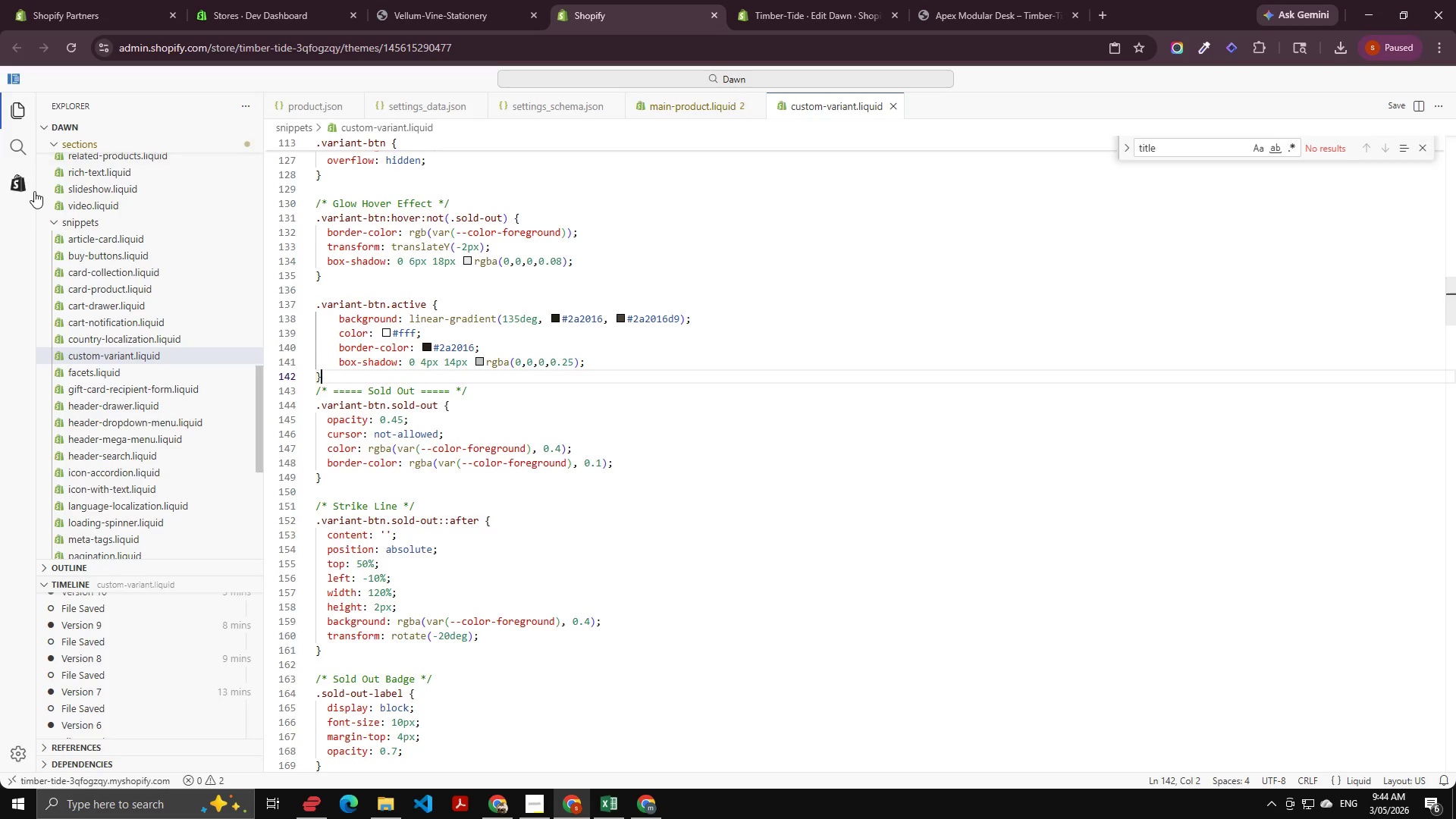 
left_click([23, 188])
 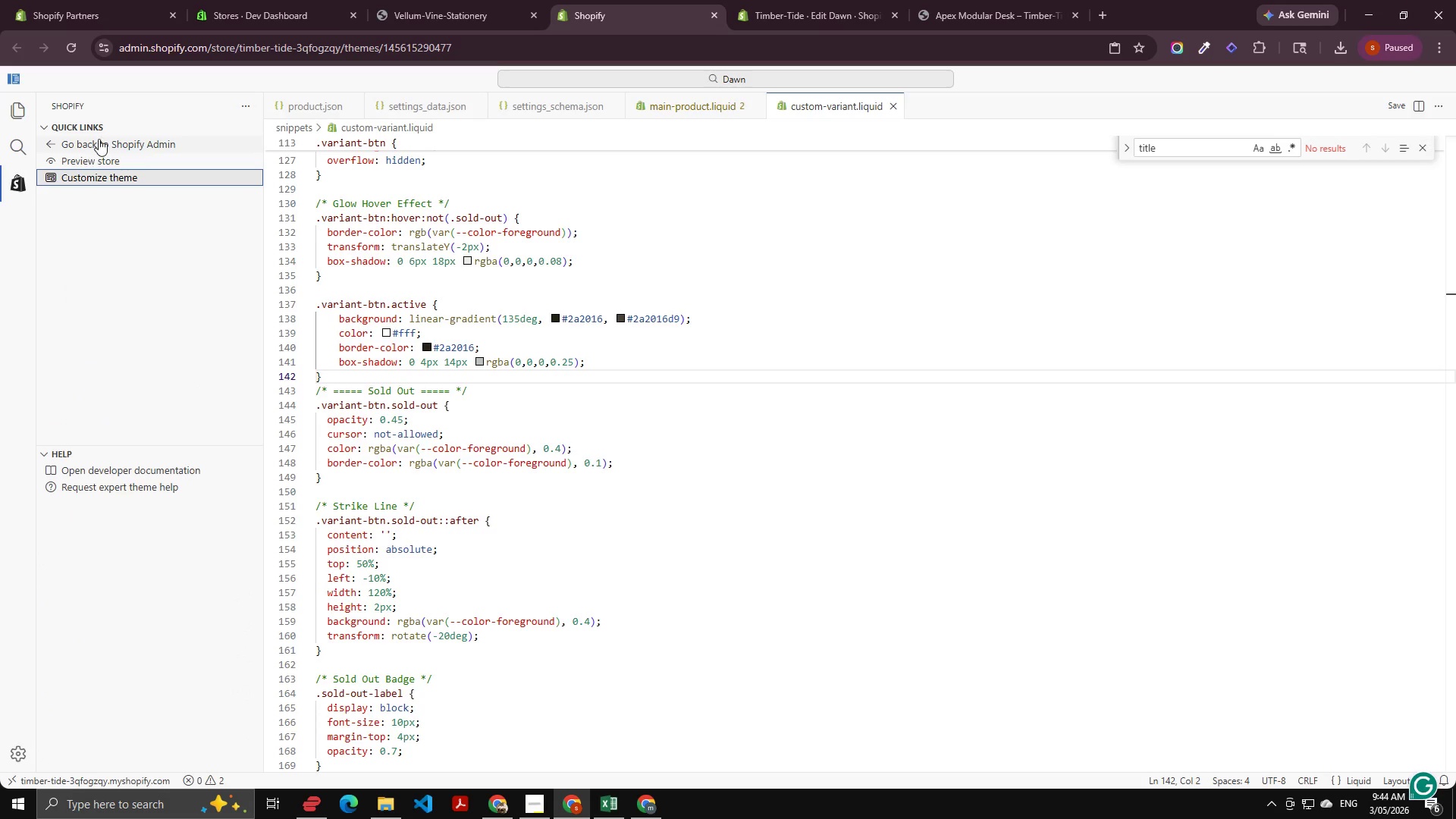 
left_click([99, 139])
 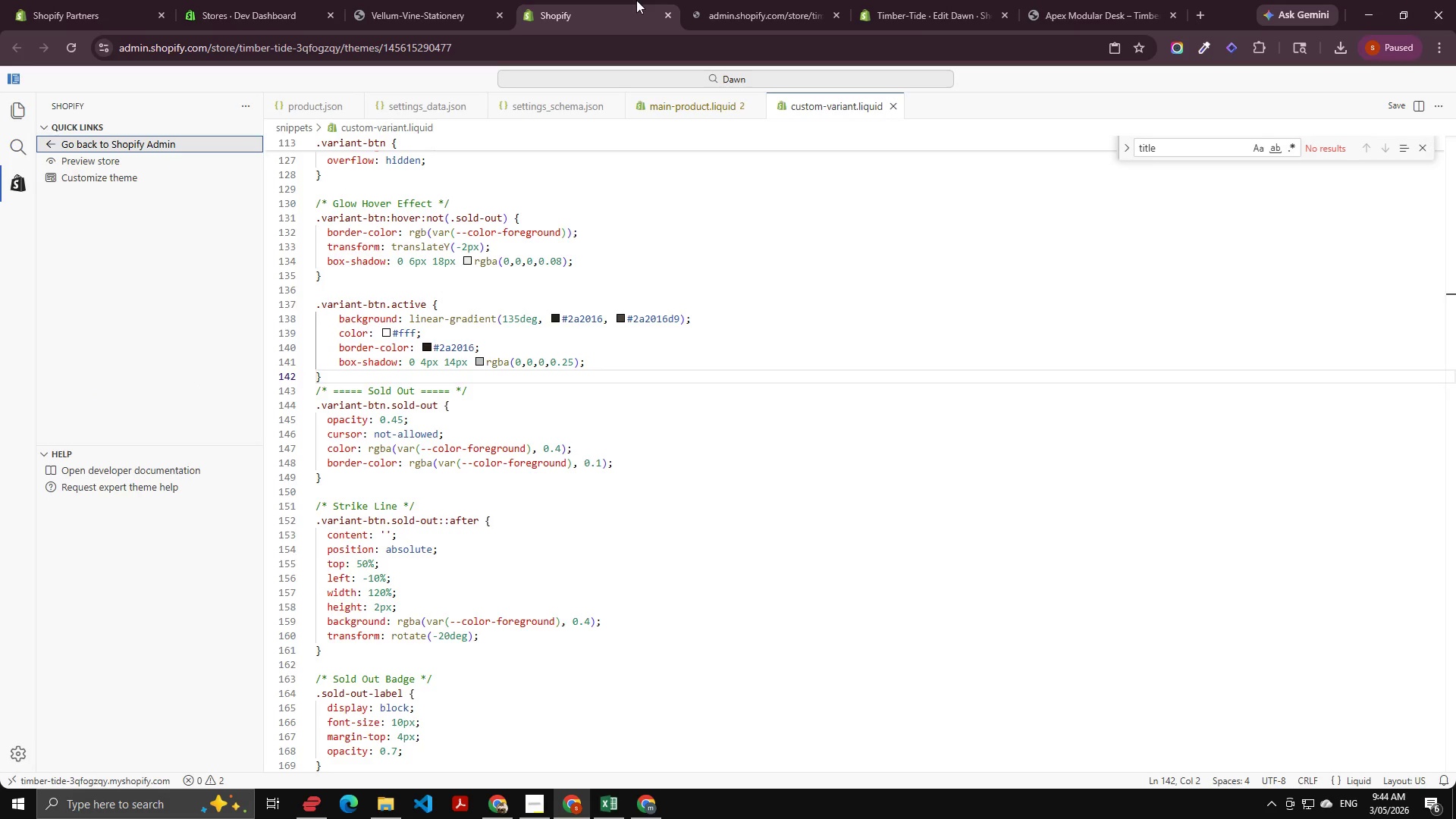 
left_click_drag(start_coordinate=[758, 0], to_coordinate=[598, 24])
 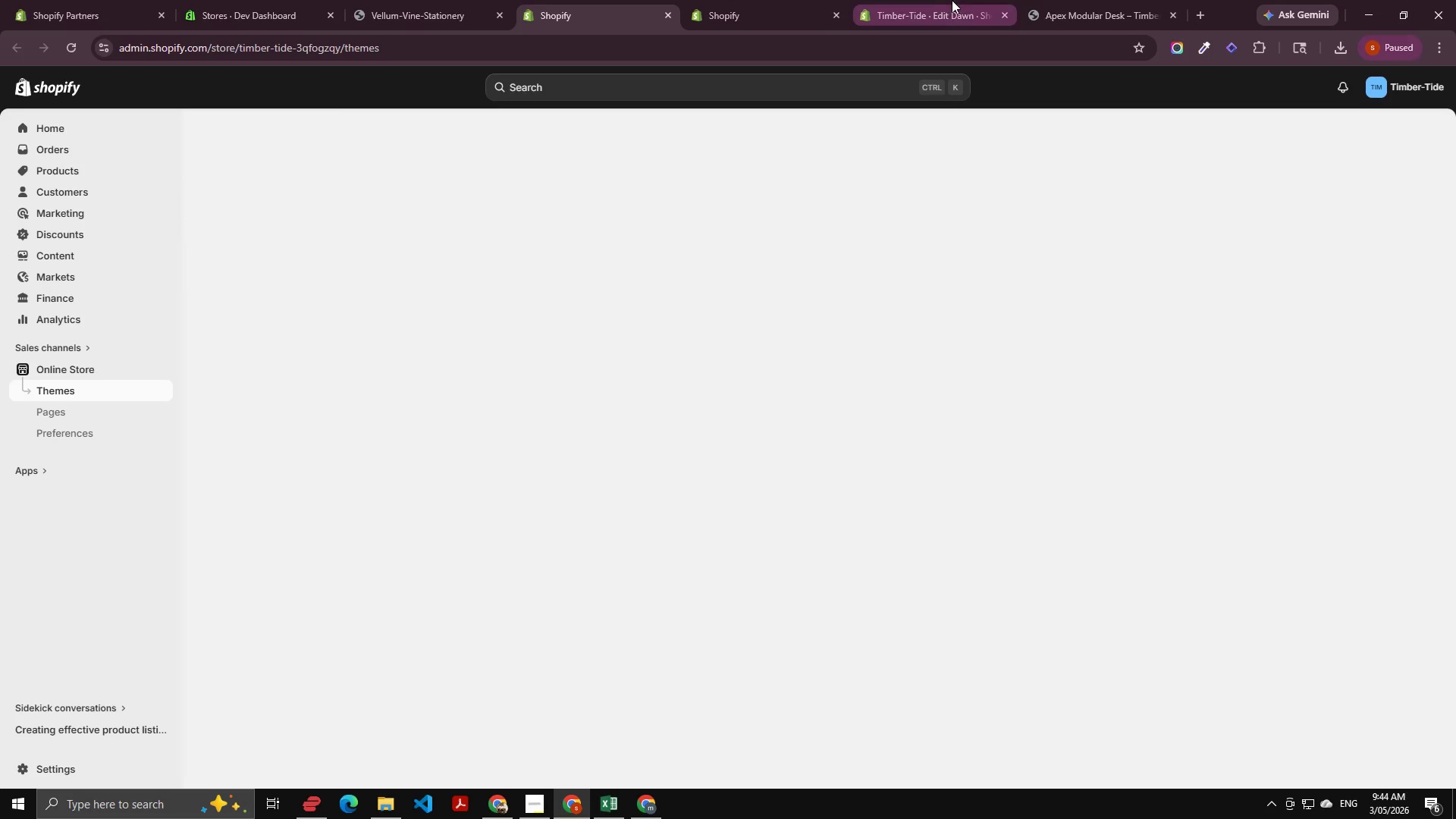 
double_click([1118, 0])
 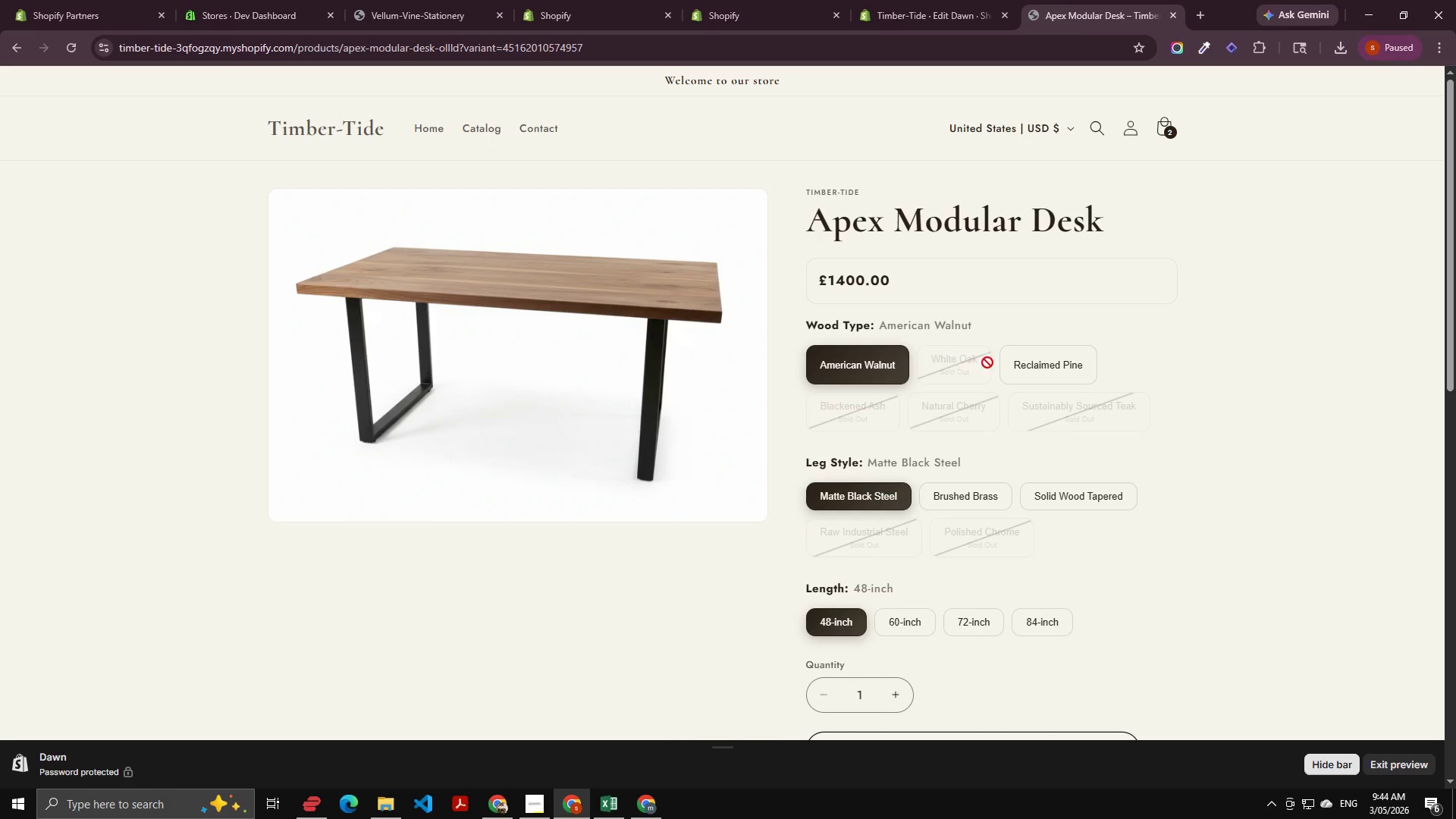 
double_click([1046, 366])
 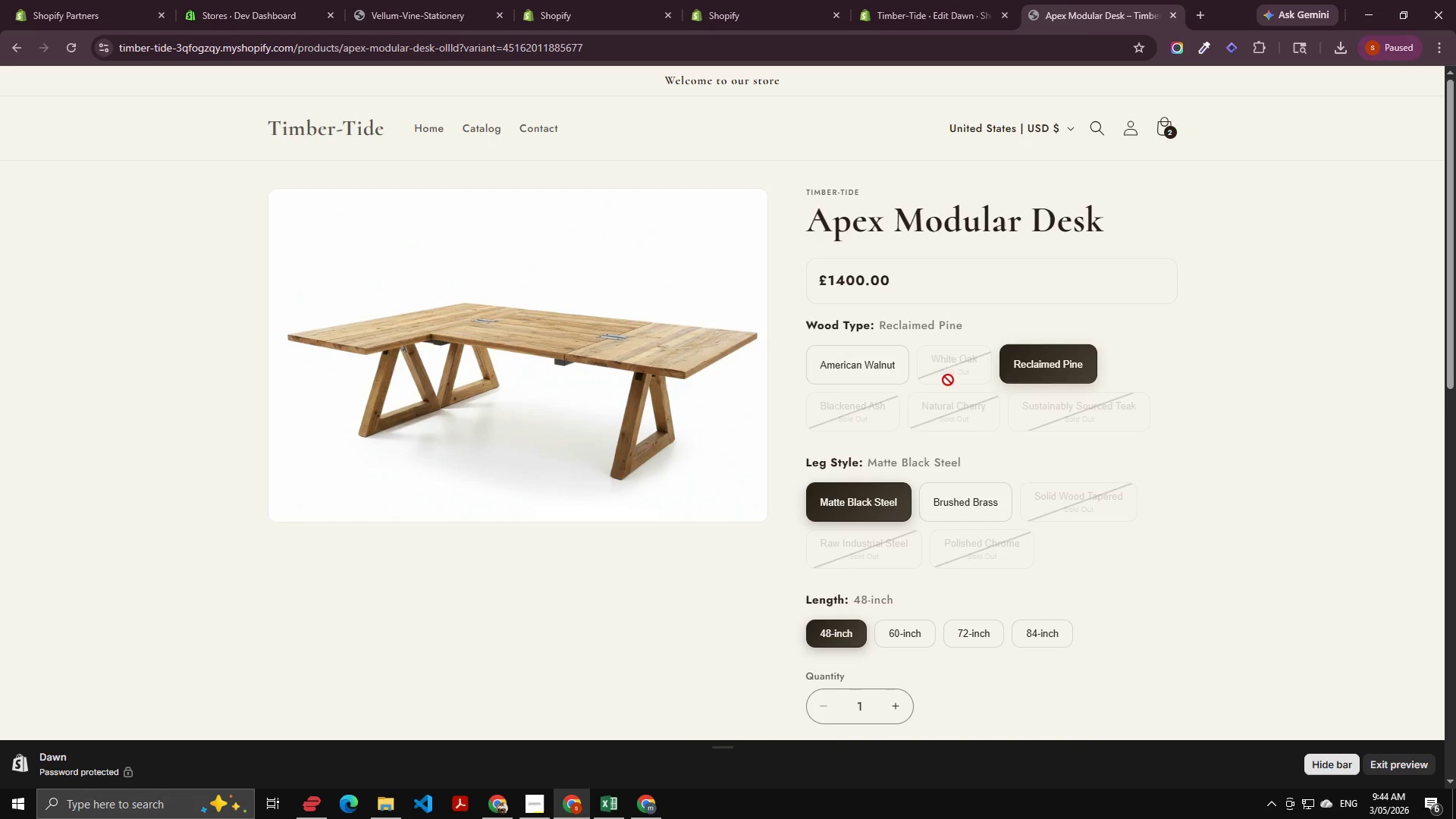 
left_click([937, 374])
 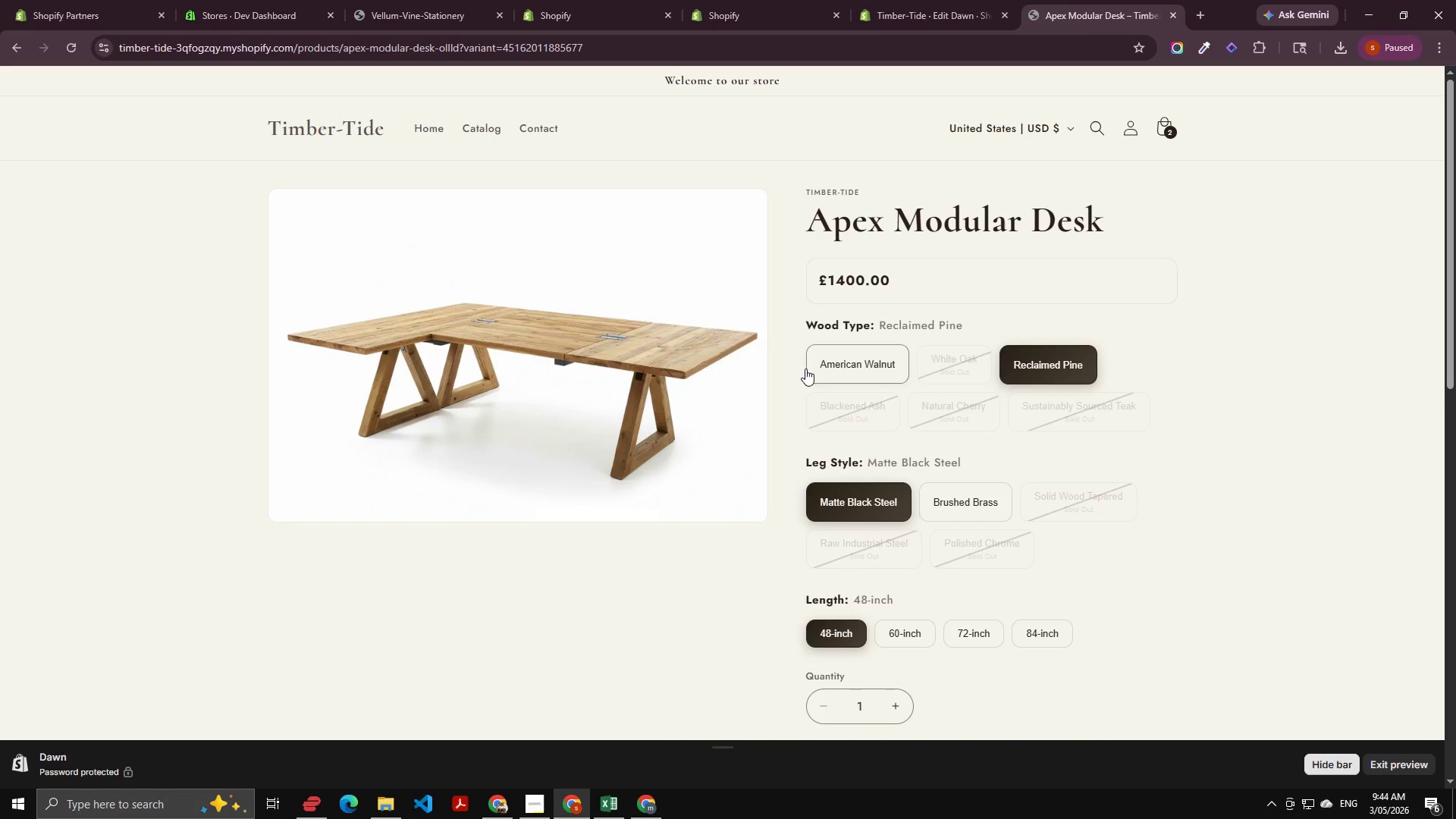 
left_click([814, 367])
 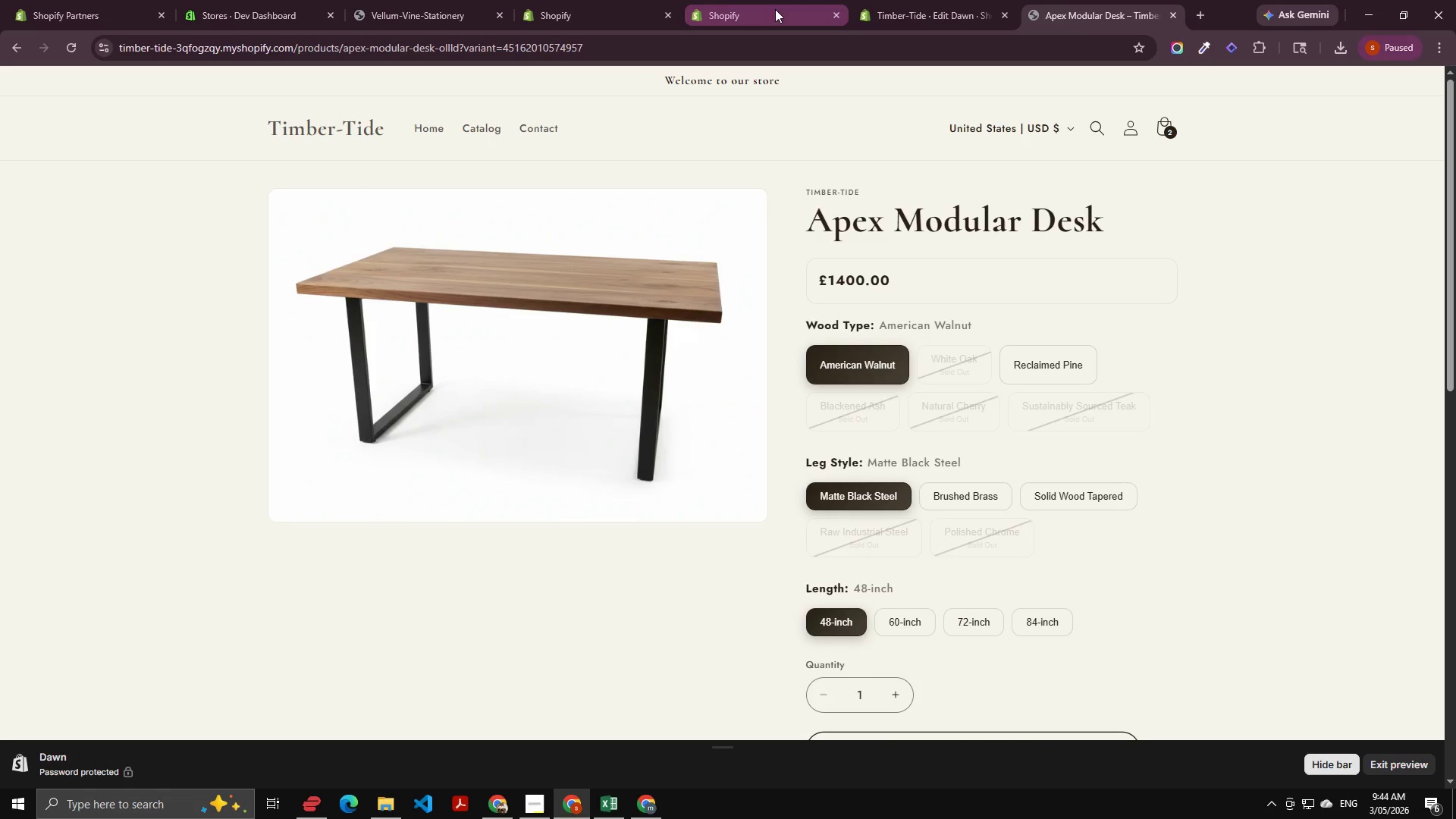 
left_click([739, 0])
 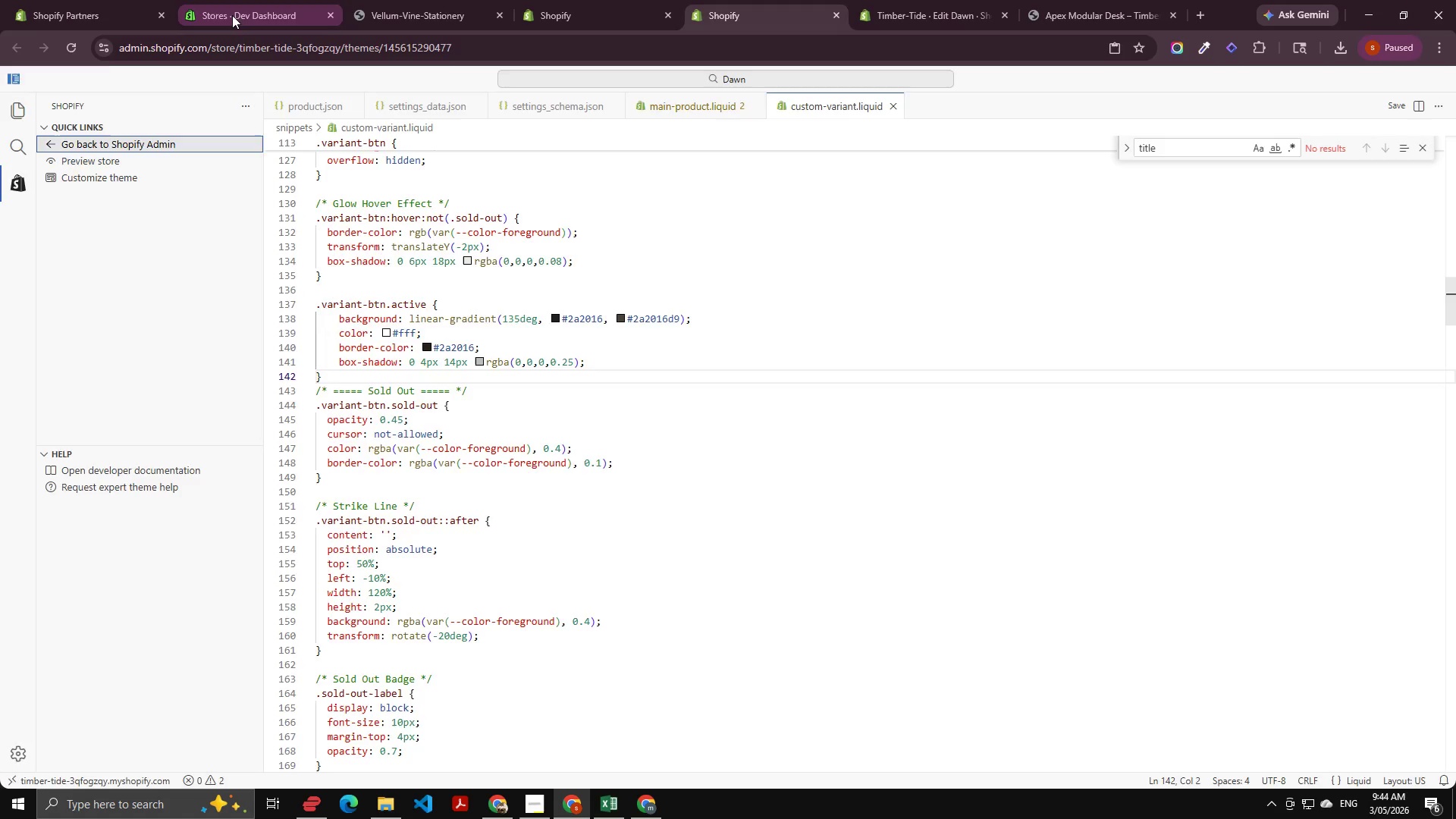 
double_click([396, 8])
 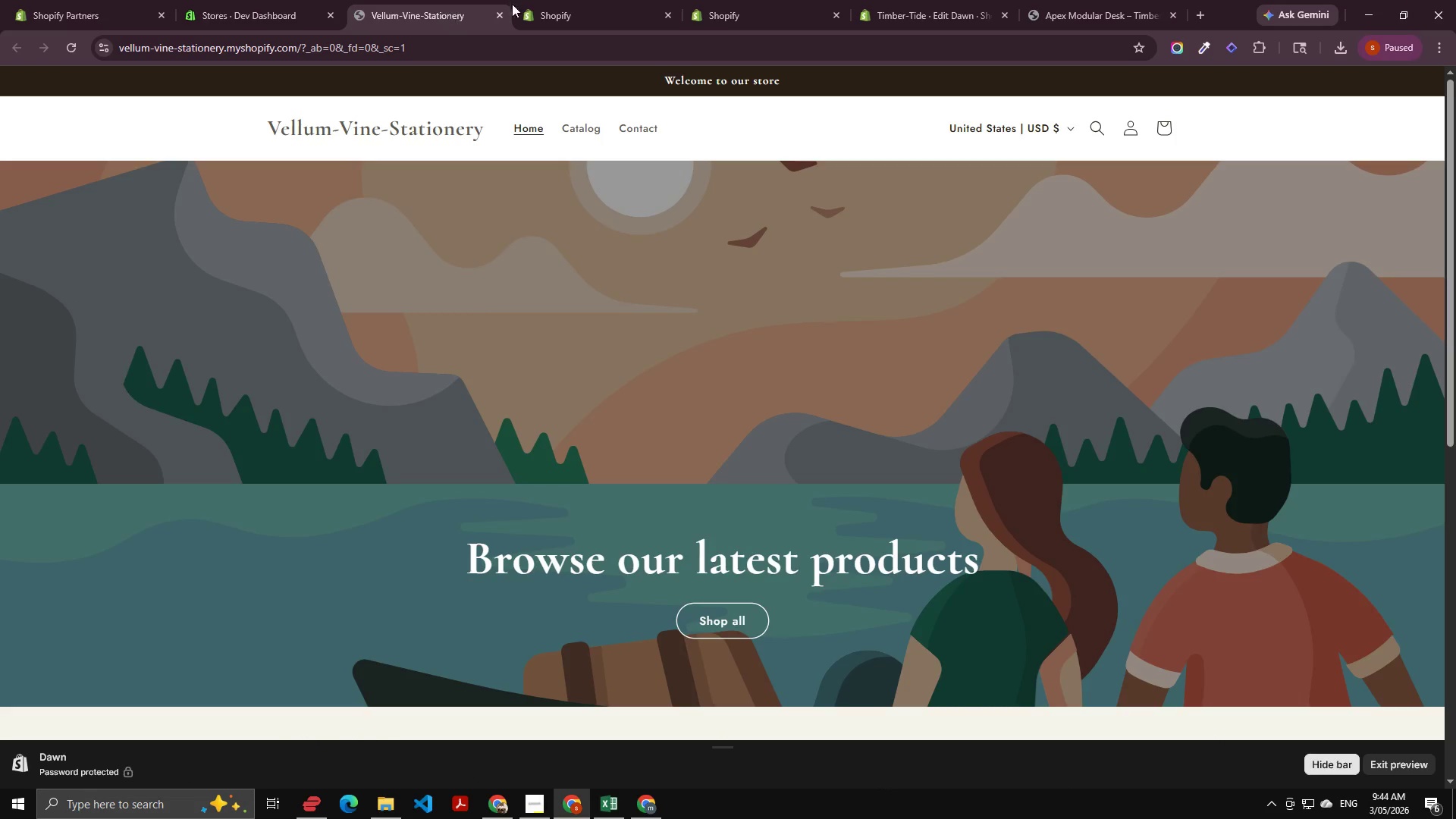 
left_click([522, 3])
 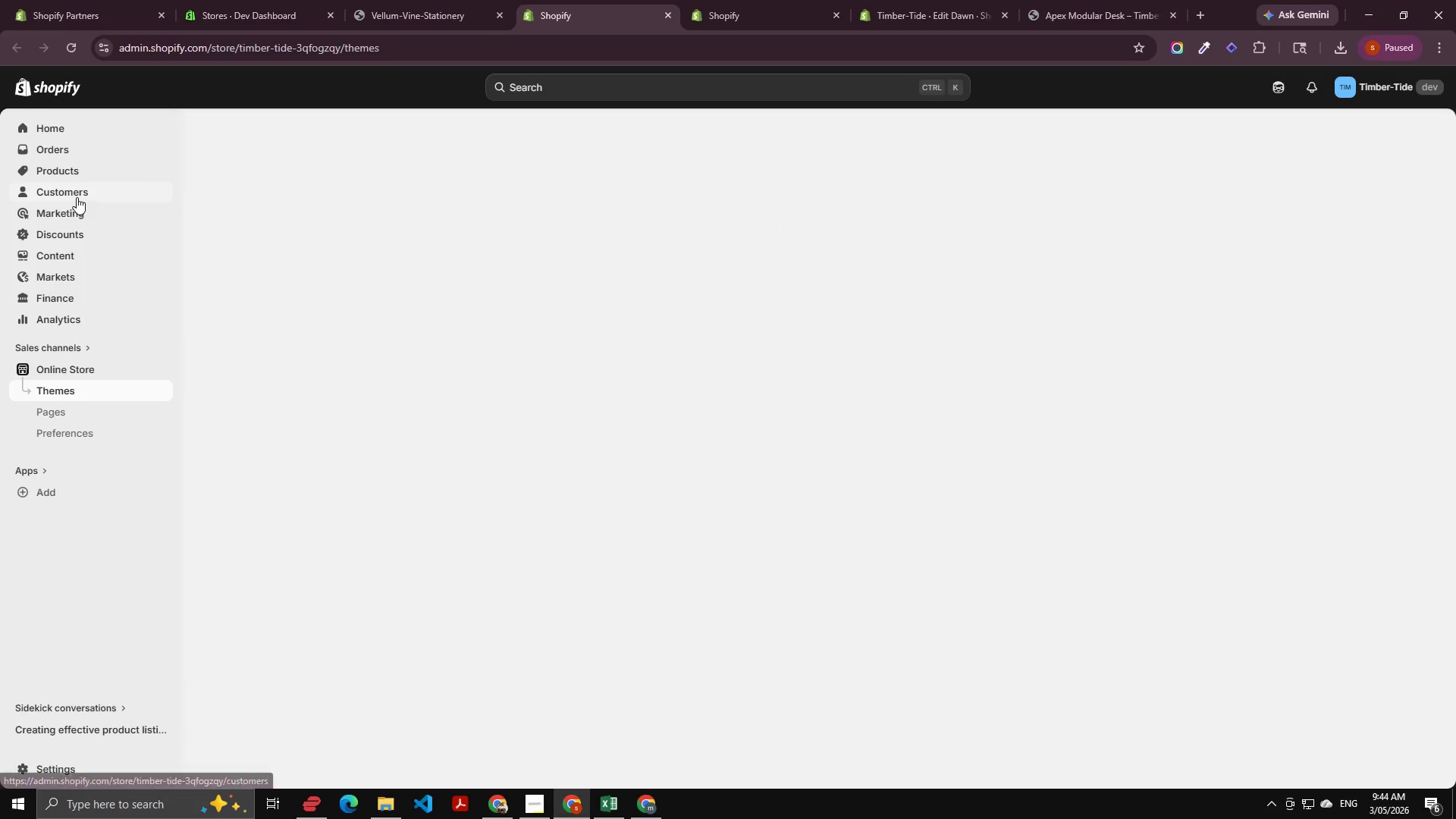 
left_click([96, 173])
 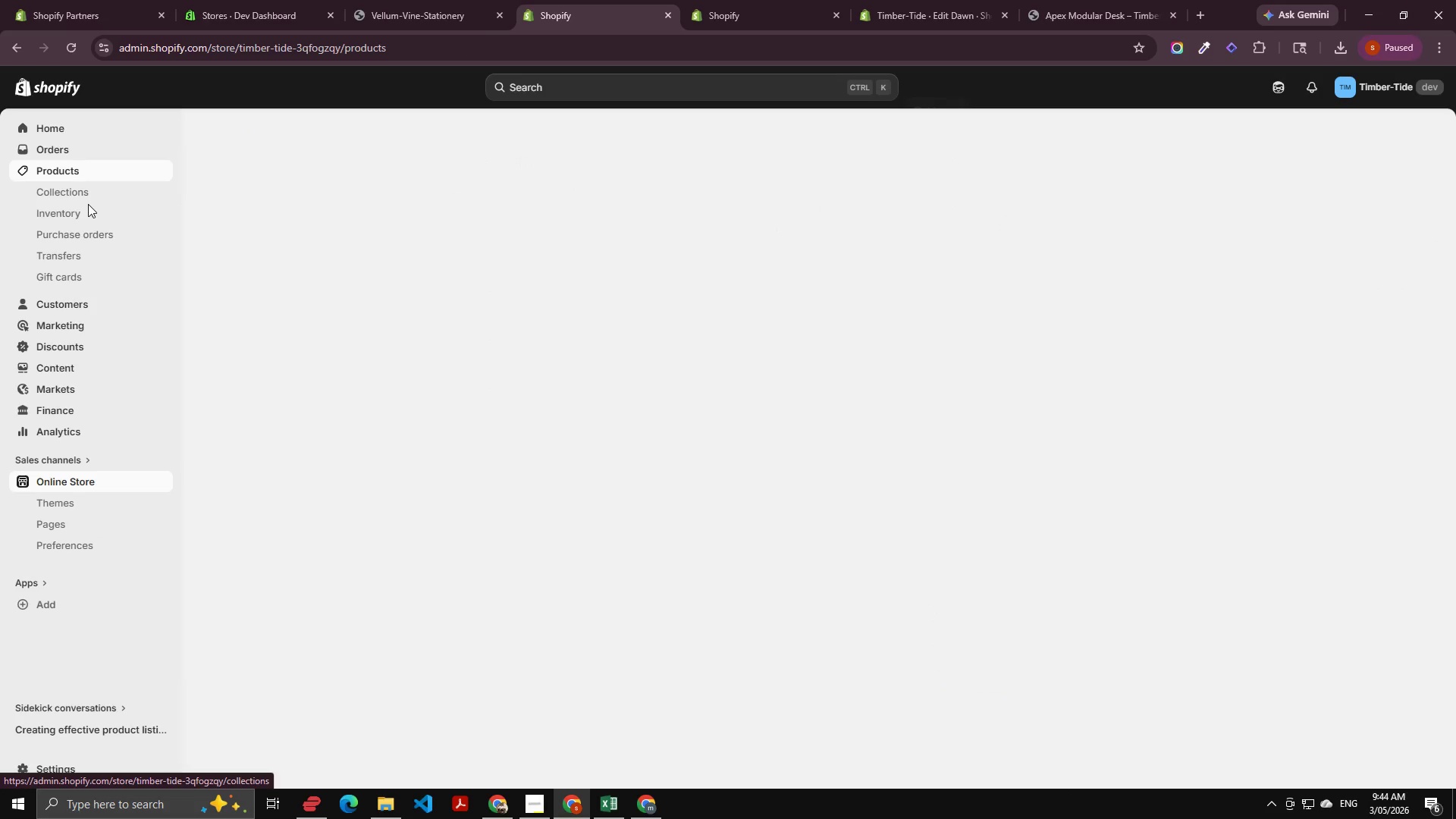 
left_click([88, 215])
 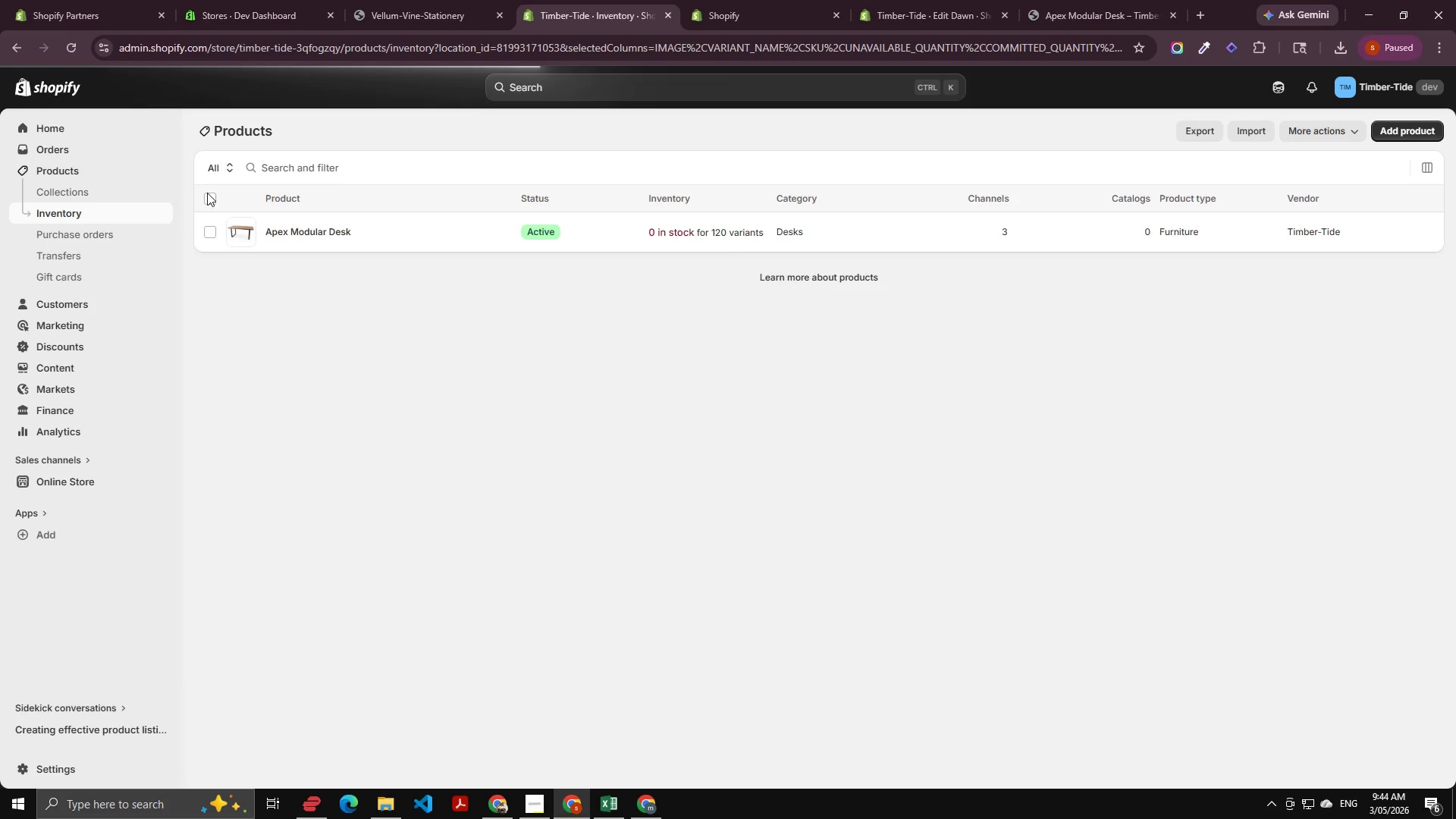 
left_click([210, 199])
 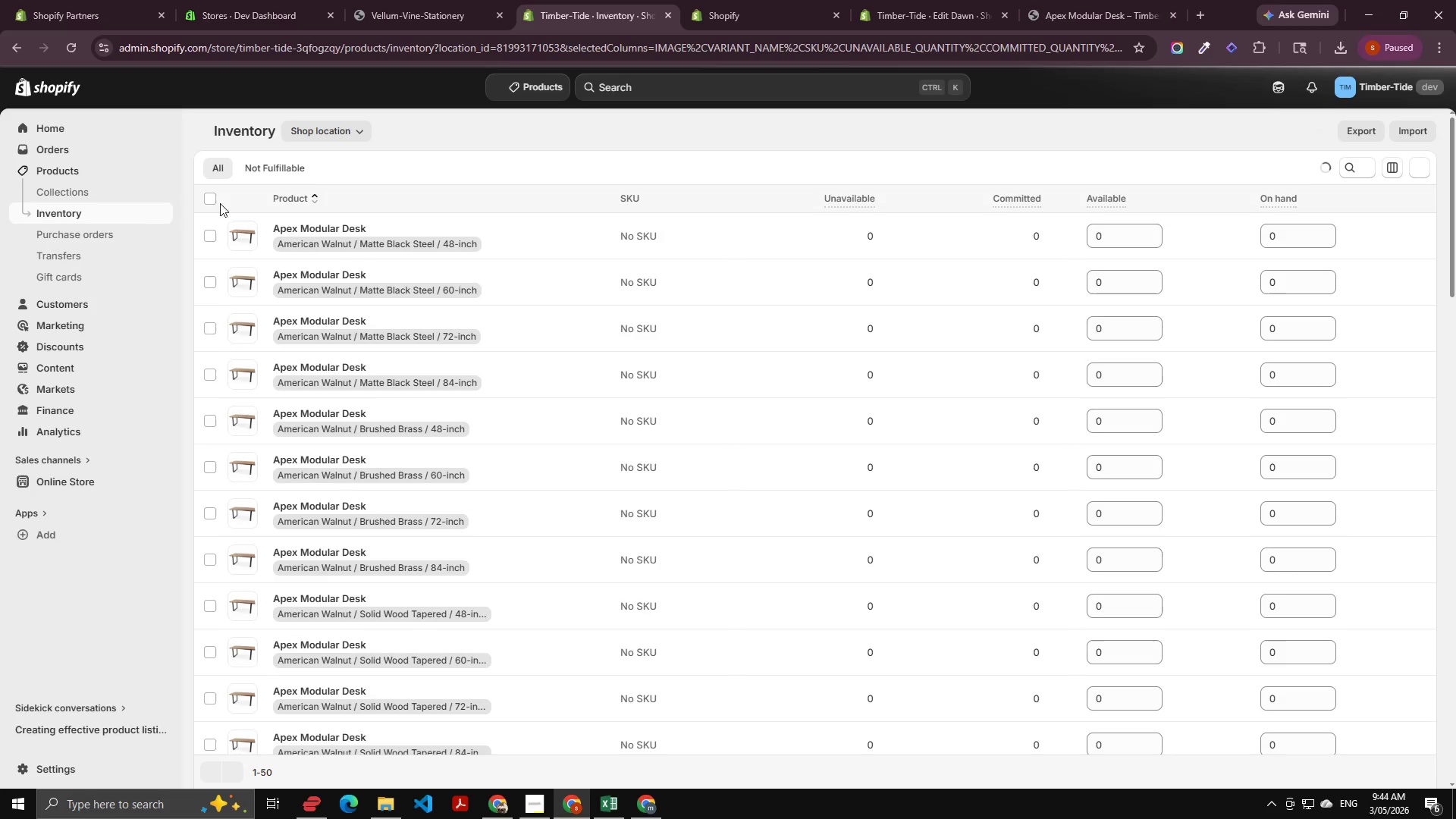 
left_click([209, 197])
 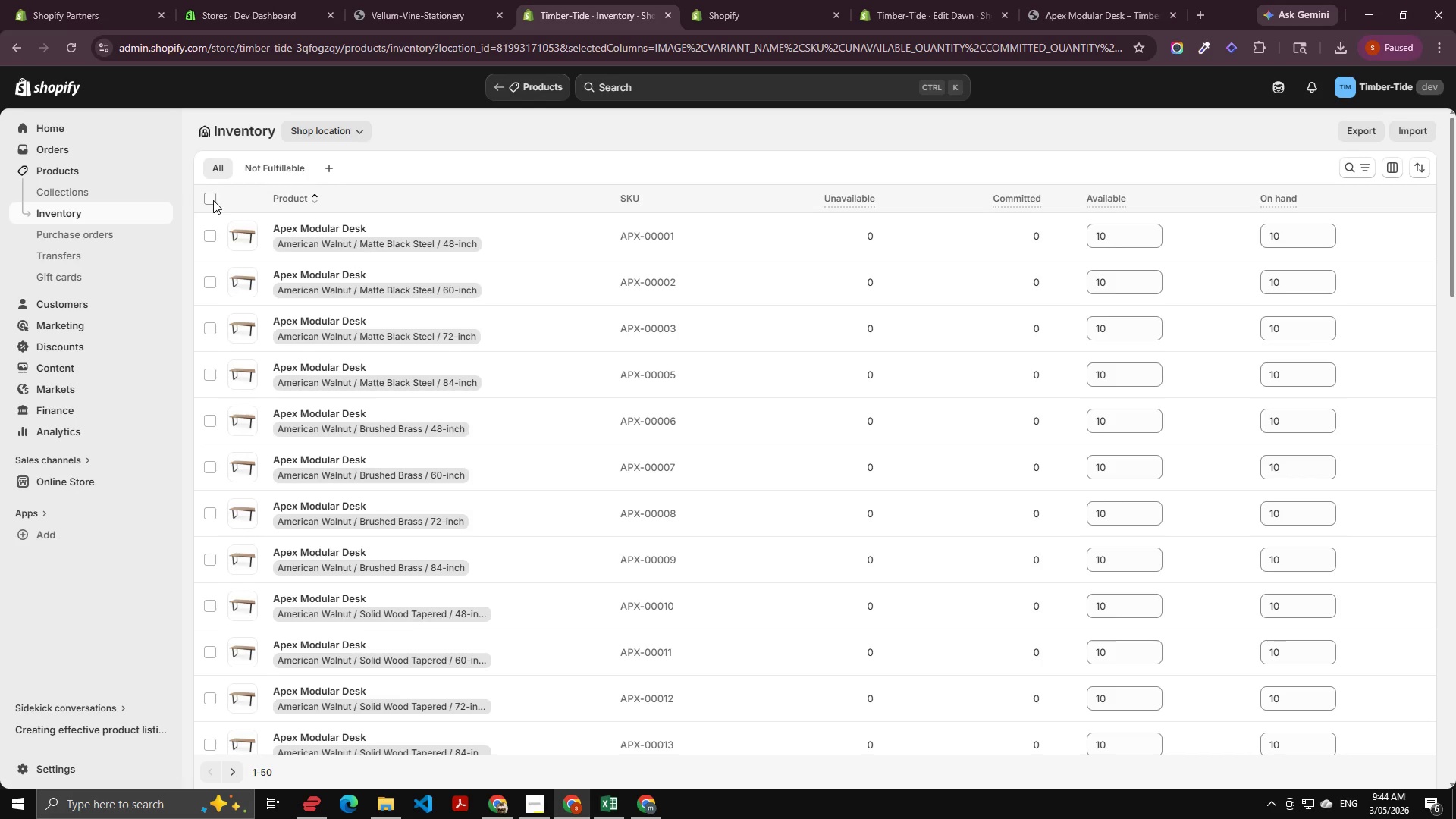 
left_click([213, 200])
 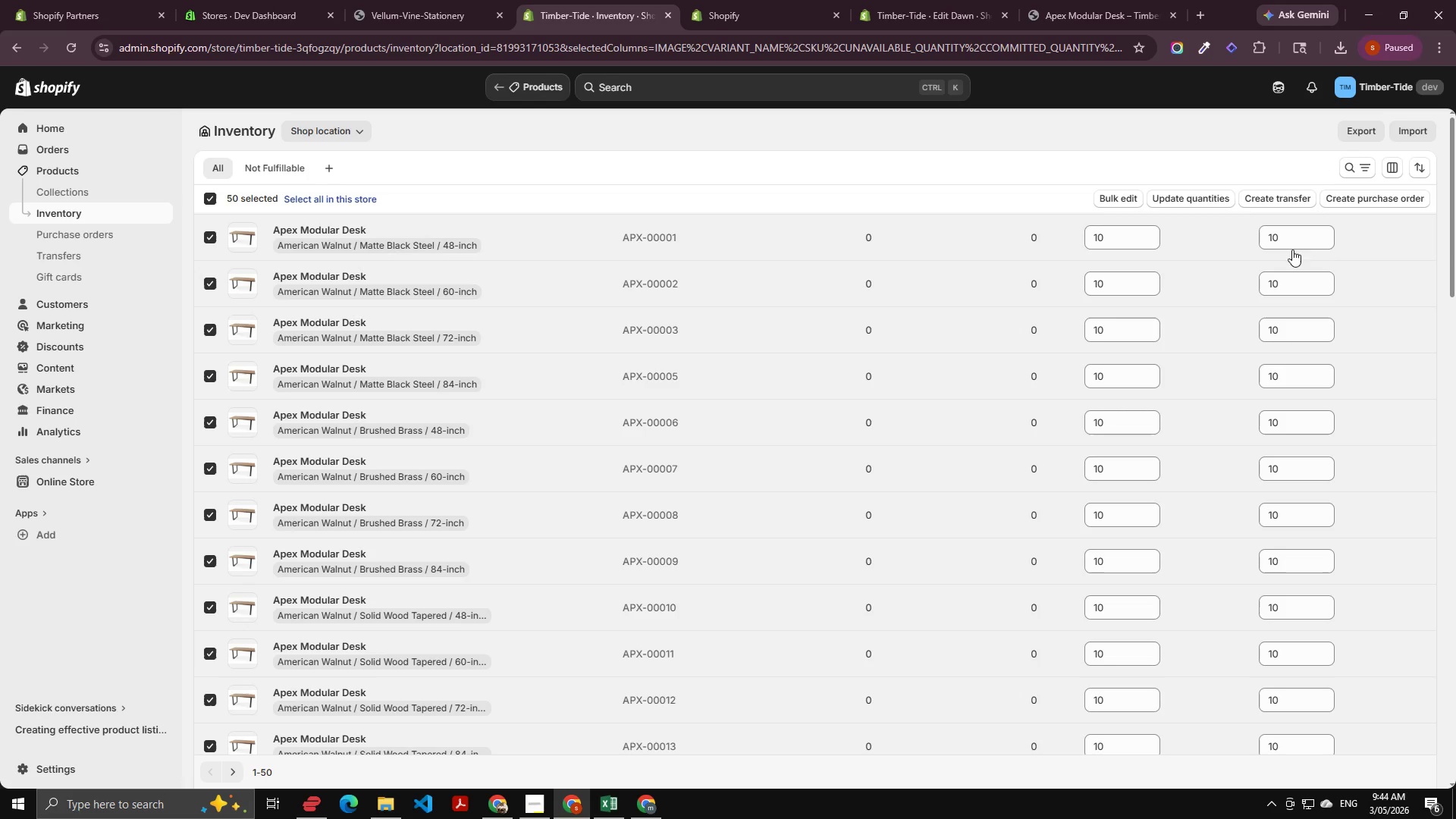 
left_click([1125, 198])
 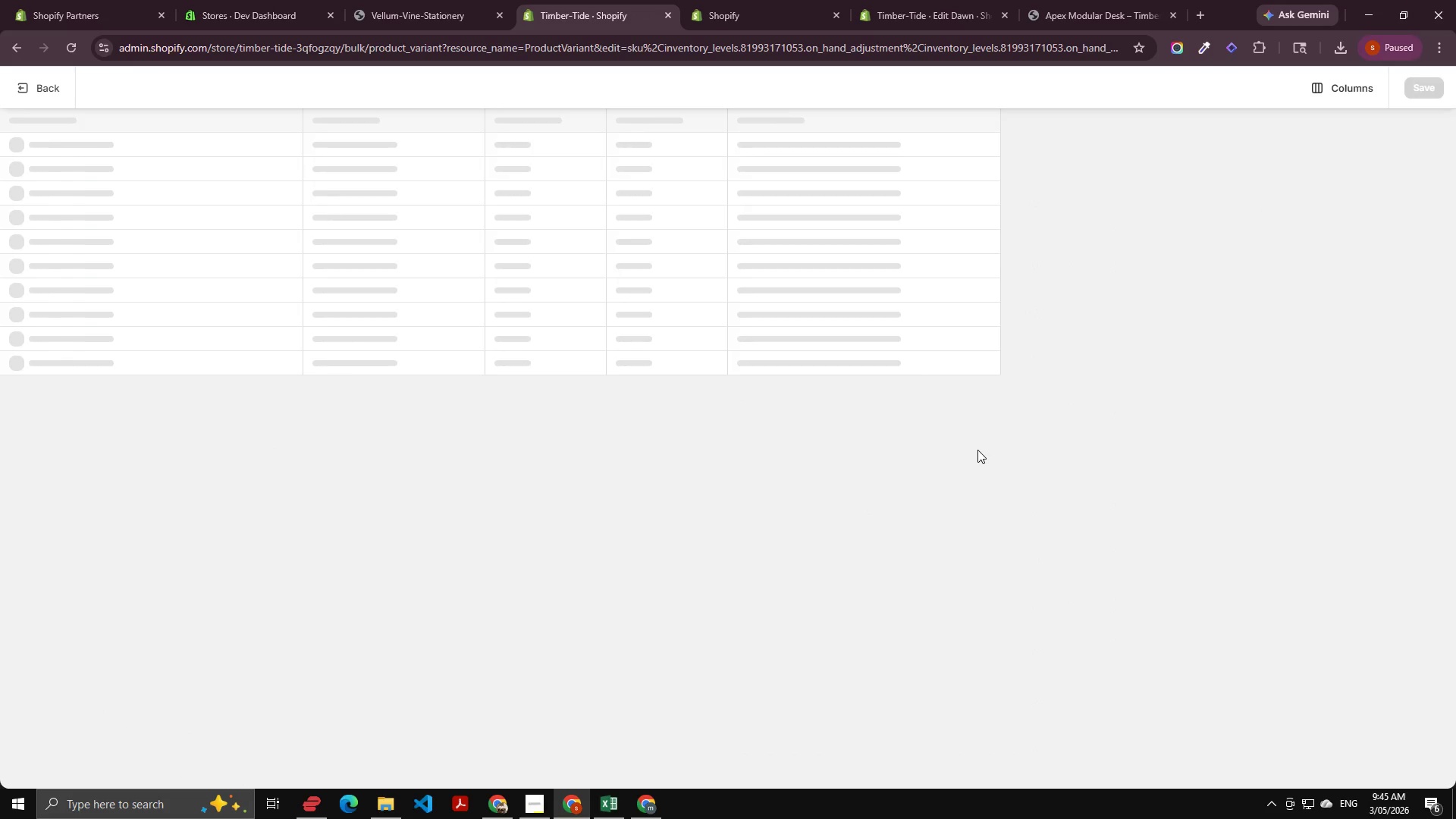 
wait(7.17)
 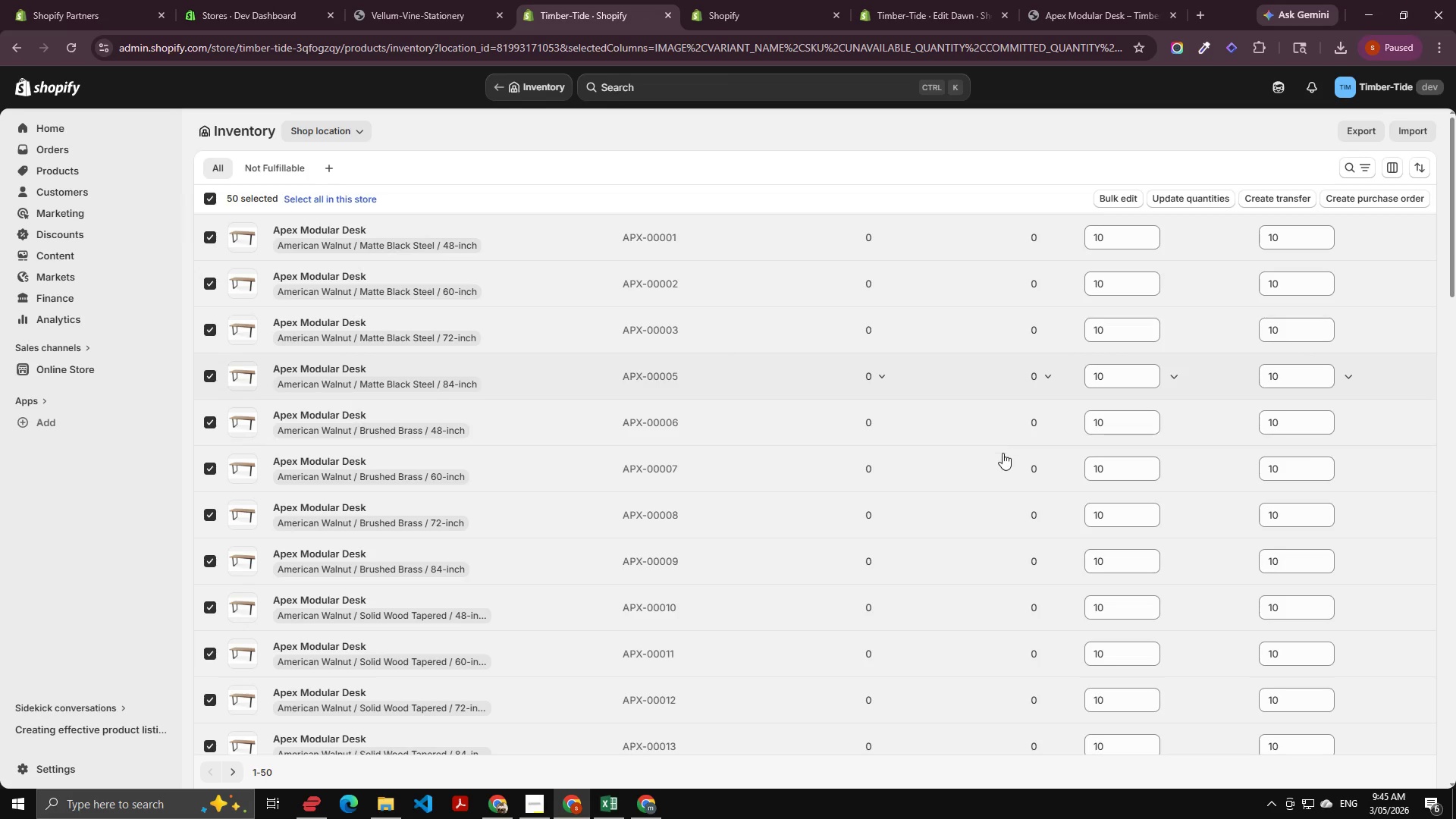 
scroll: coordinate [763, 273], scroll_direction: down, amount: 2.0
 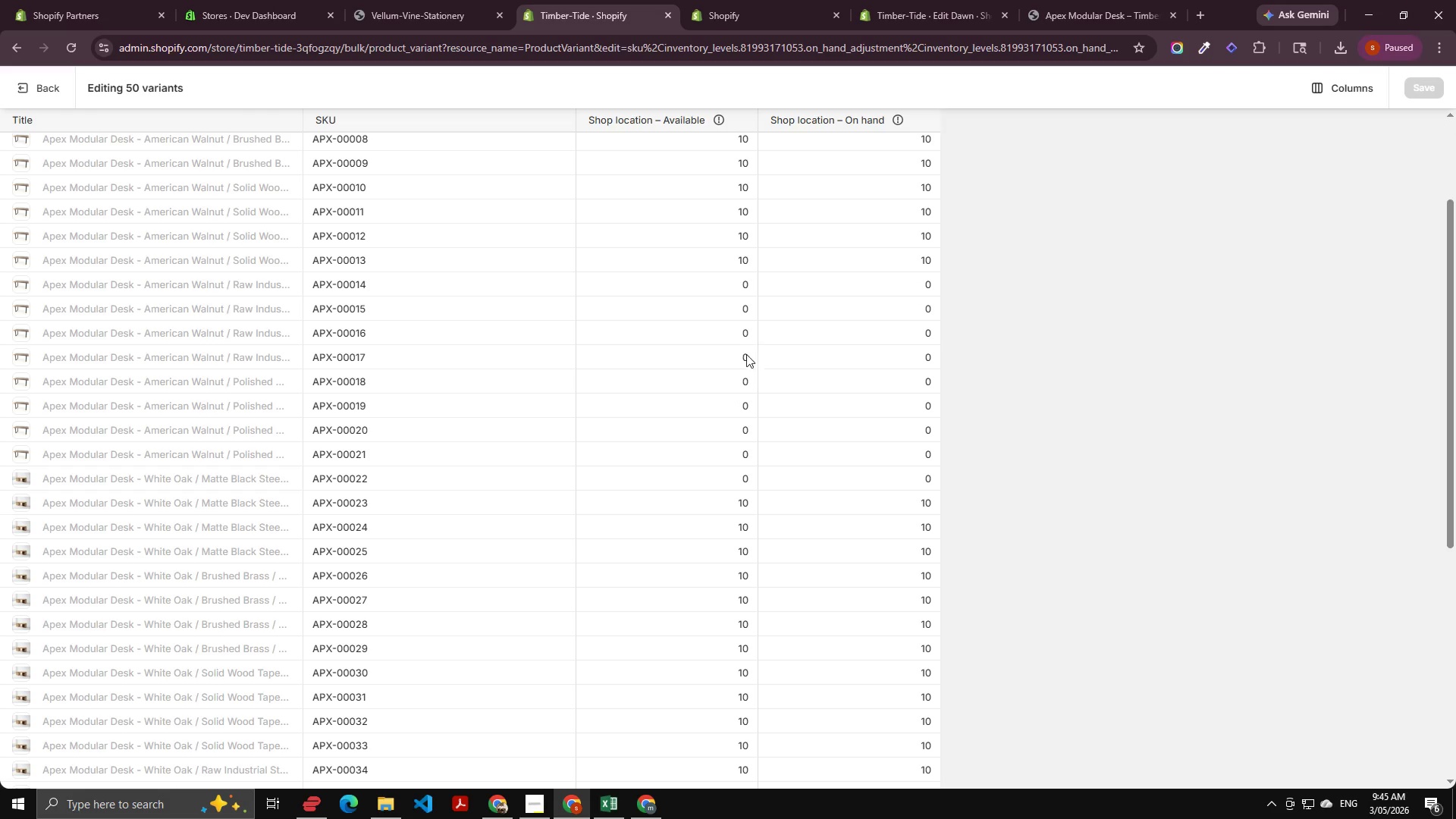 
scroll: coordinate [756, 319], scroll_direction: up, amount: 11.0
 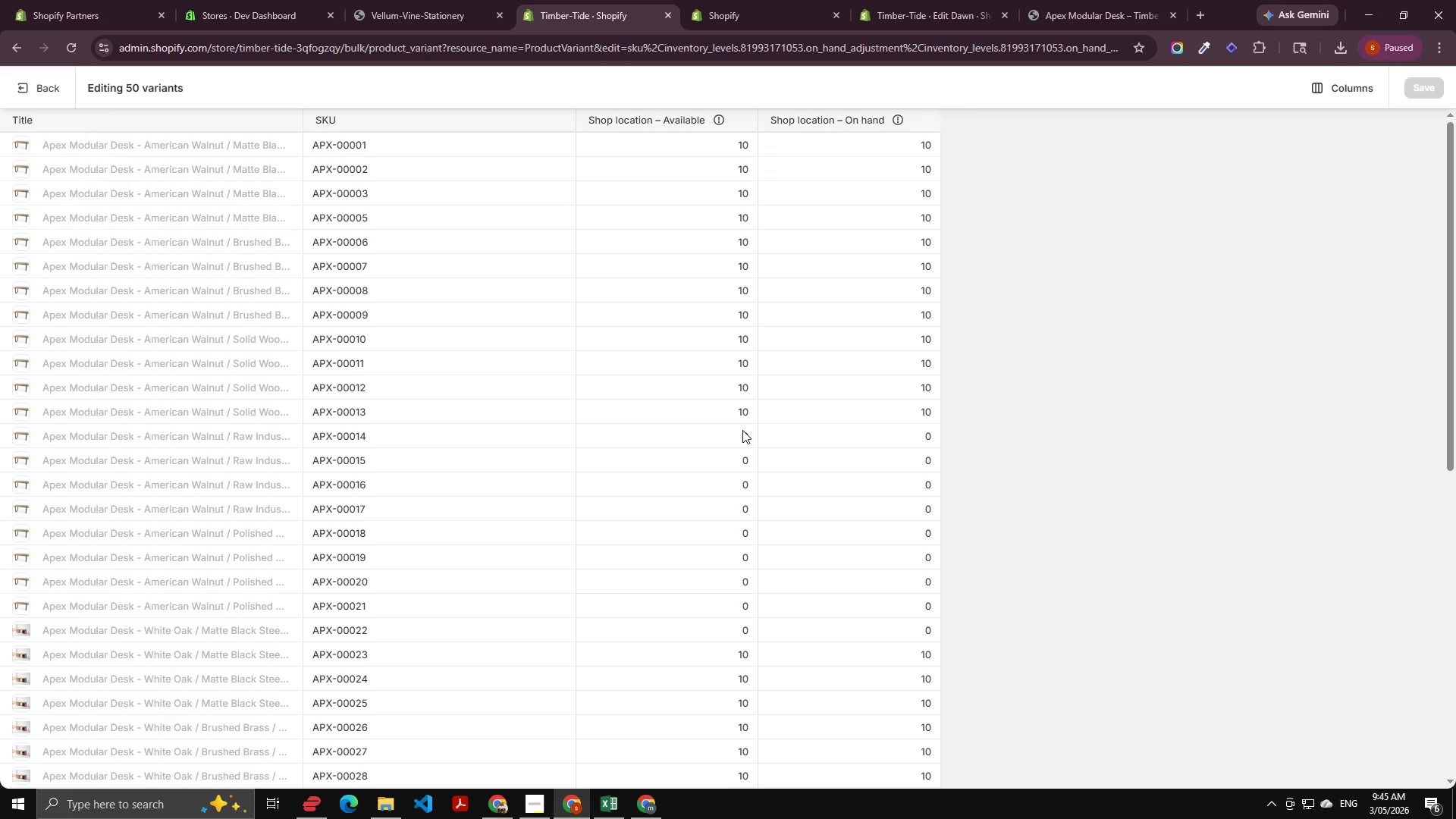 
left_click([748, 410])
 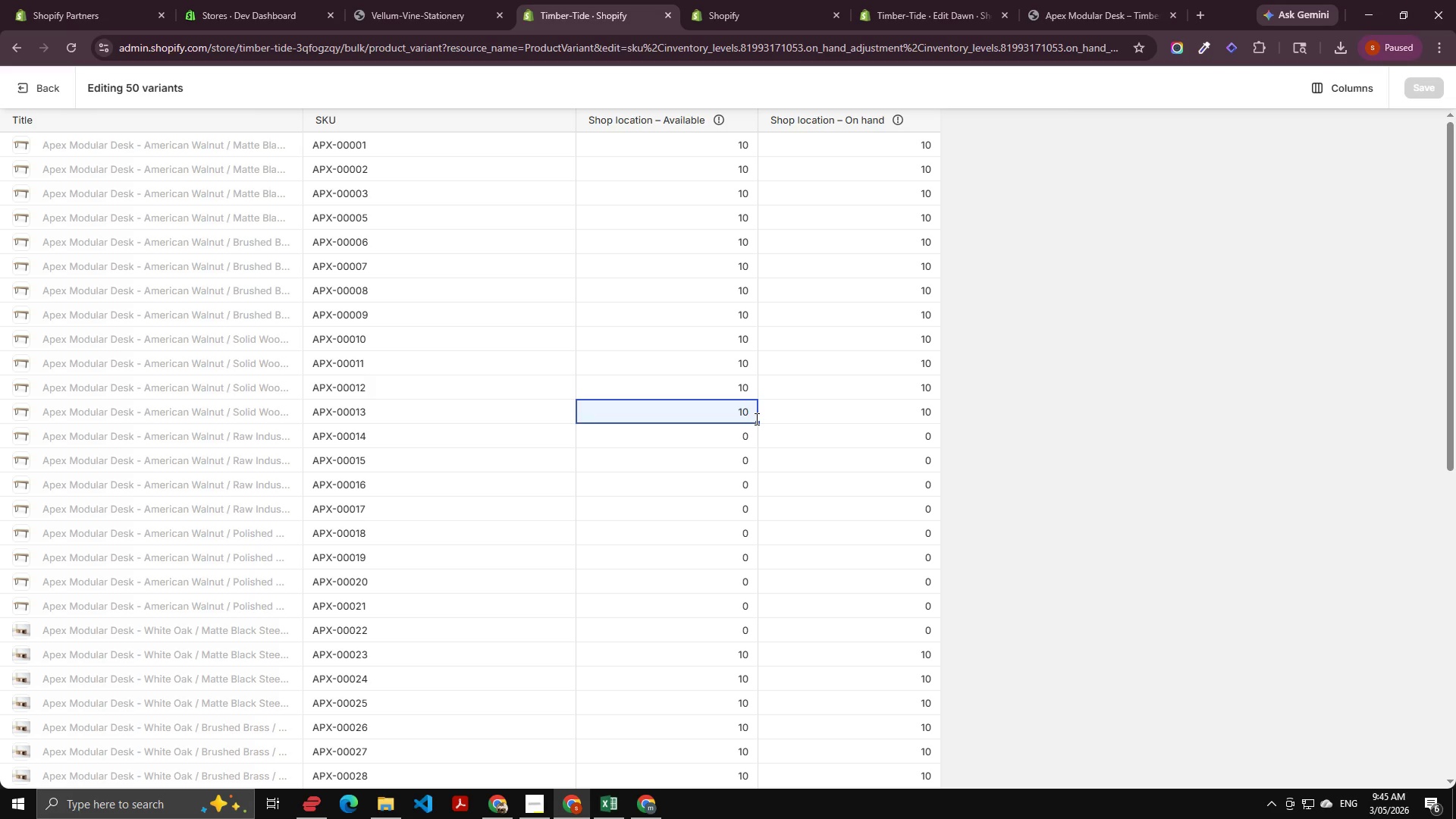 
left_click_drag(start_coordinate=[755, 419], to_coordinate=[758, 483])
 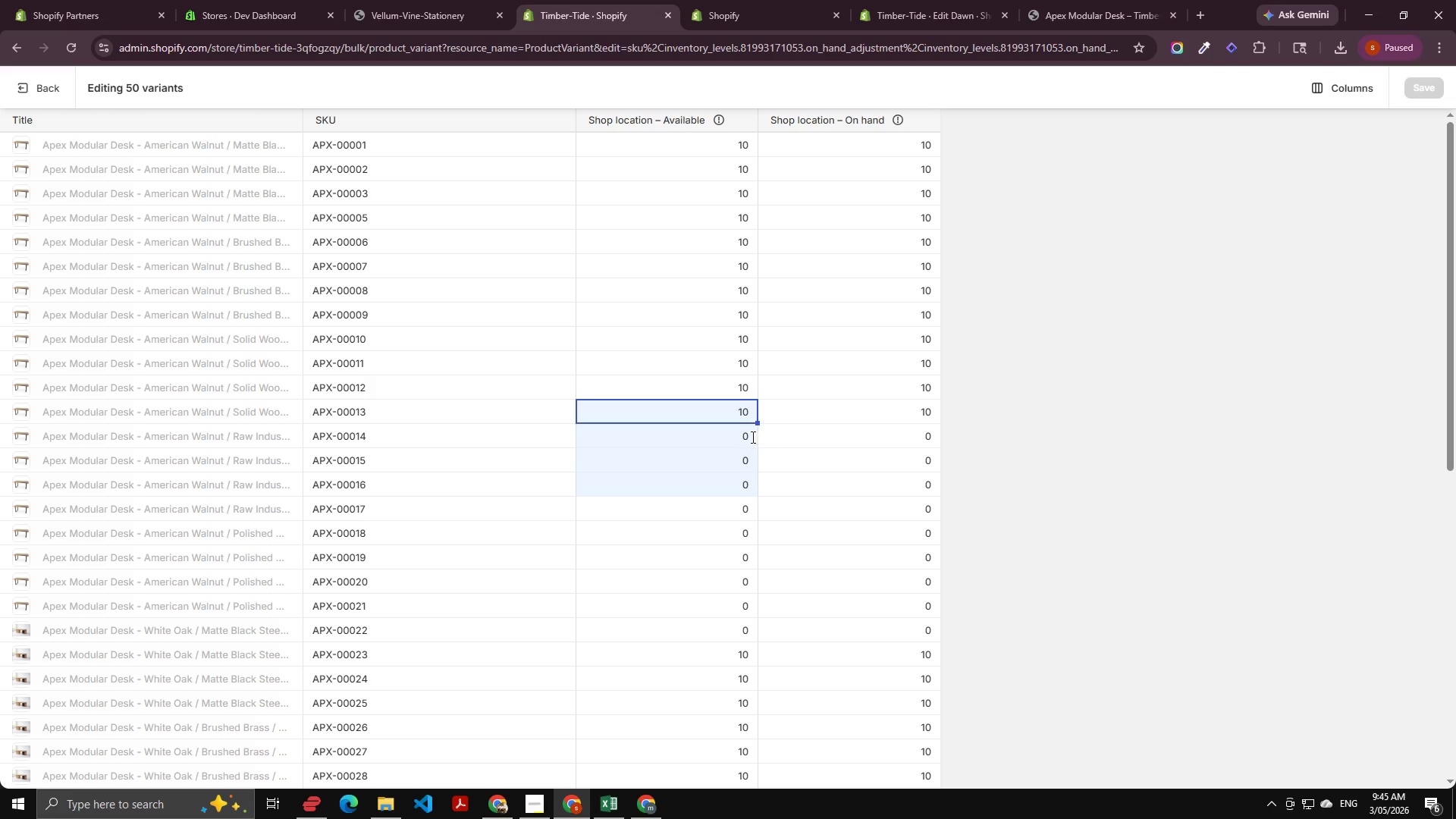 
left_click([707, 450])
 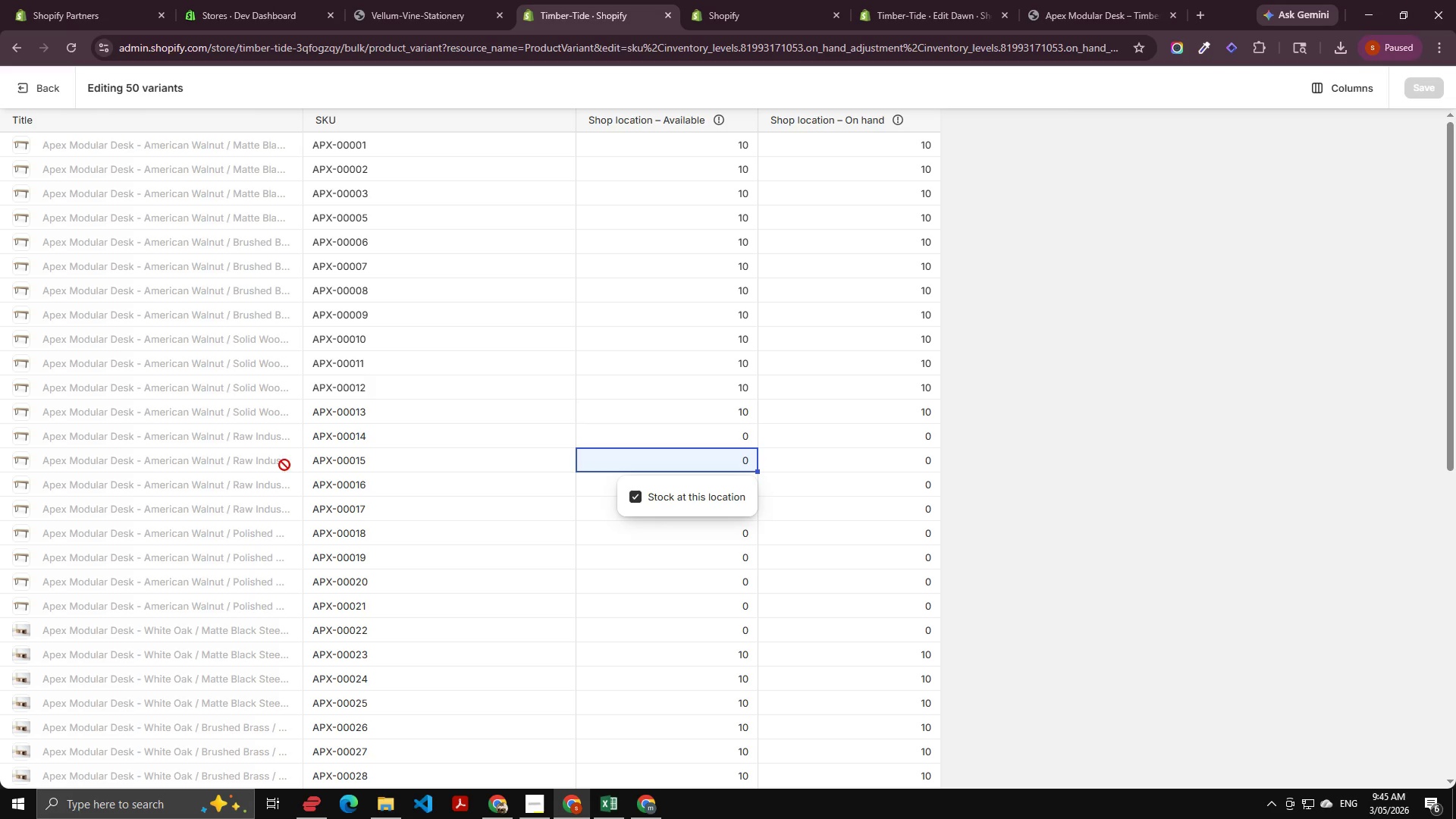 
left_click([266, 441])
 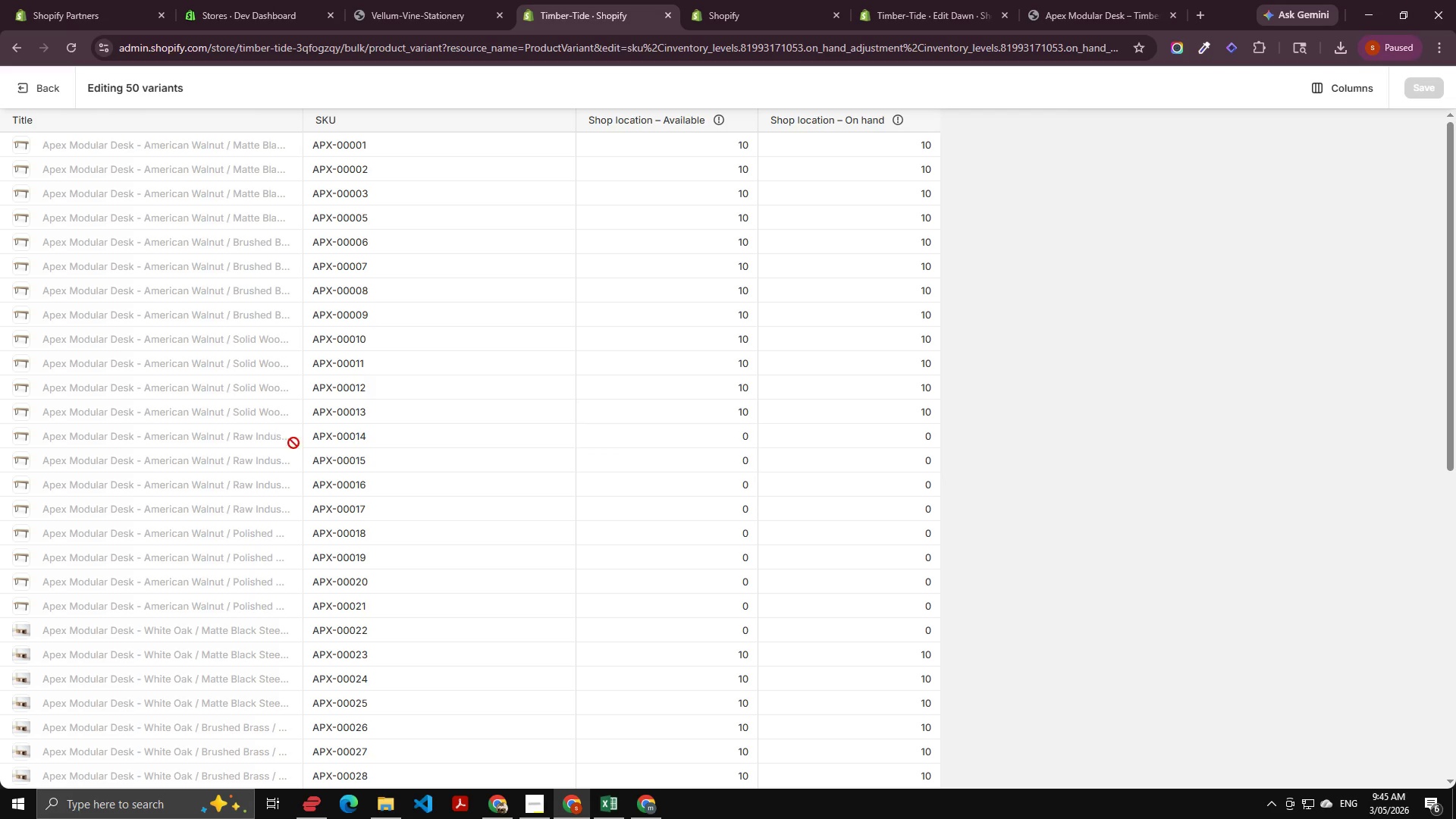 
scroll: coordinate [349, 445], scroll_direction: down, amount: 11.0
 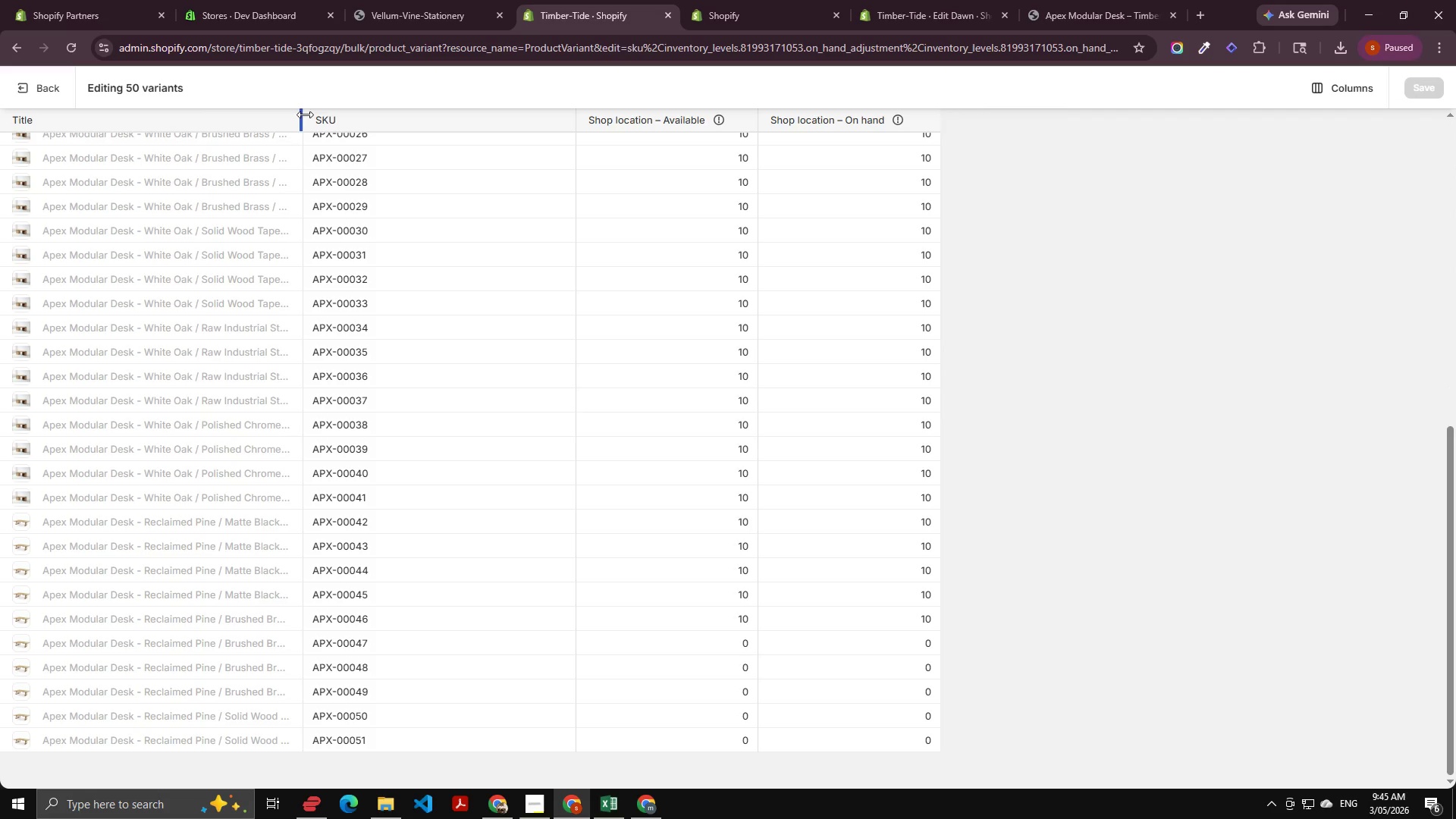 
left_click_drag(start_coordinate=[304, 115], to_coordinate=[545, 171])
 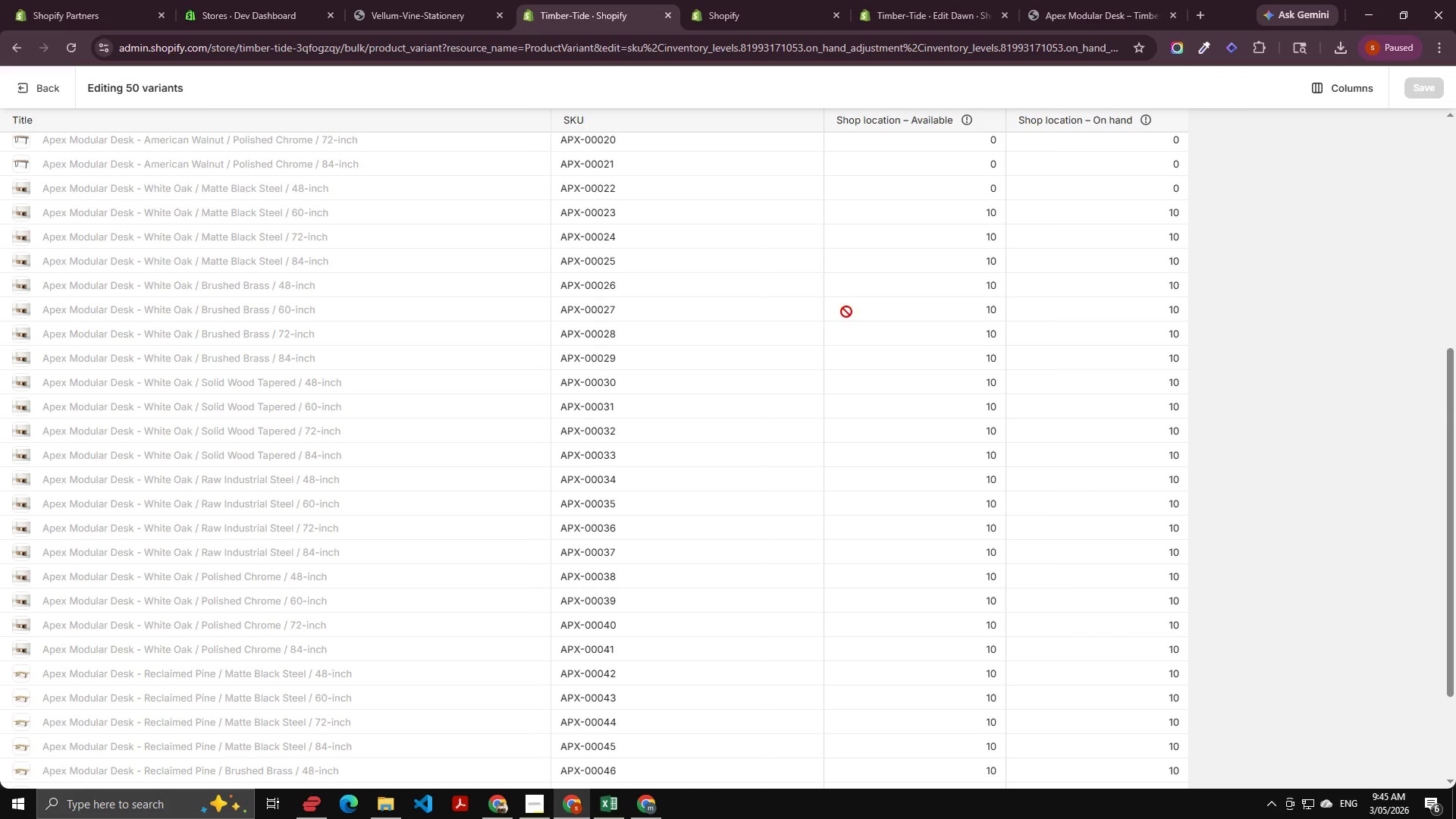 
scroll: coordinate [457, 346], scroll_direction: up, amount: 38.0
 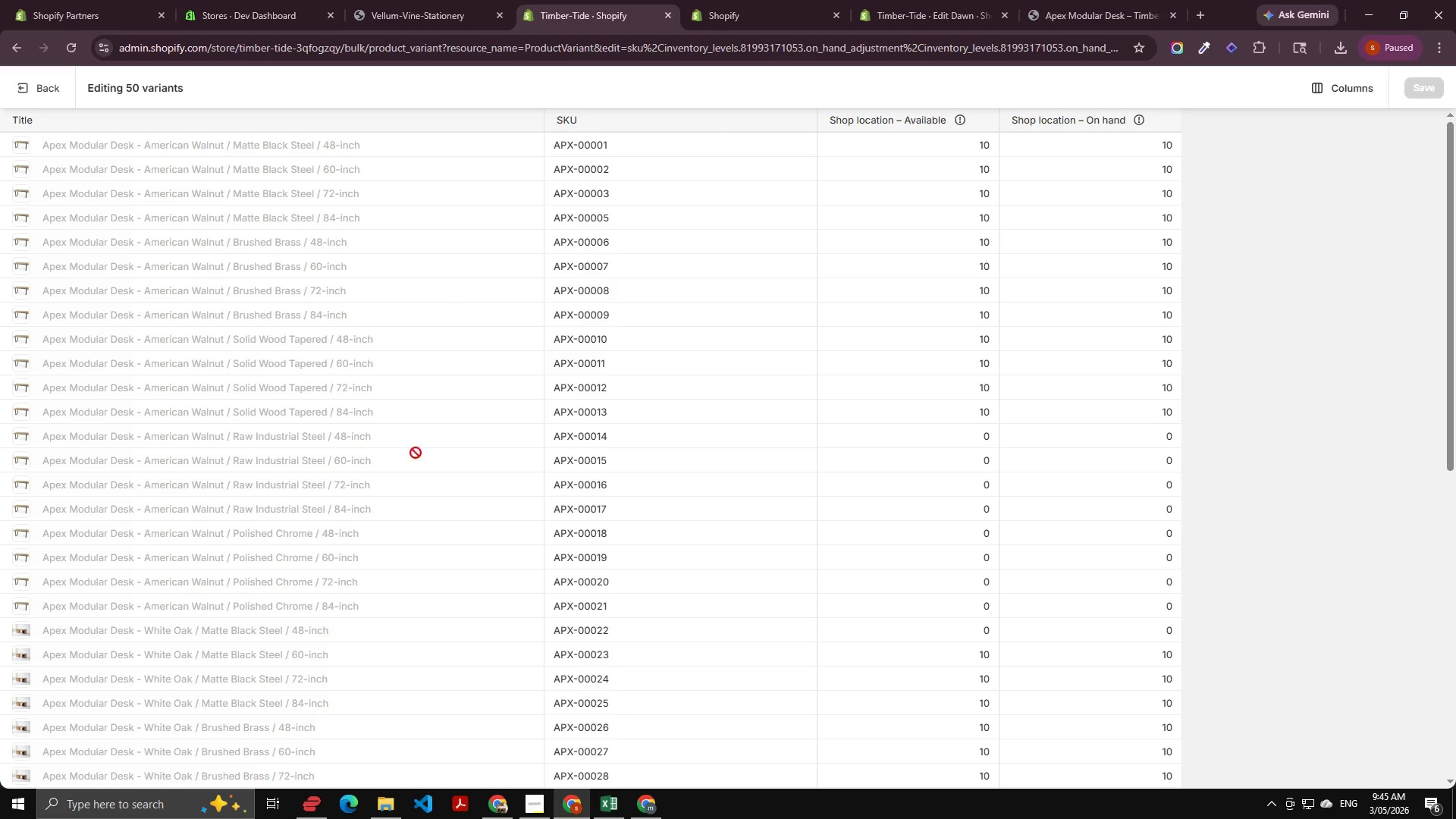 
left_click([974, 409])
 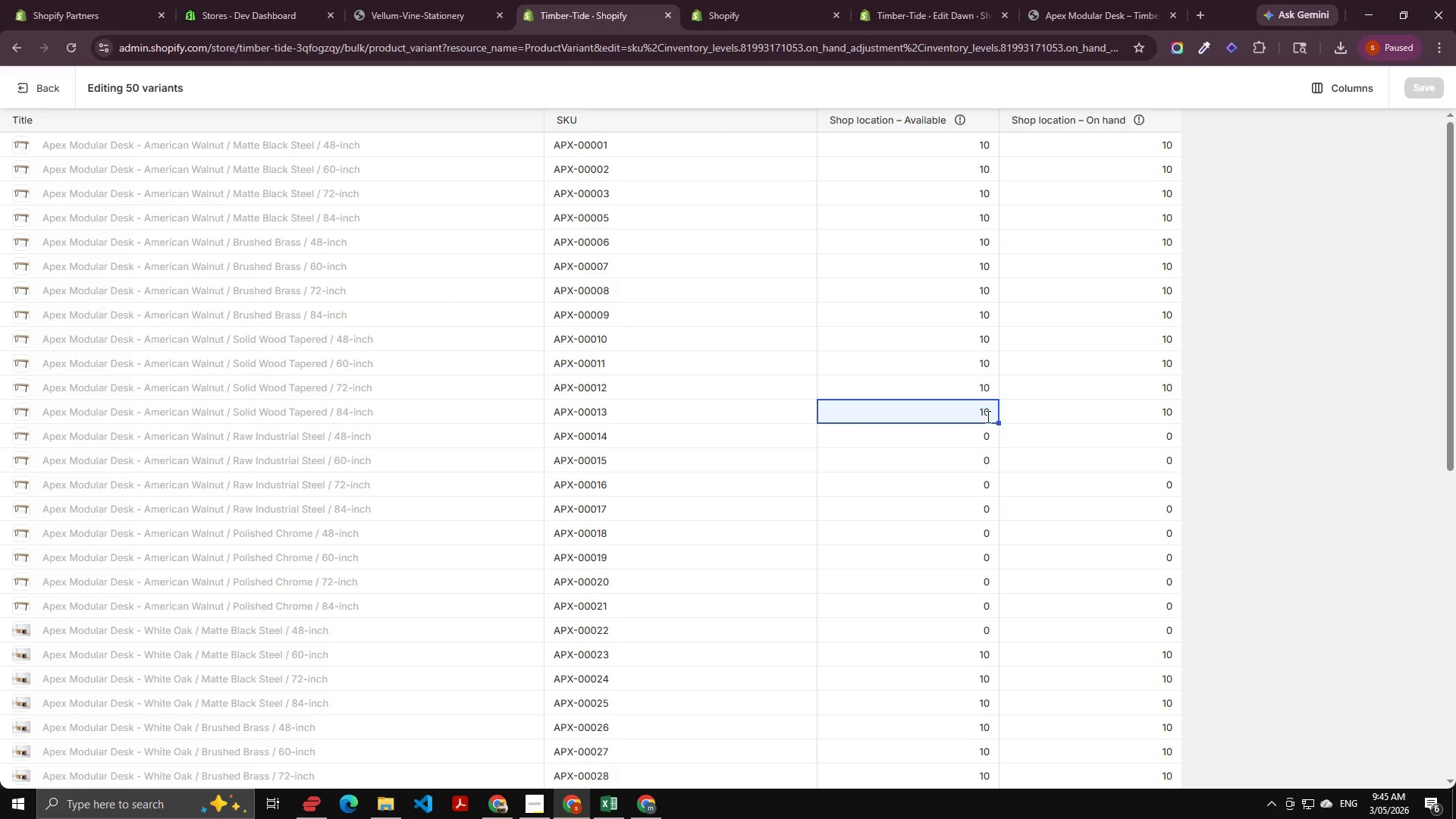 
key(Control+C)
 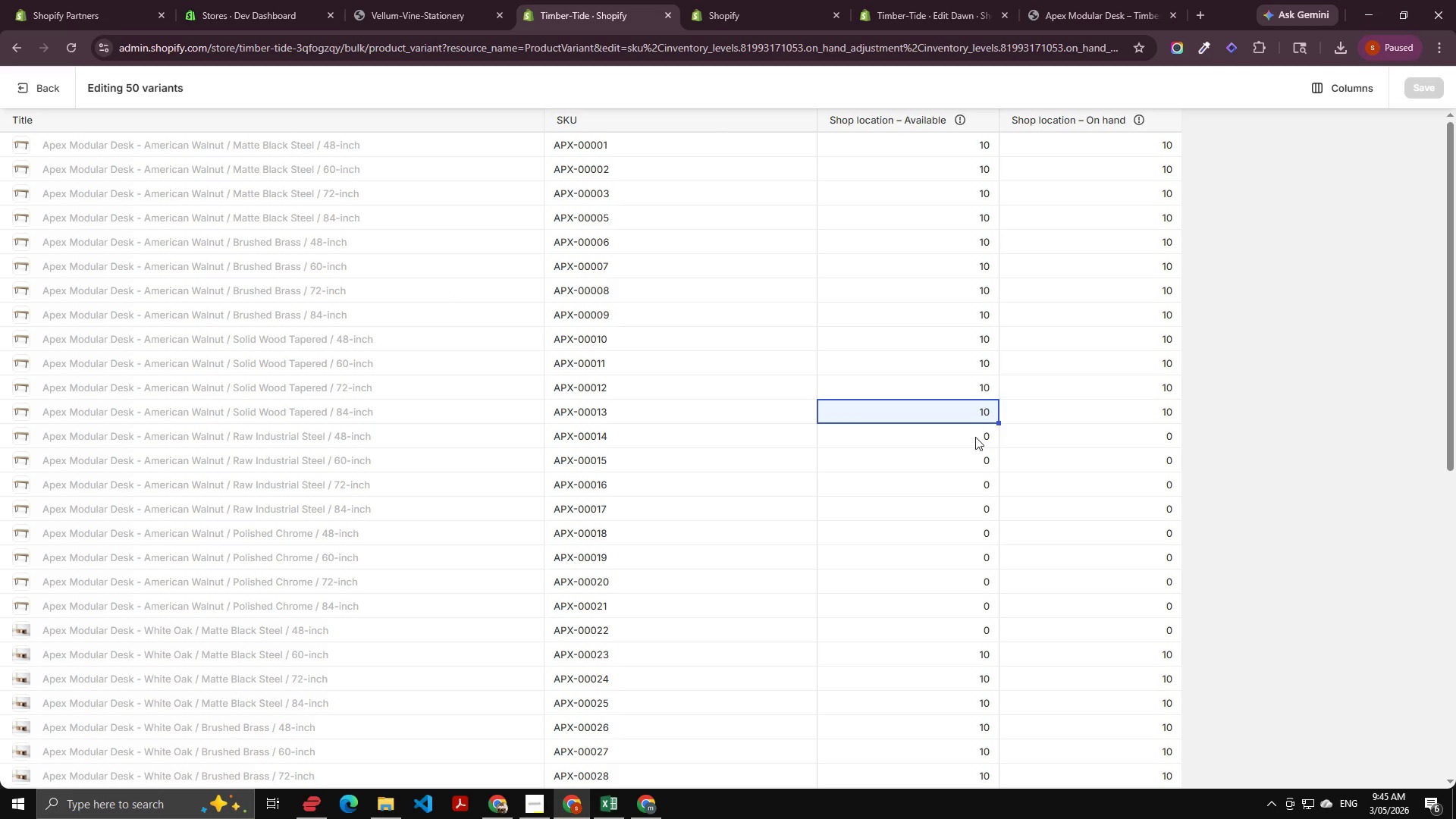 
left_click([975, 437])
 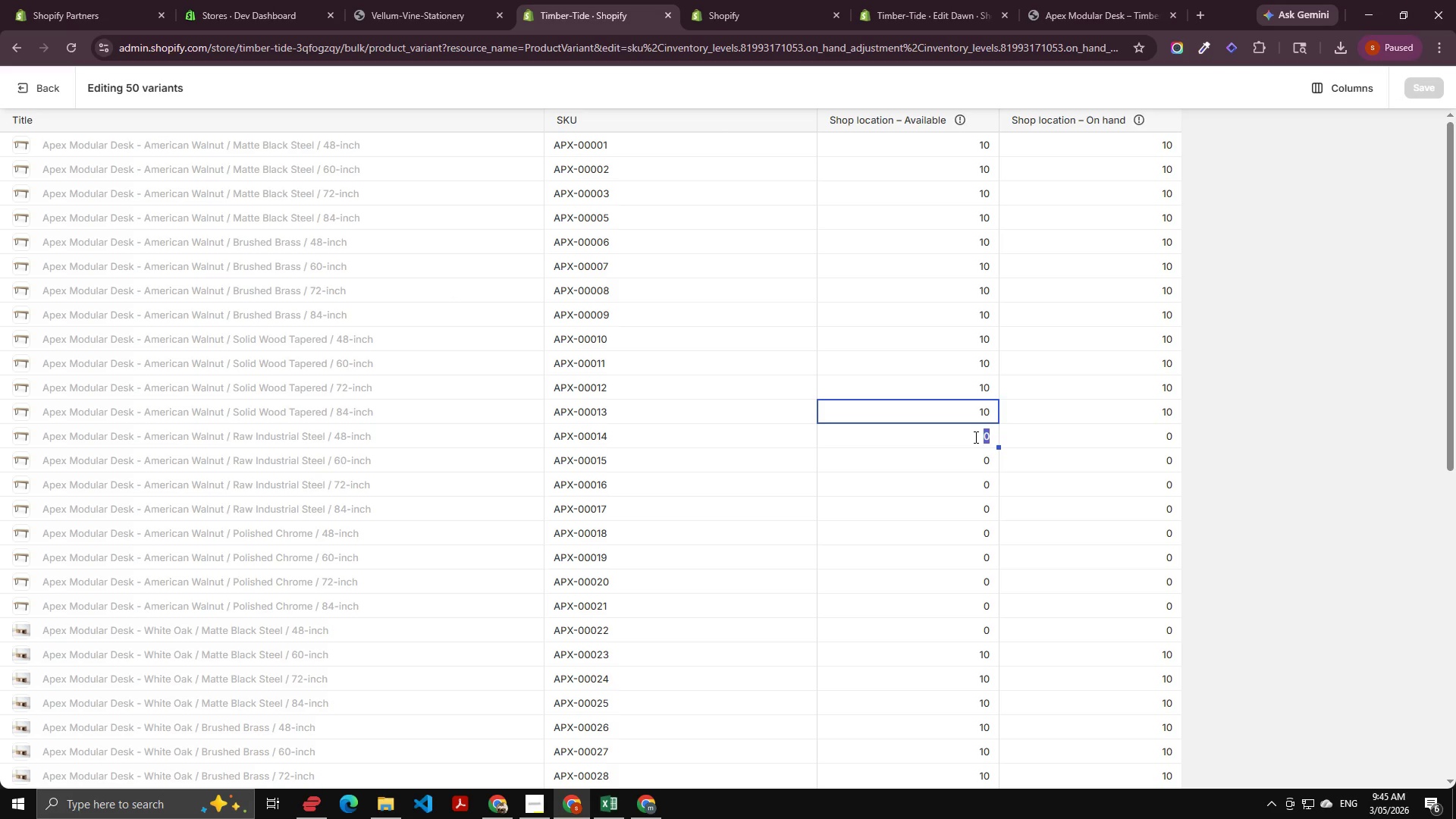 
triple_click([974, 437])
 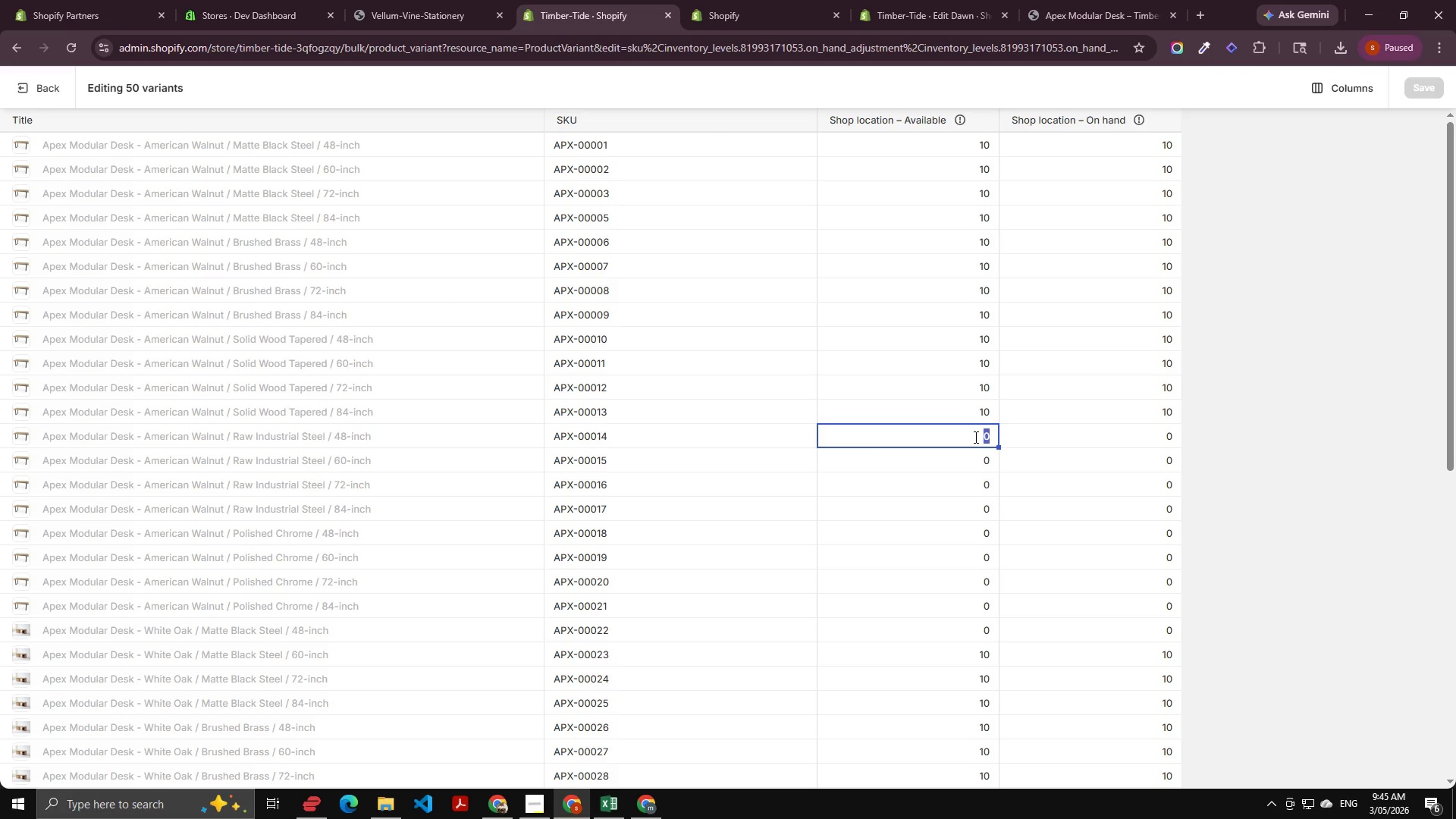 
key(Control+A)
 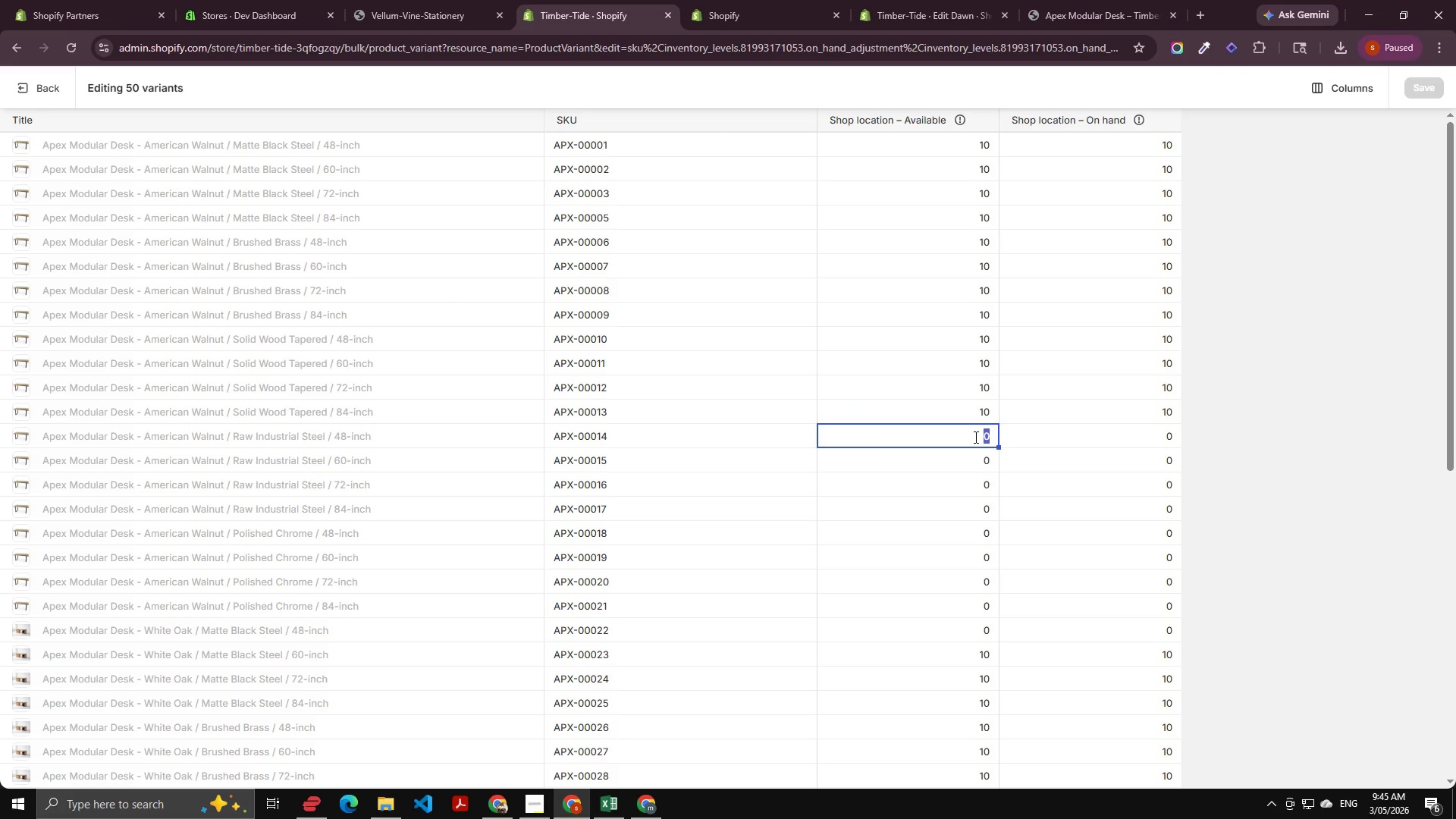 
key(Control+V)
 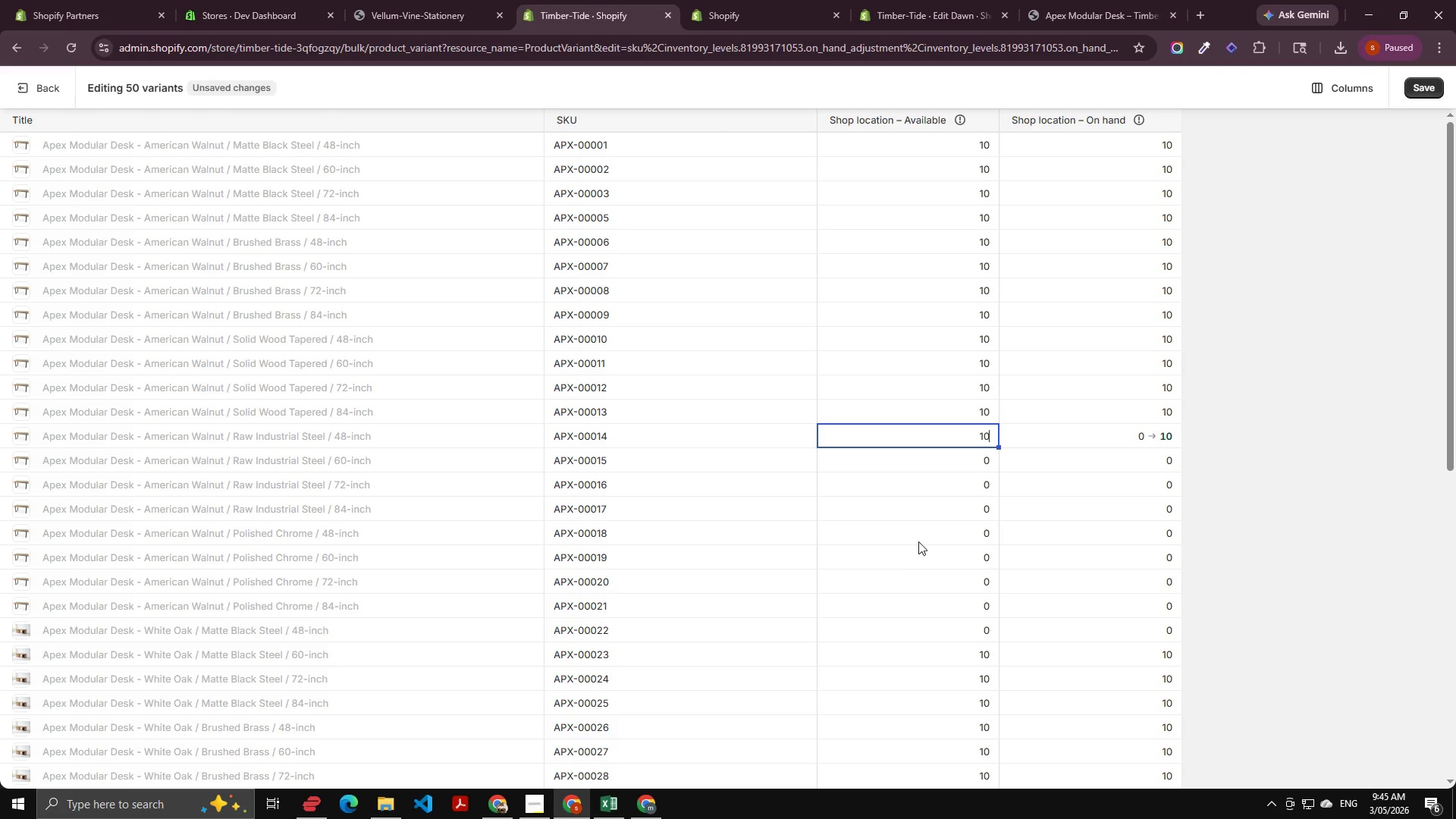 
double_click([955, 530])
 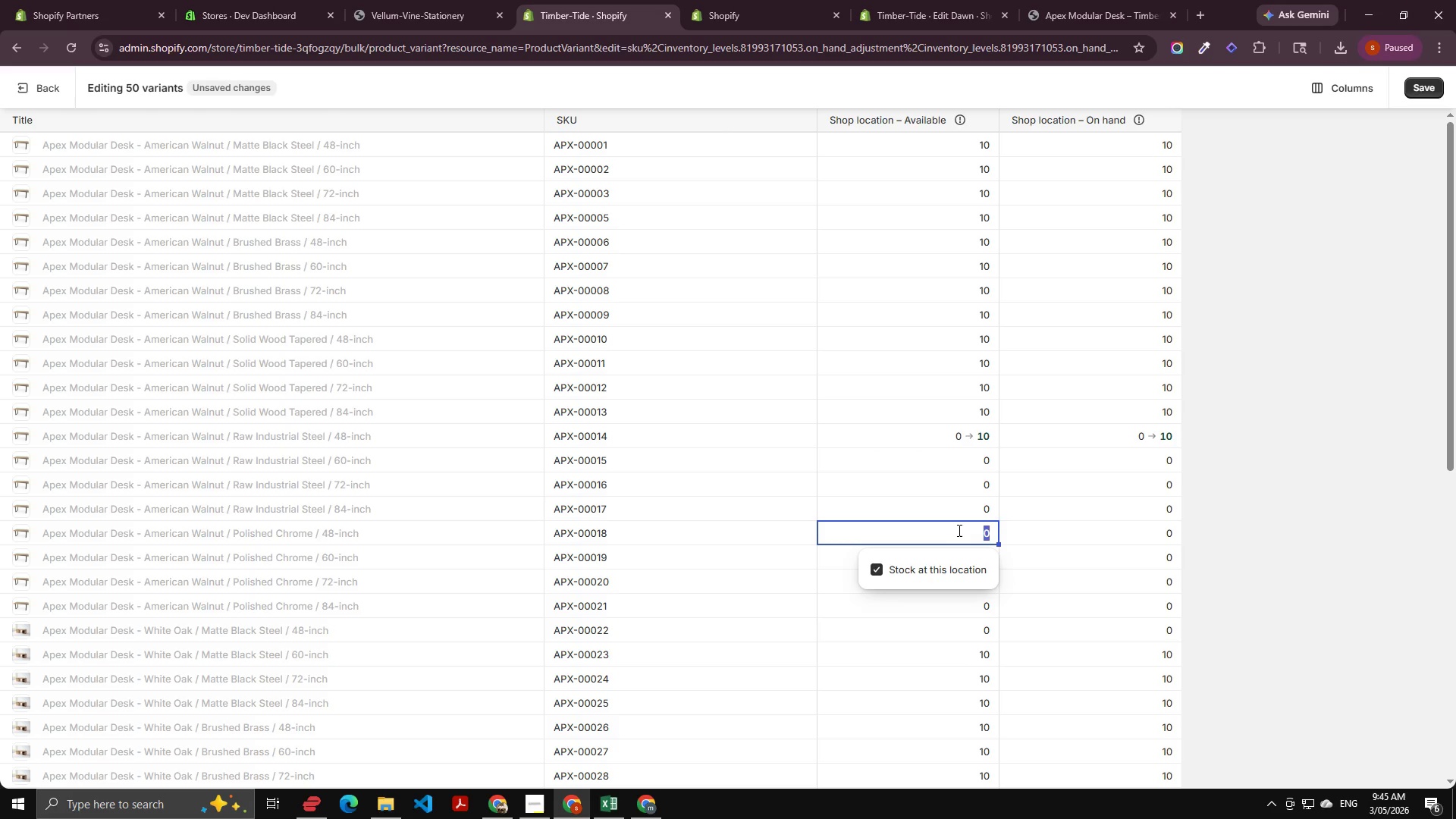 
key(Control+A)
 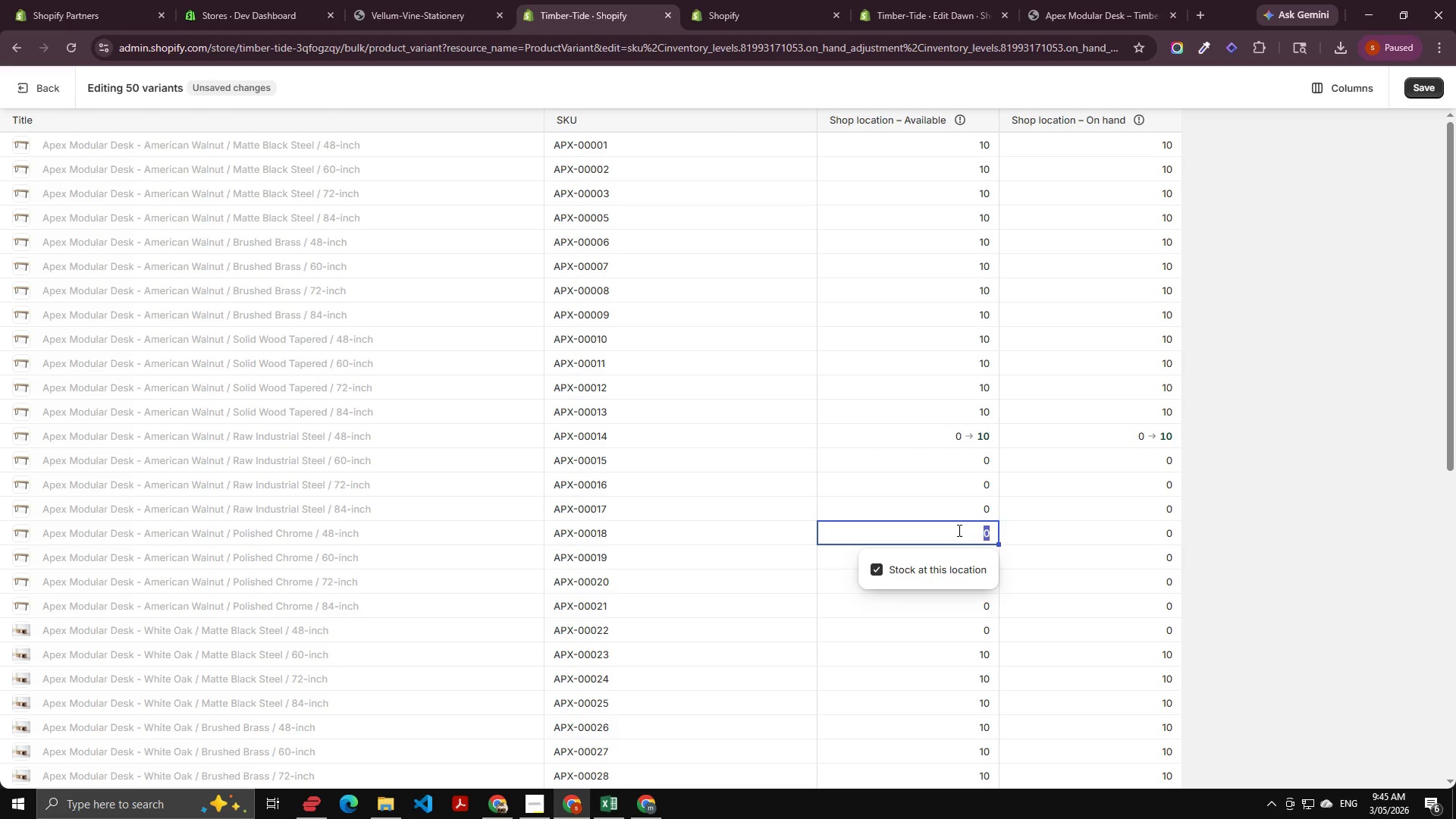 
key(Control+V)
 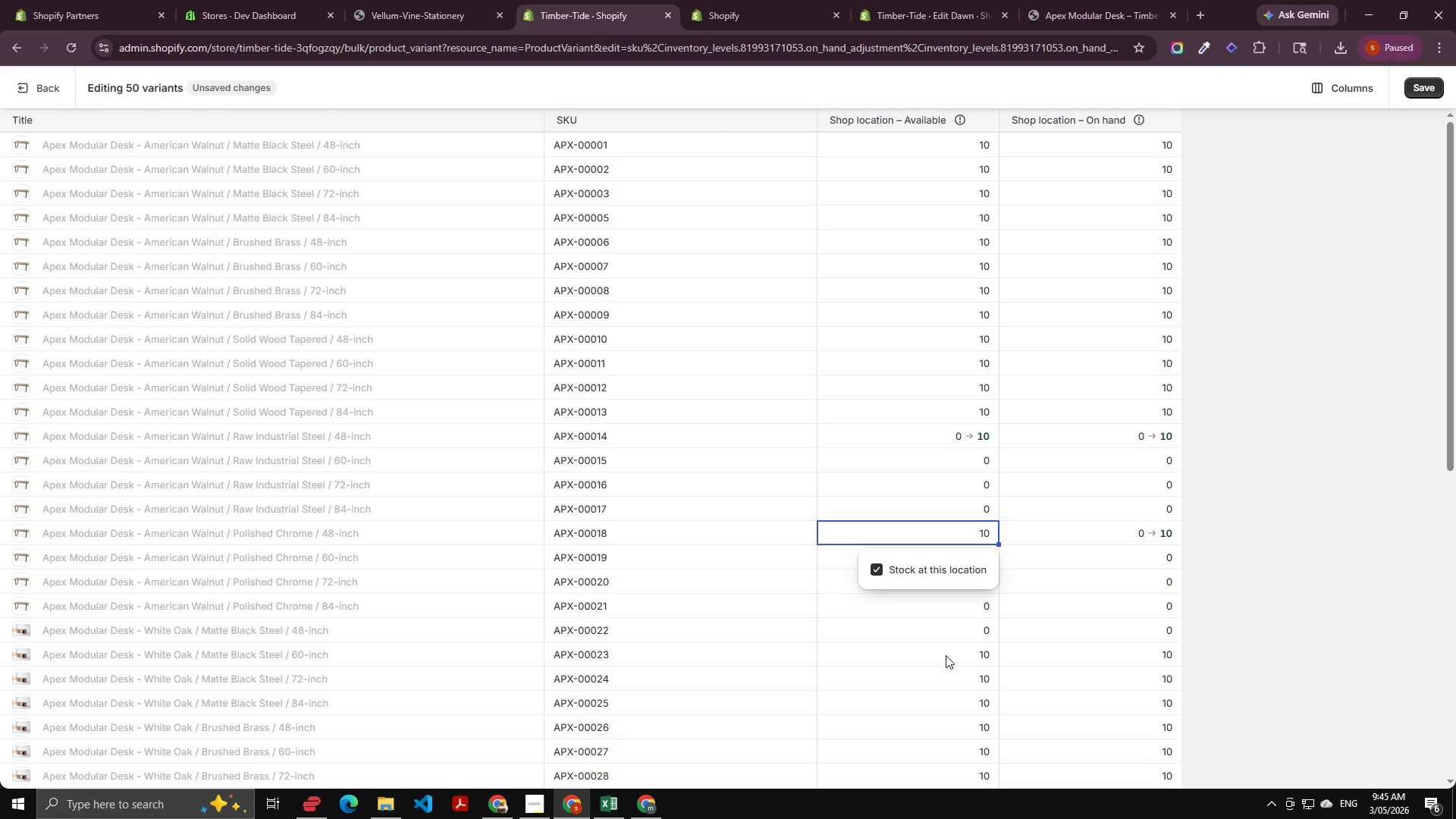 
double_click([947, 631])
 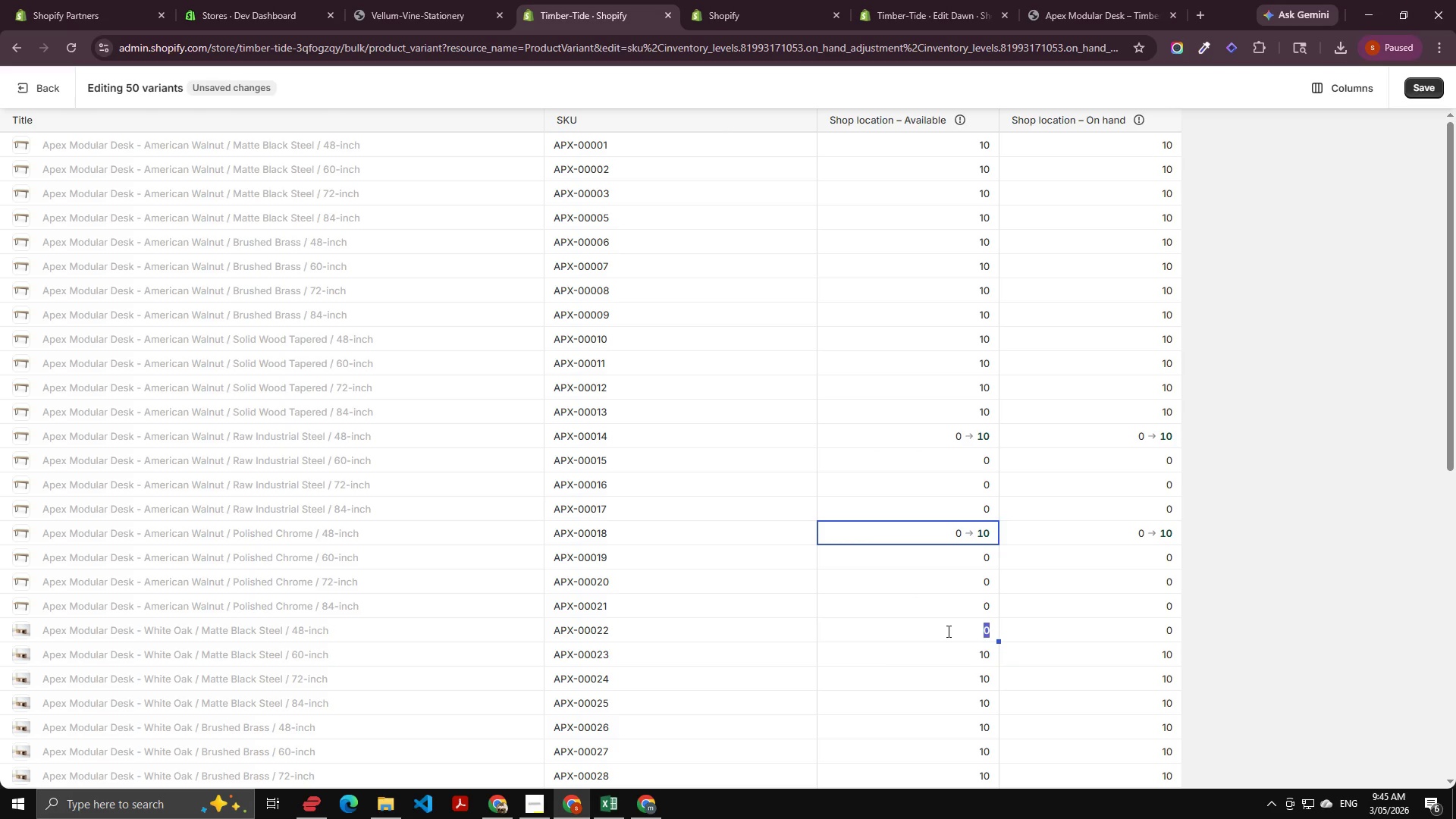 
key(Control+A)
 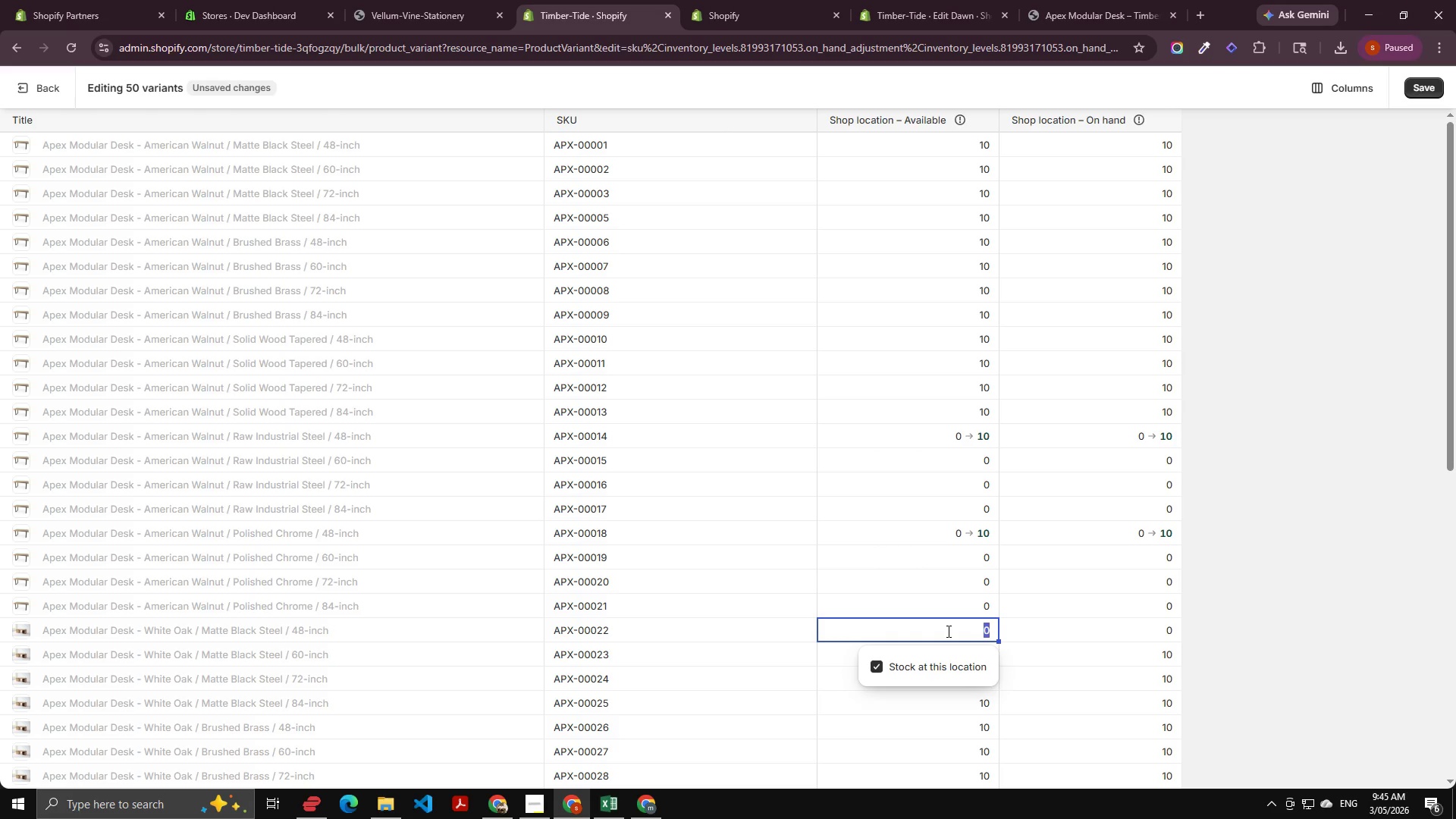 
key(Control+V)
 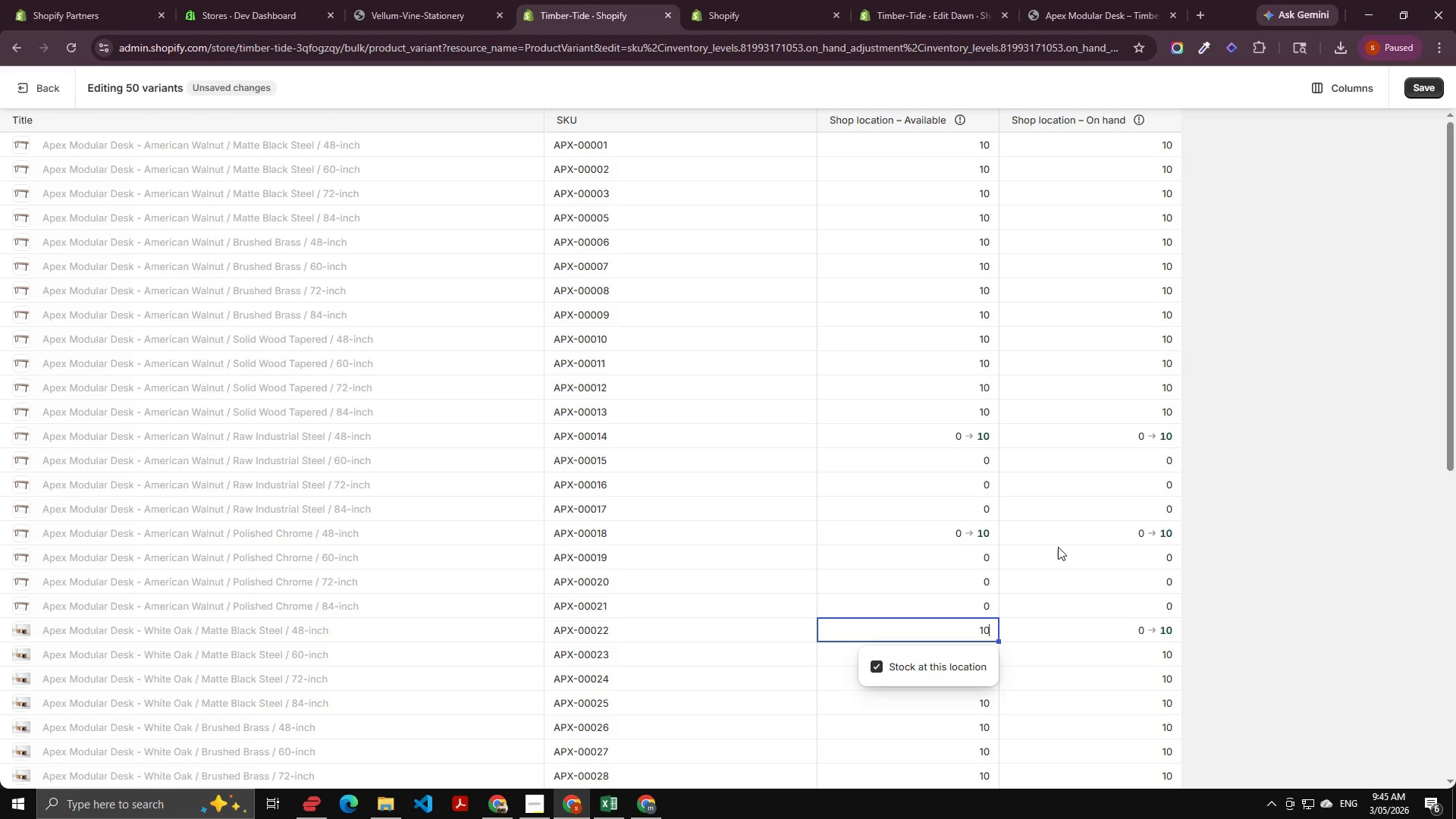 
scroll: coordinate [1046, 554], scroll_direction: down, amount: 5.0
 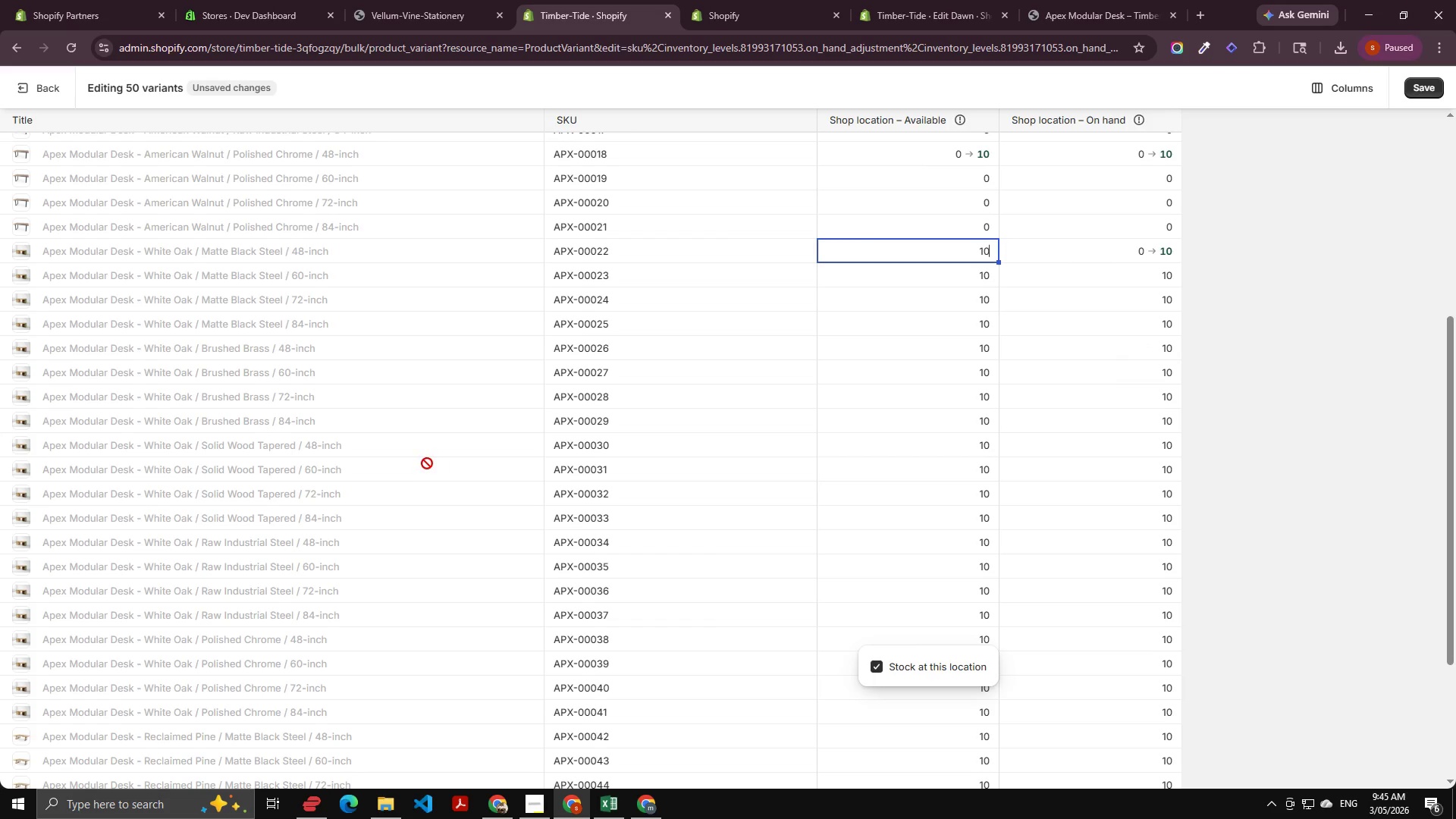 
left_click([412, 457])
 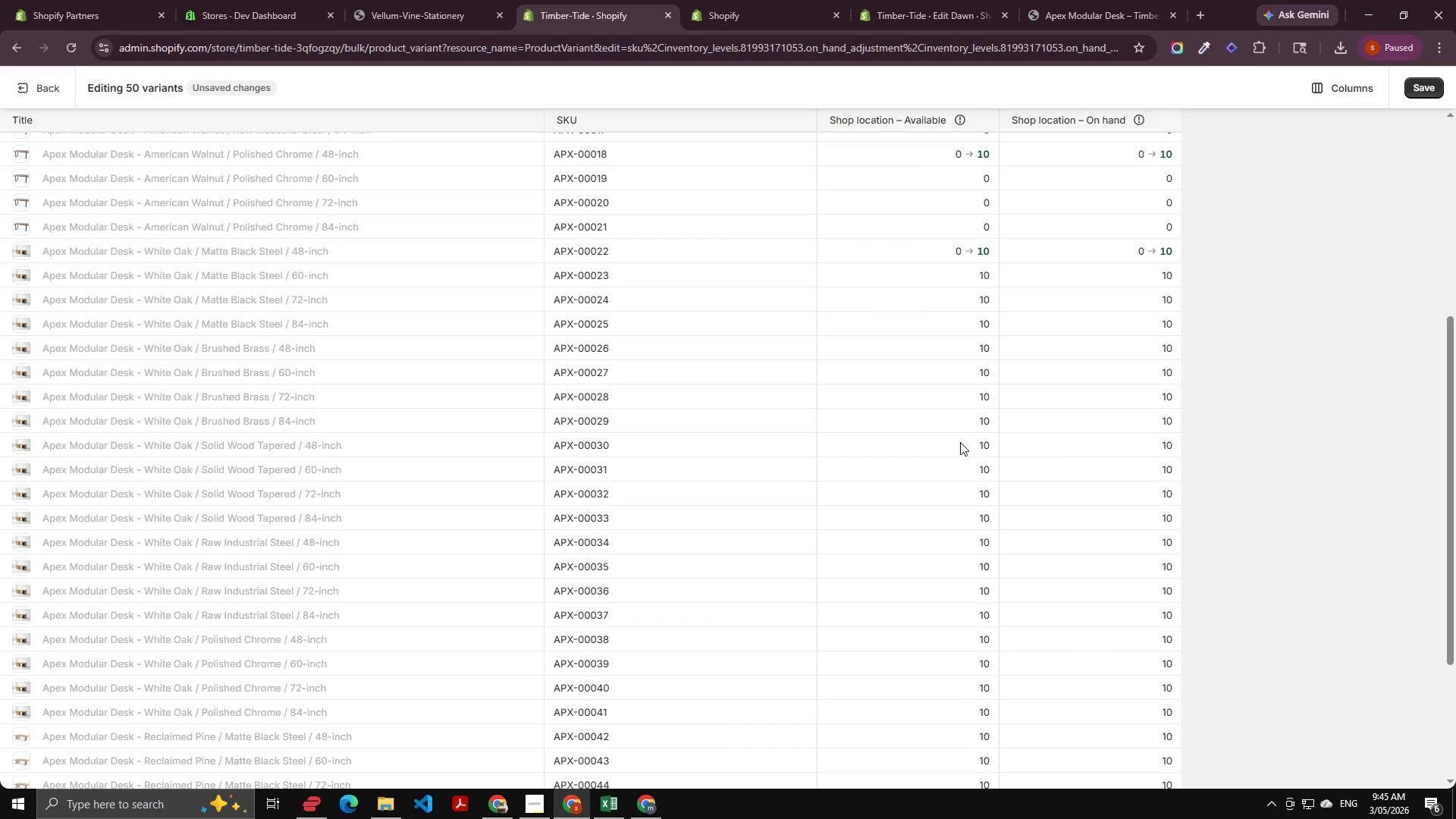 
double_click([960, 442])
 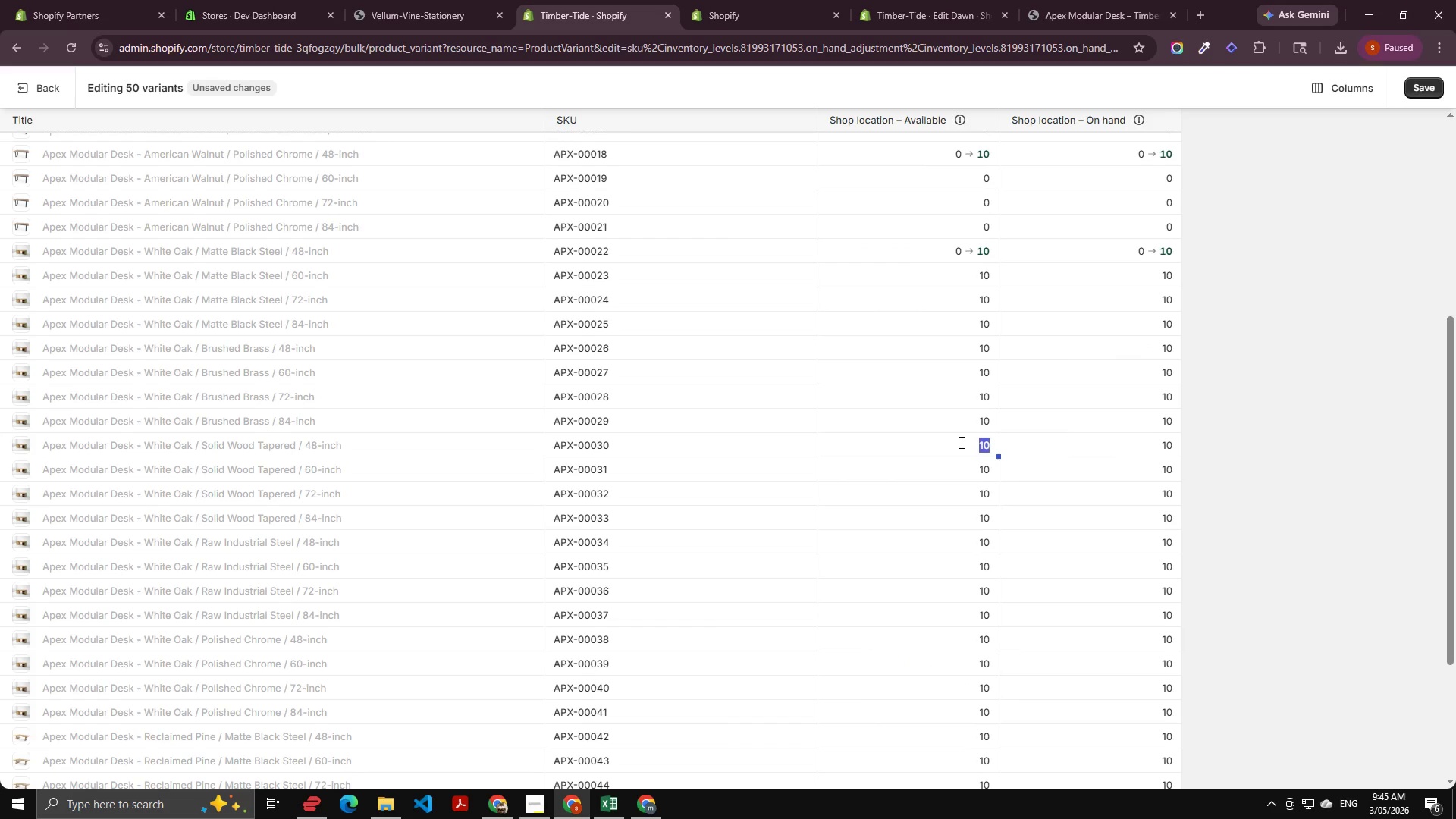 
key(Control+A)
 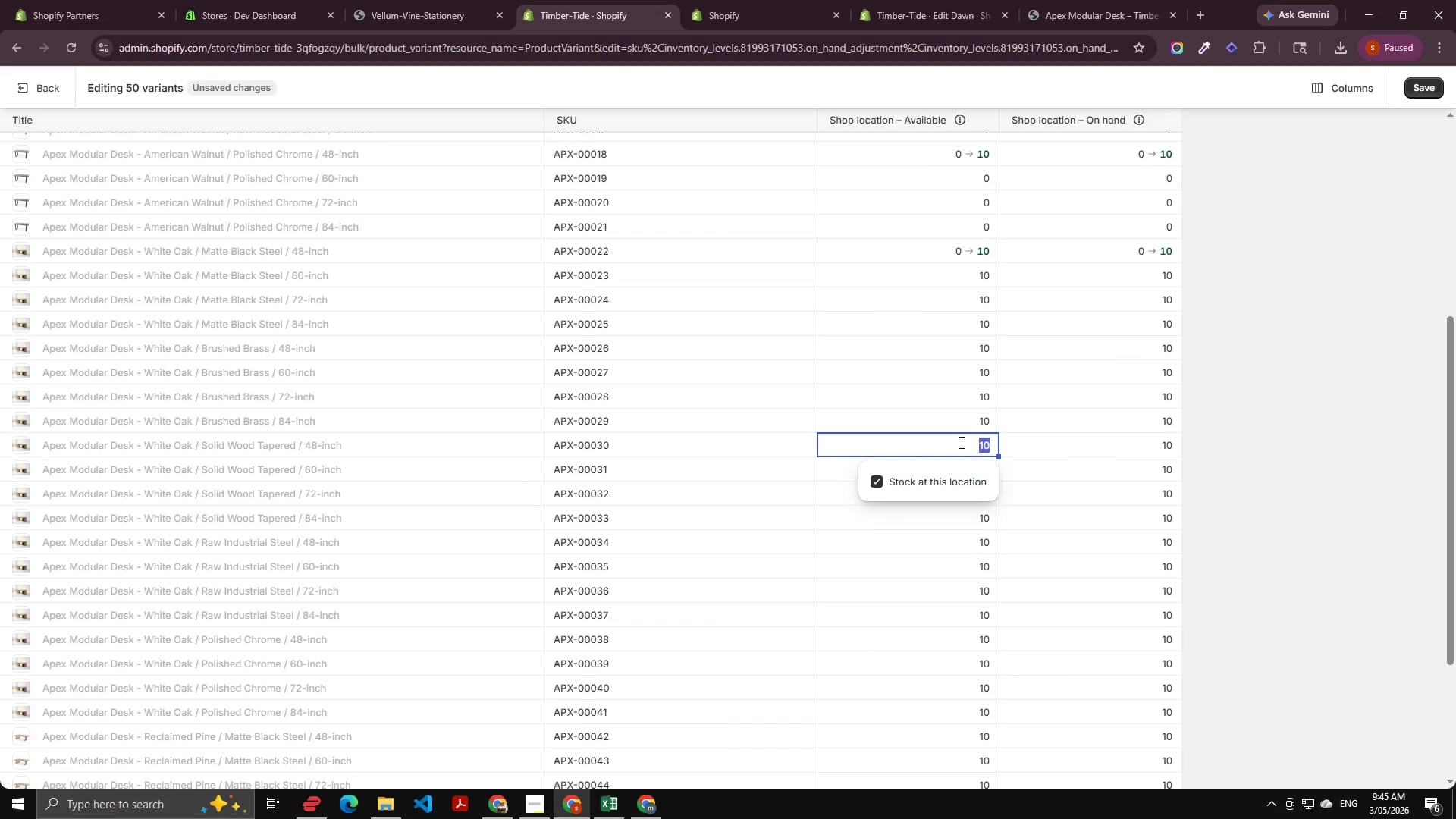 
key(Control+V)
 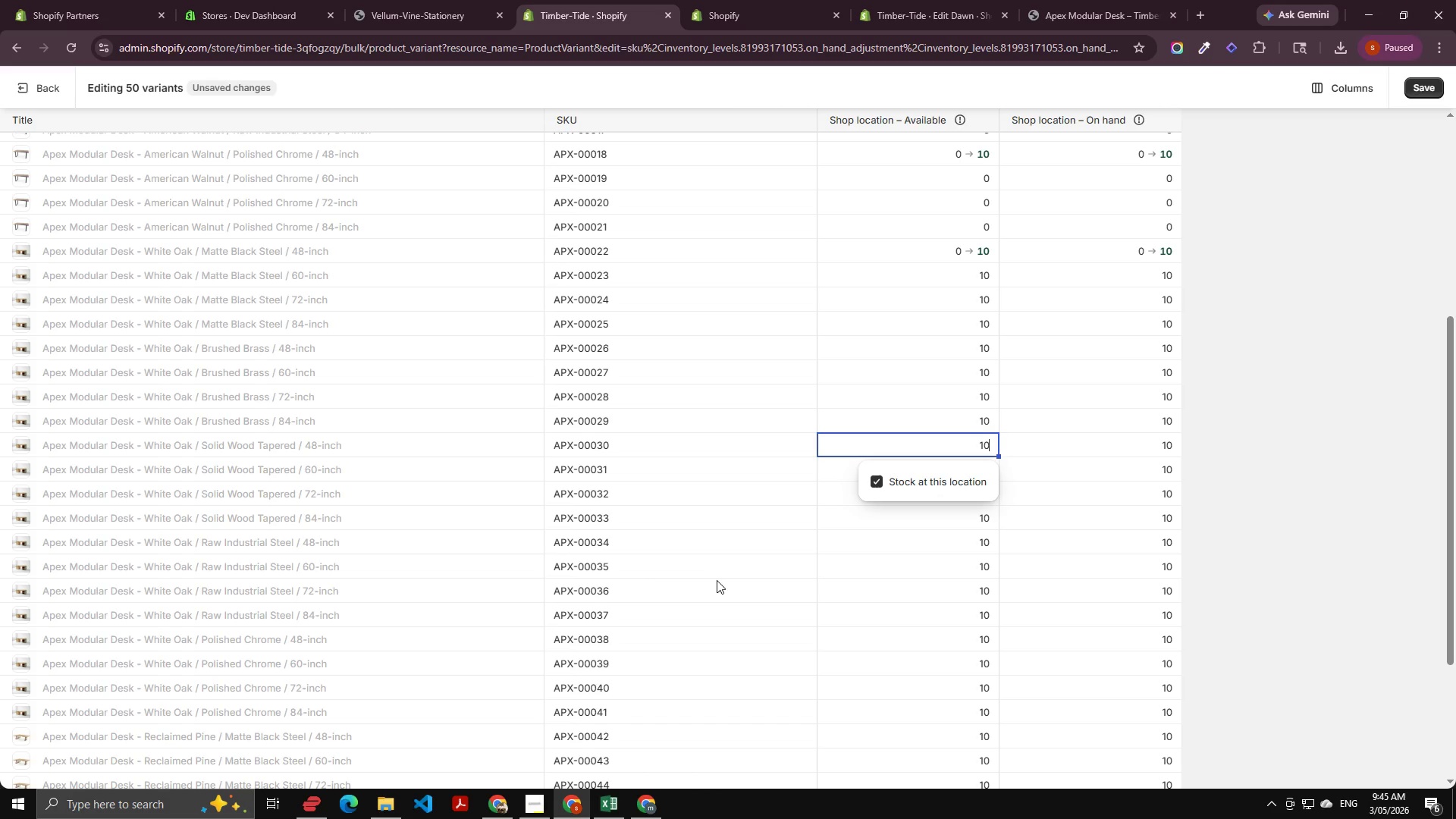 
scroll: coordinate [868, 582], scroll_direction: down, amount: 5.0
 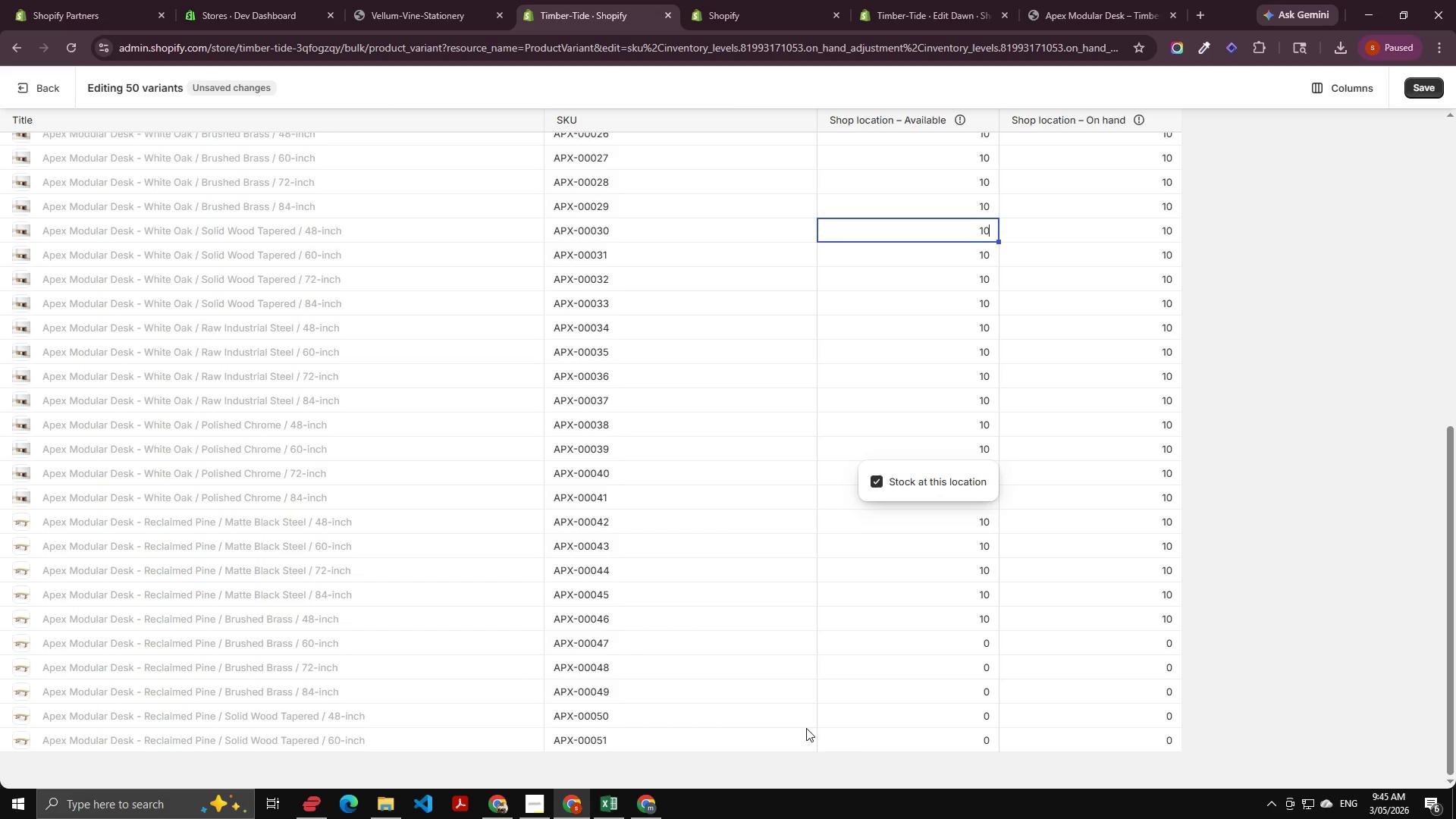 
double_click([975, 711])
 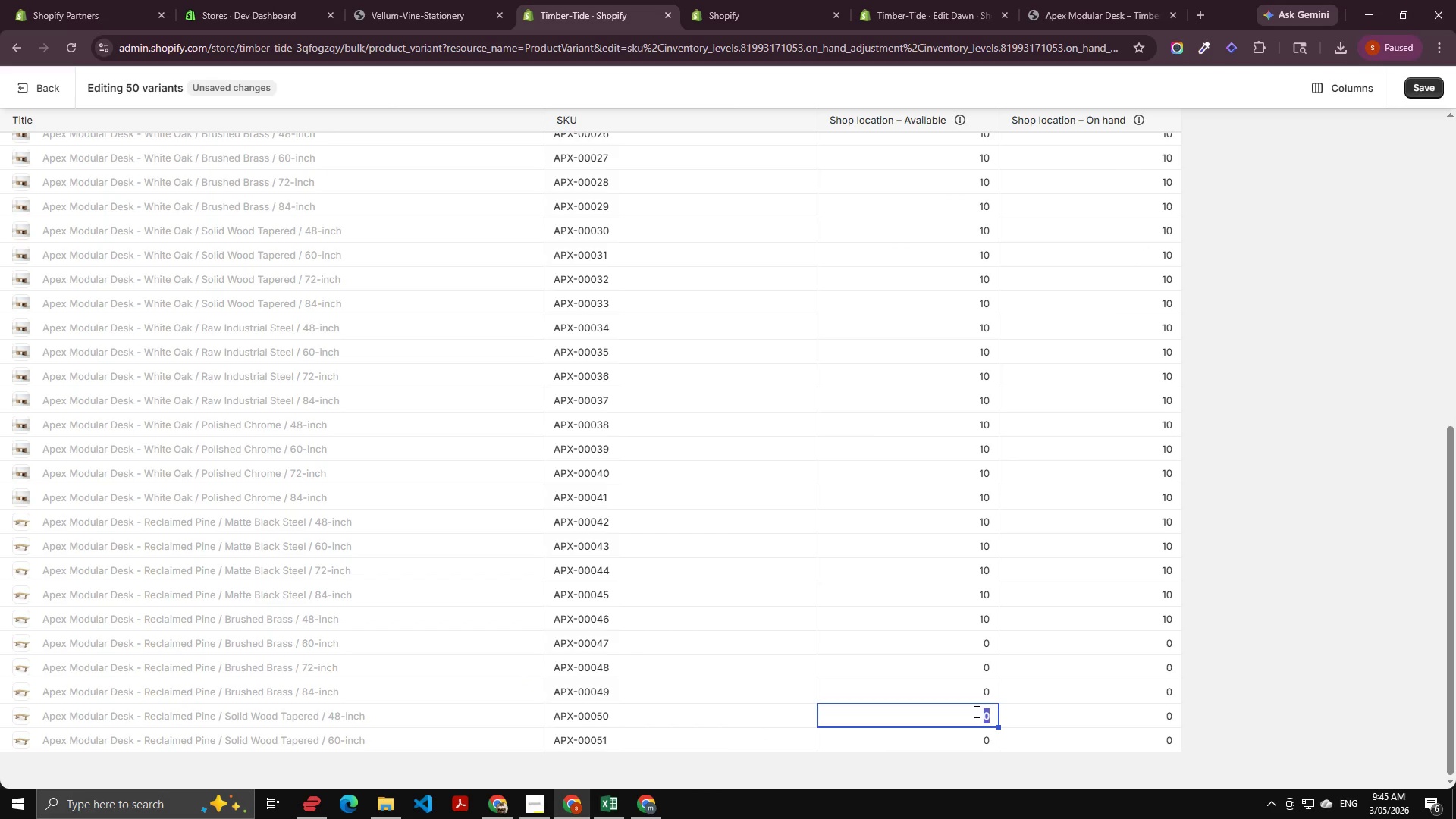 
key(Control+A)
 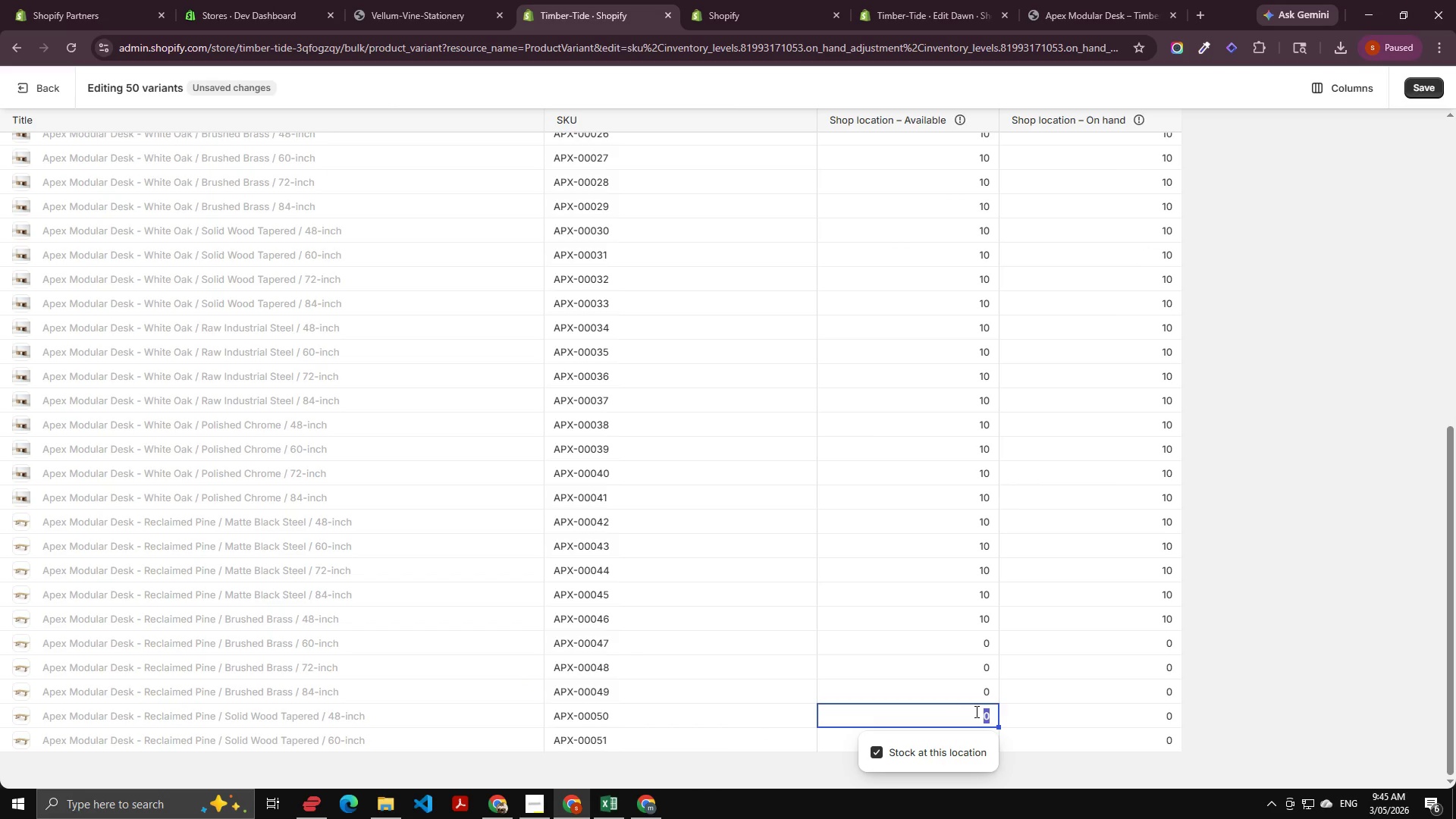 
key(Control+V)
 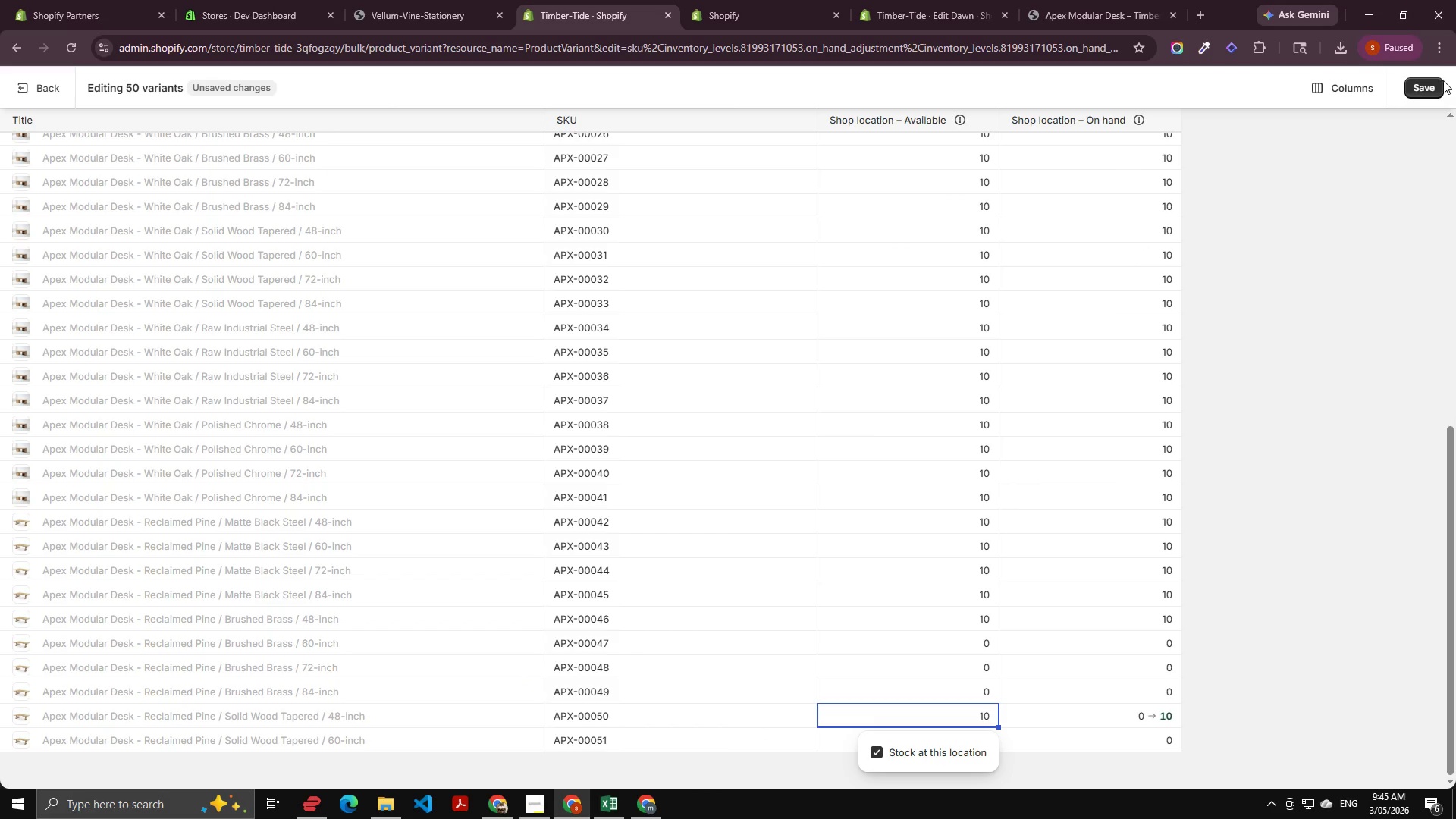 
double_click([1438, 83])
 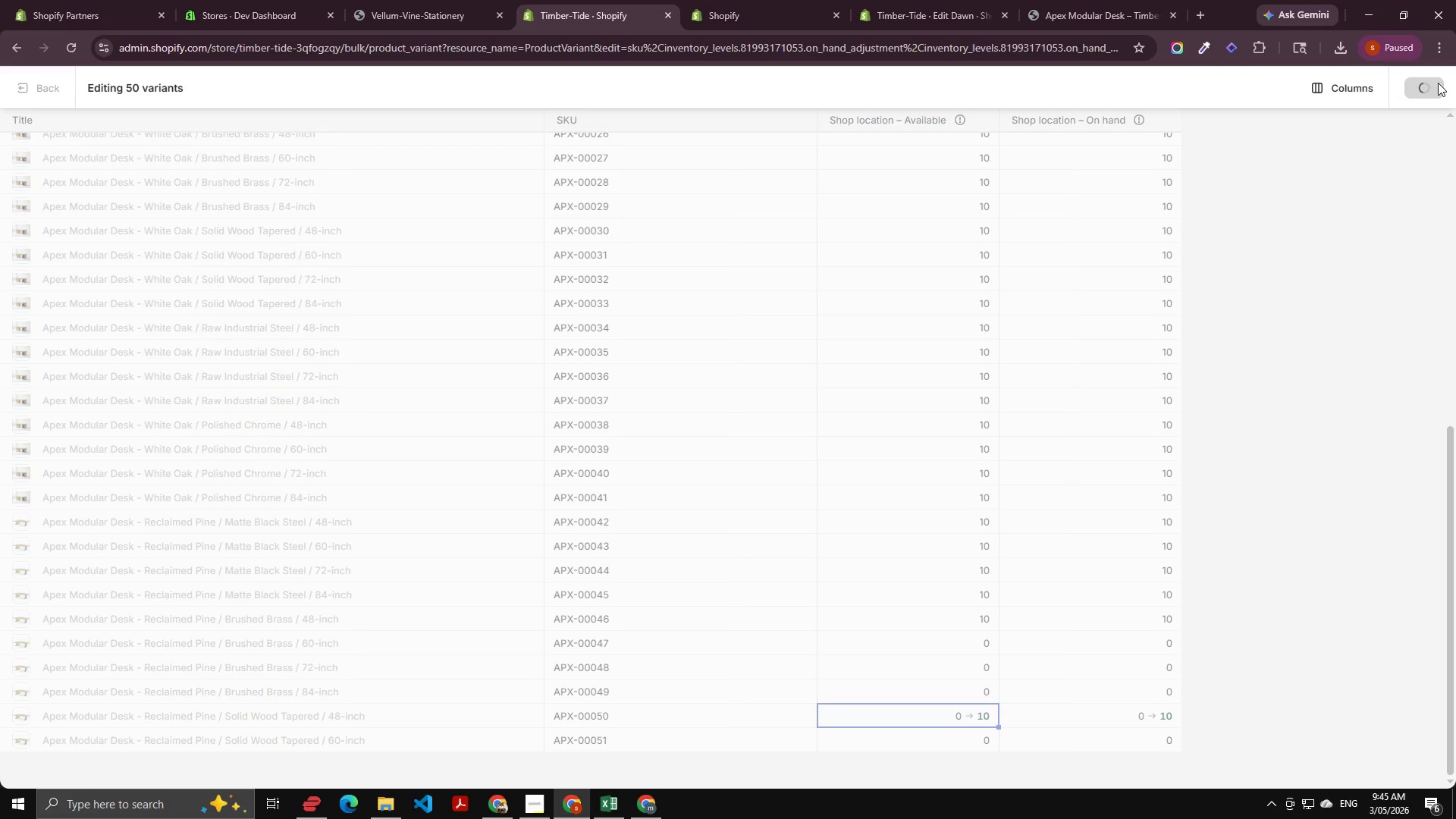 
left_click([1438, 83])
 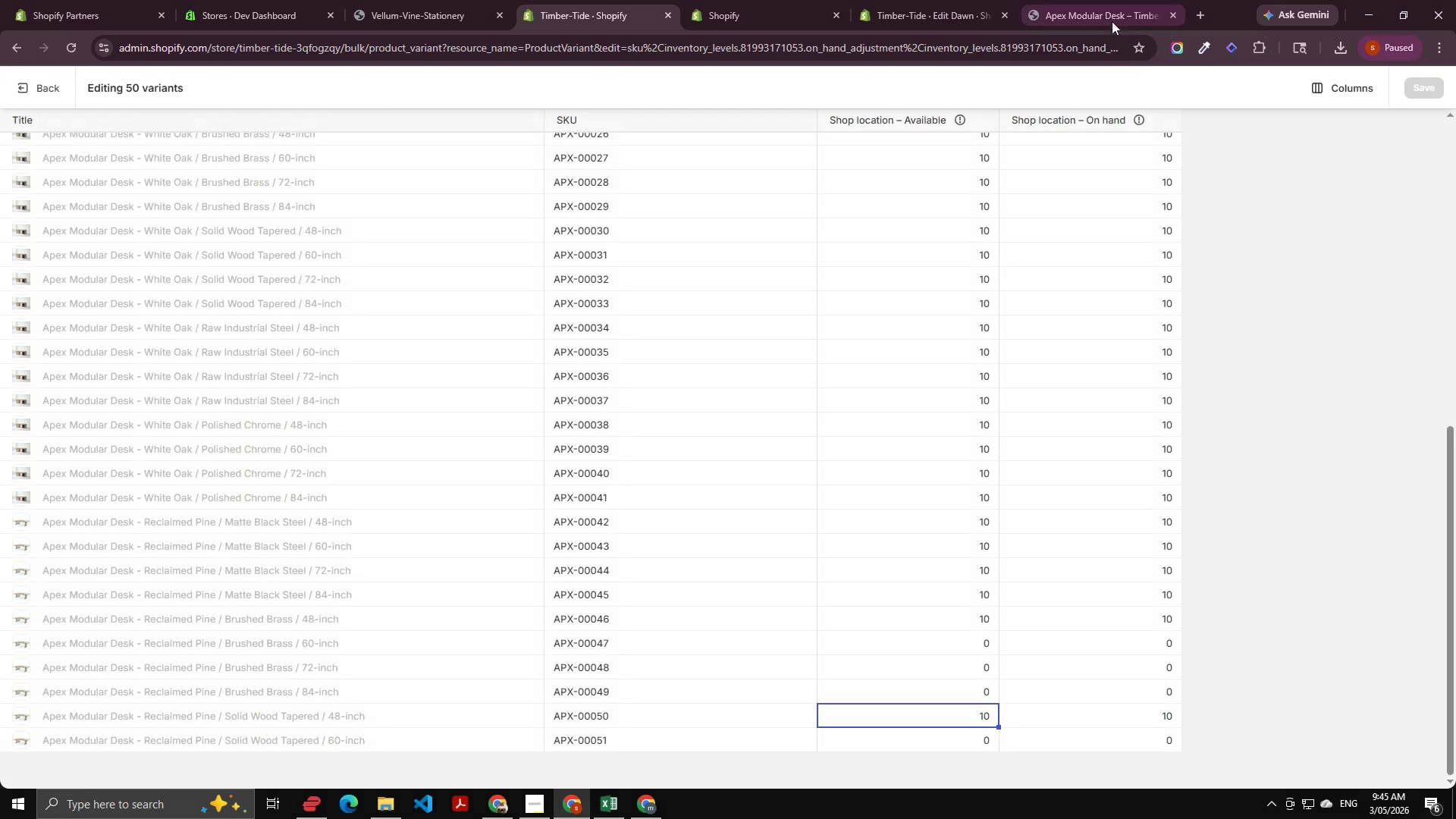 
left_click([1103, 16])
 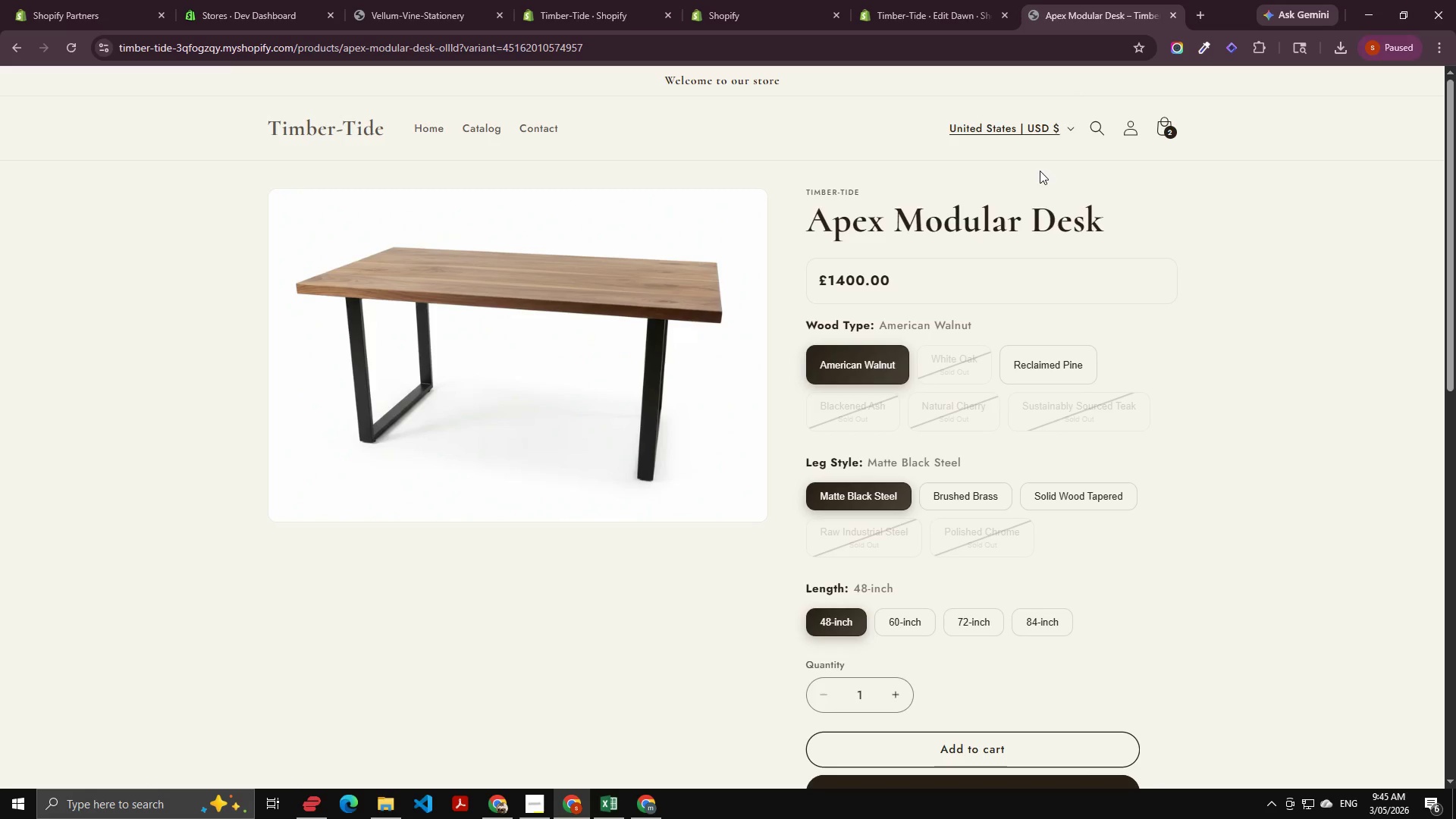 
key(Control+Shift+R)
 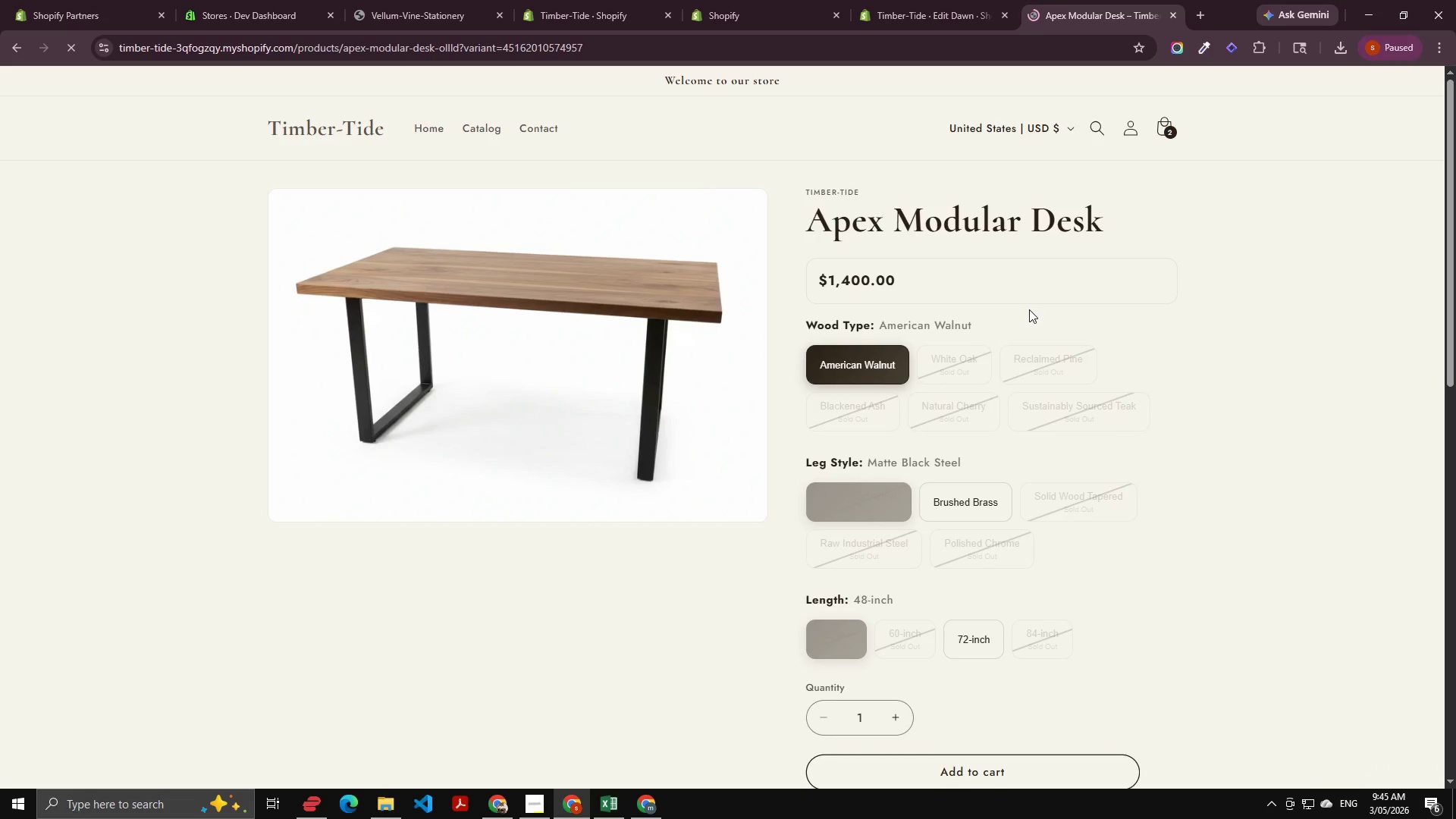 
key(Control+Shift+R)
 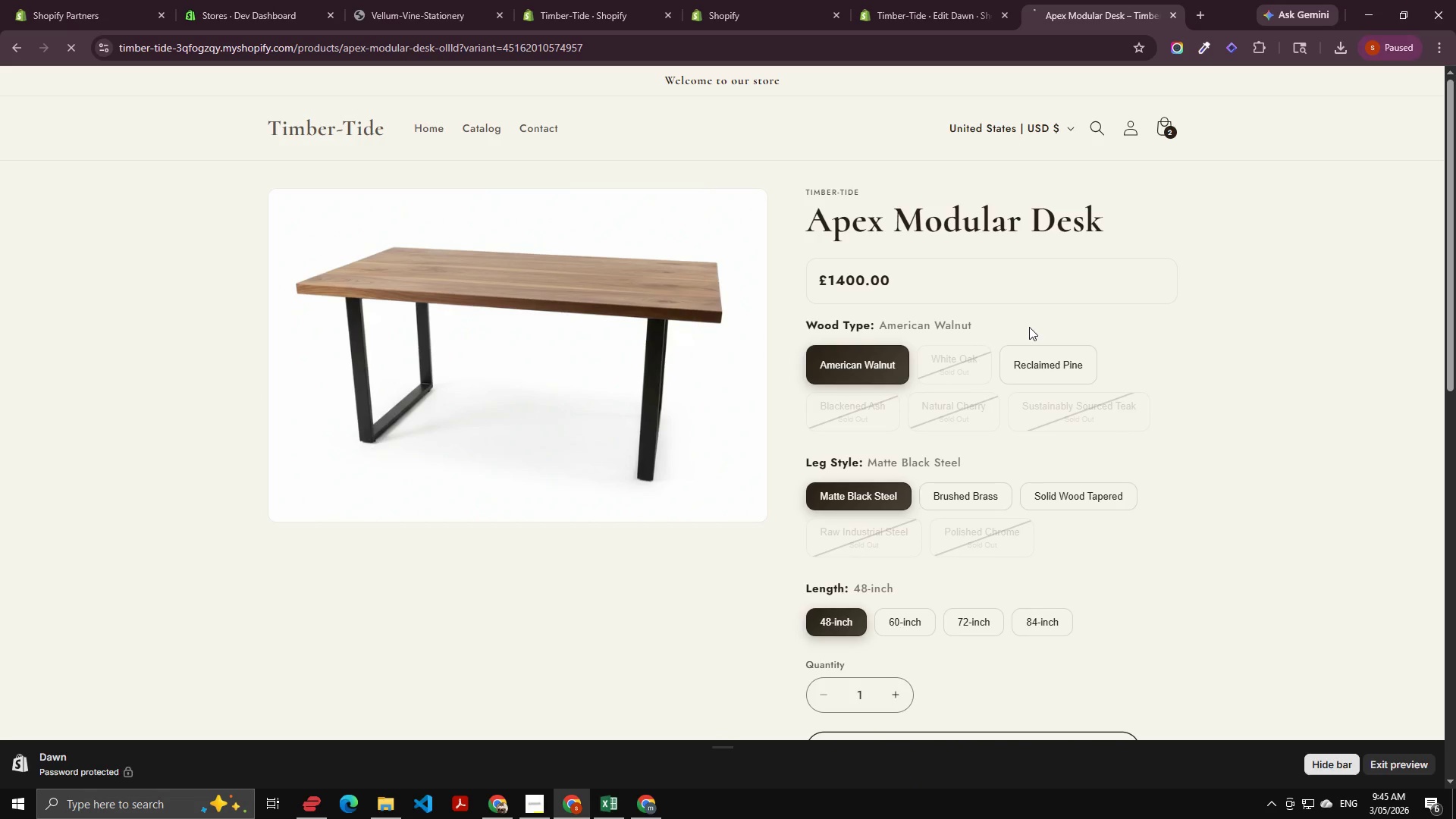 
key(Control+Shift+R)
 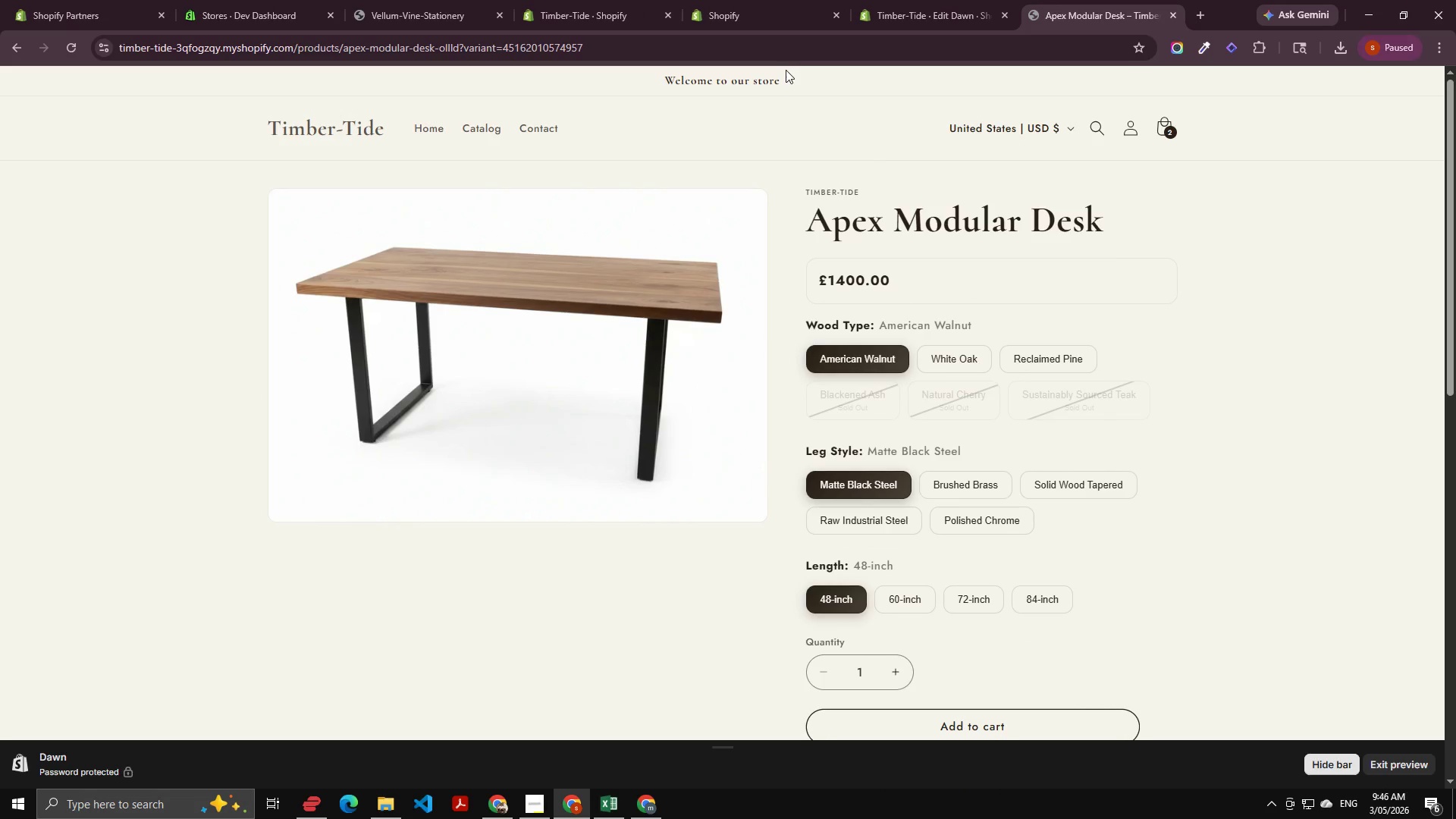 
wait(10.39)
 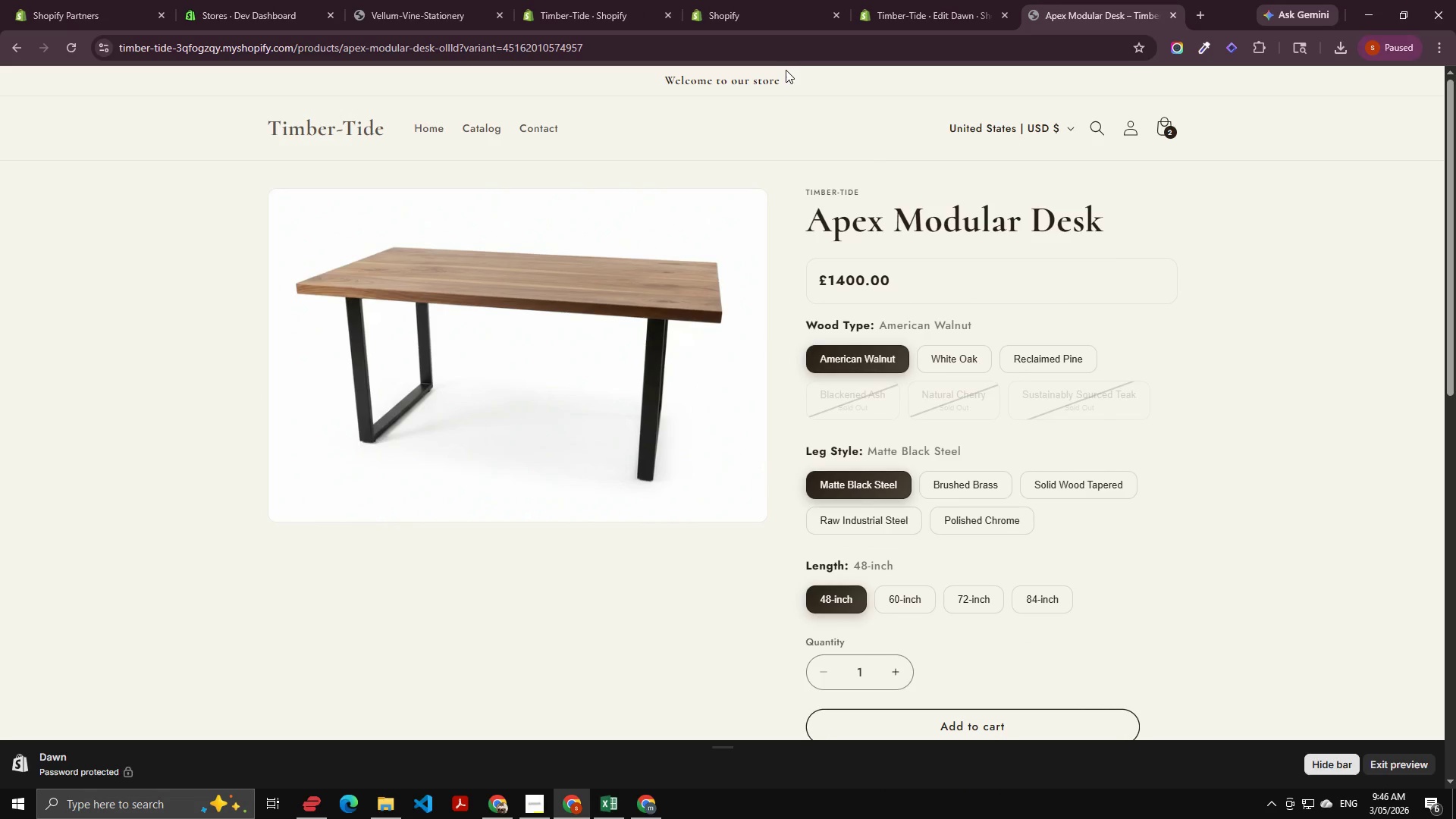 
left_click([947, 362])
 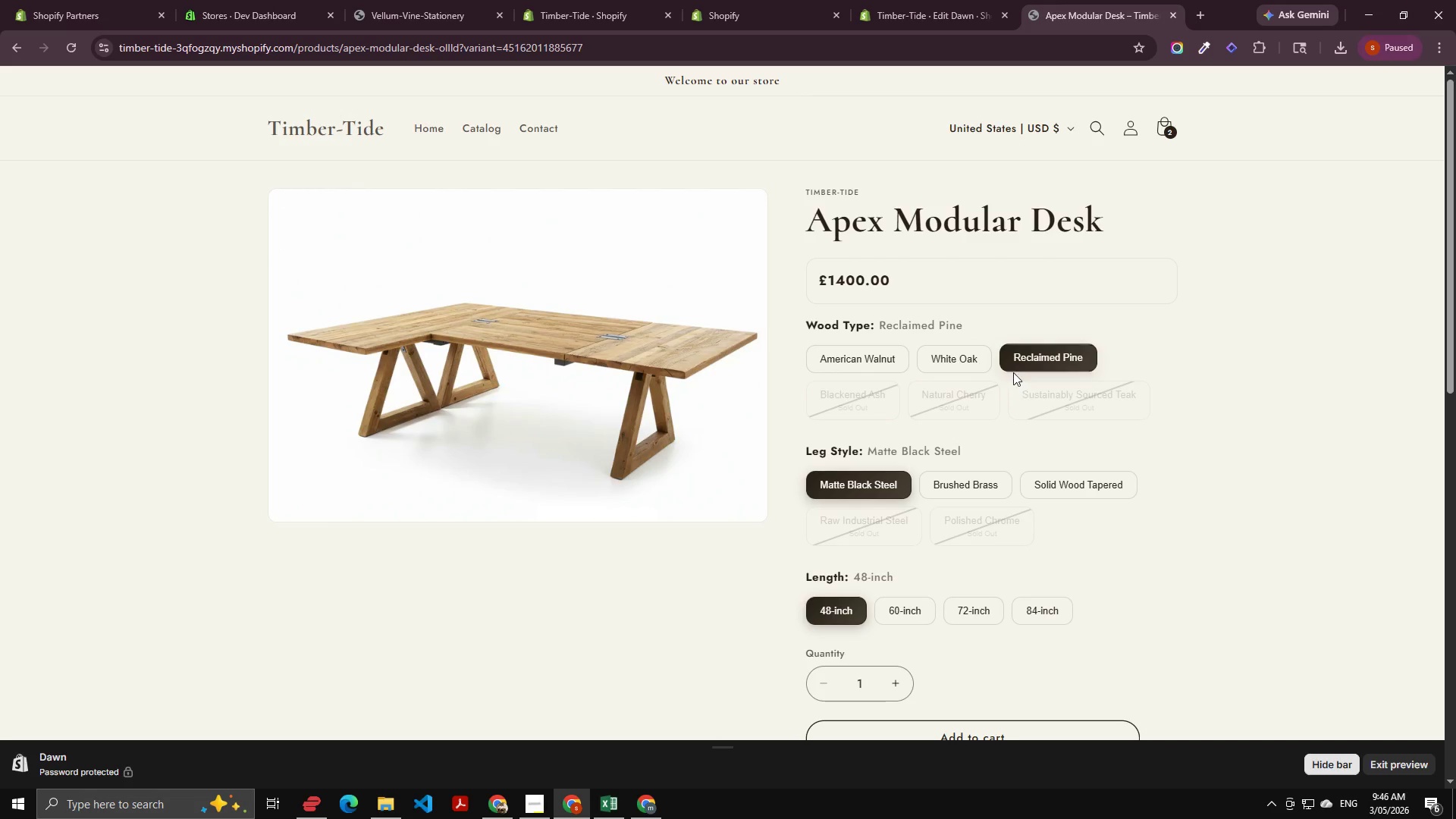 
left_click([869, 362])
 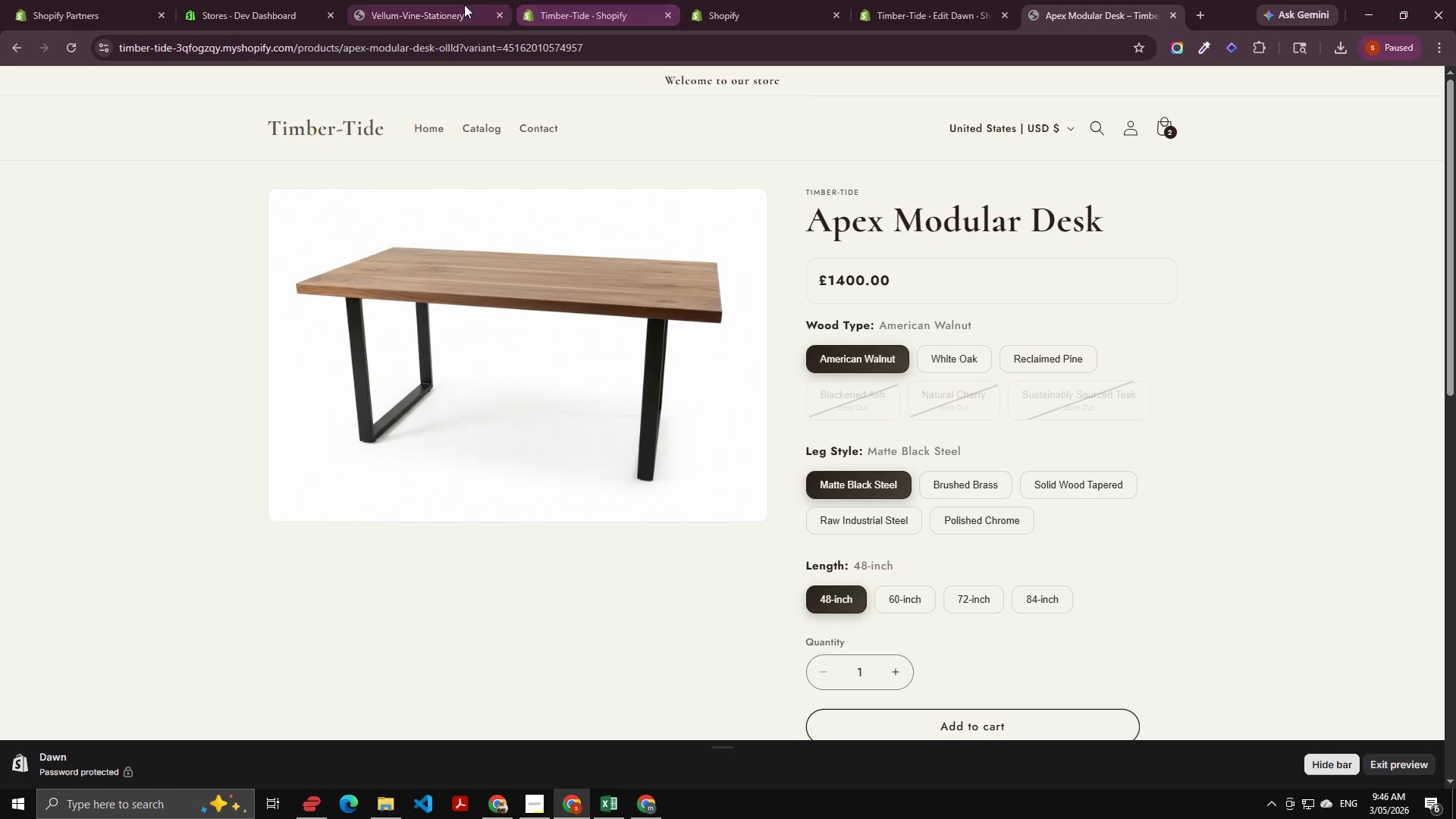 
left_click([567, 0])
 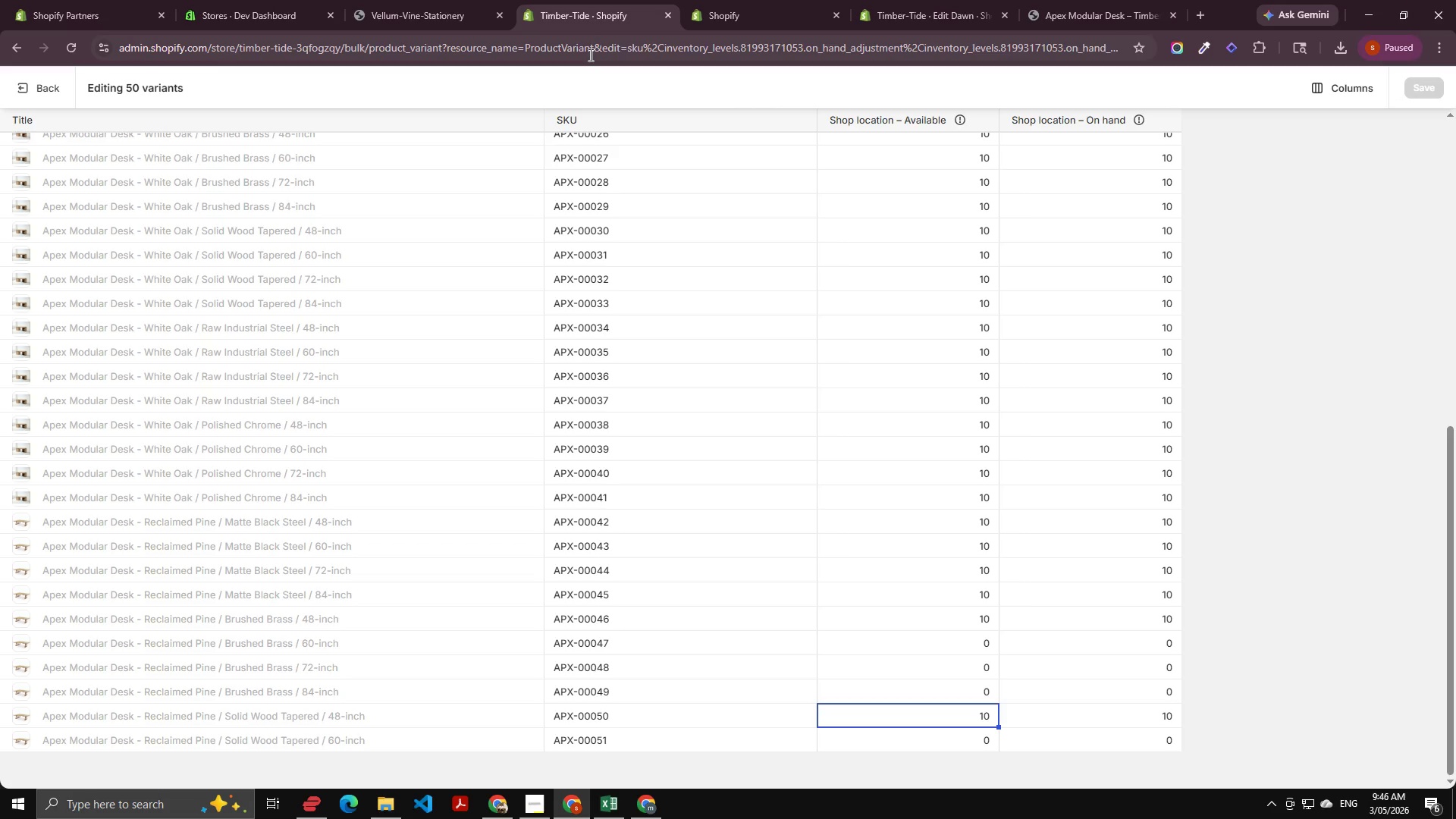 
scroll: coordinate [785, 244], scroll_direction: up, amount: 30.0
 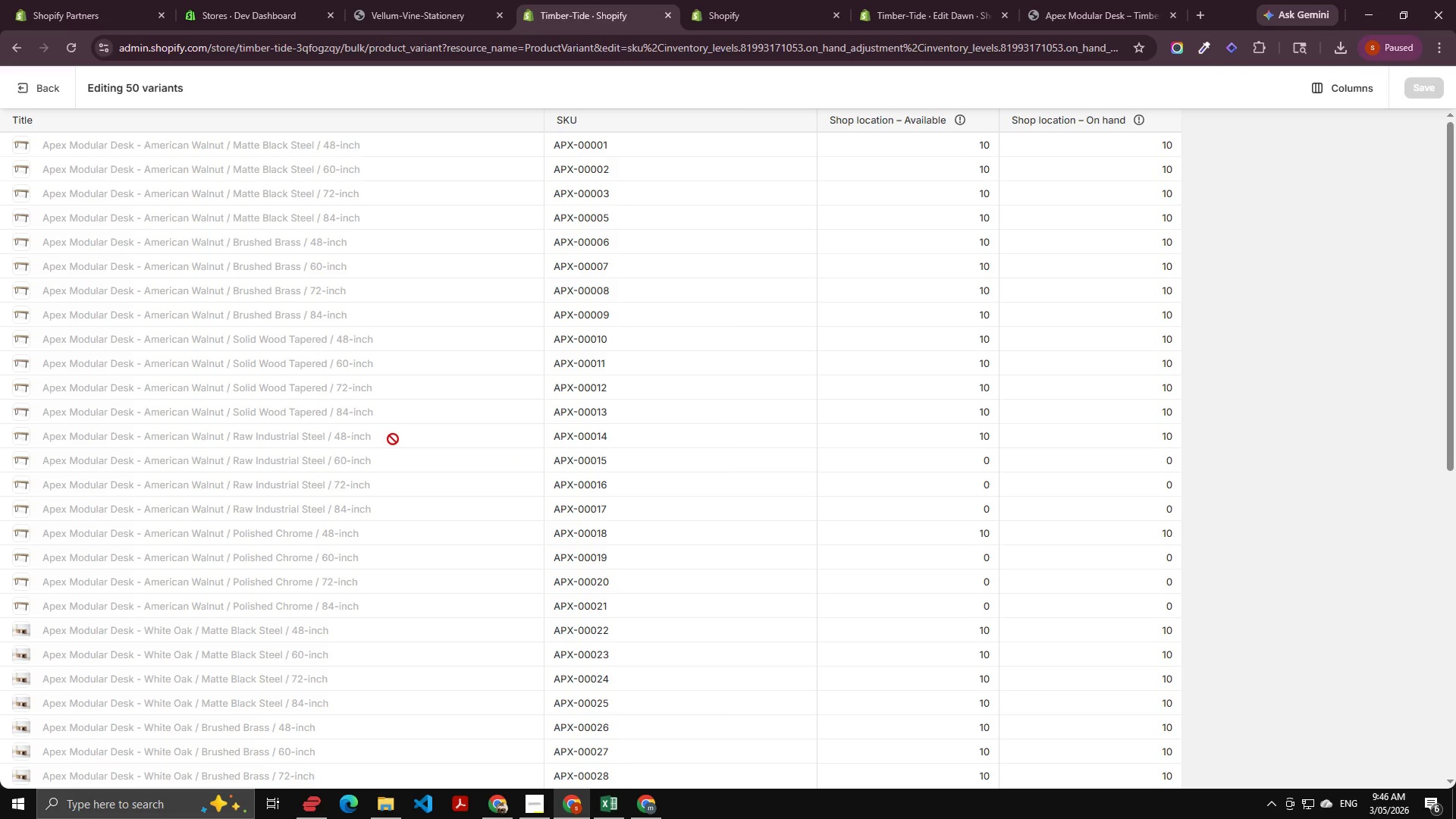 
scroll: coordinate [403, 527], scroll_direction: down, amount: 12.0
 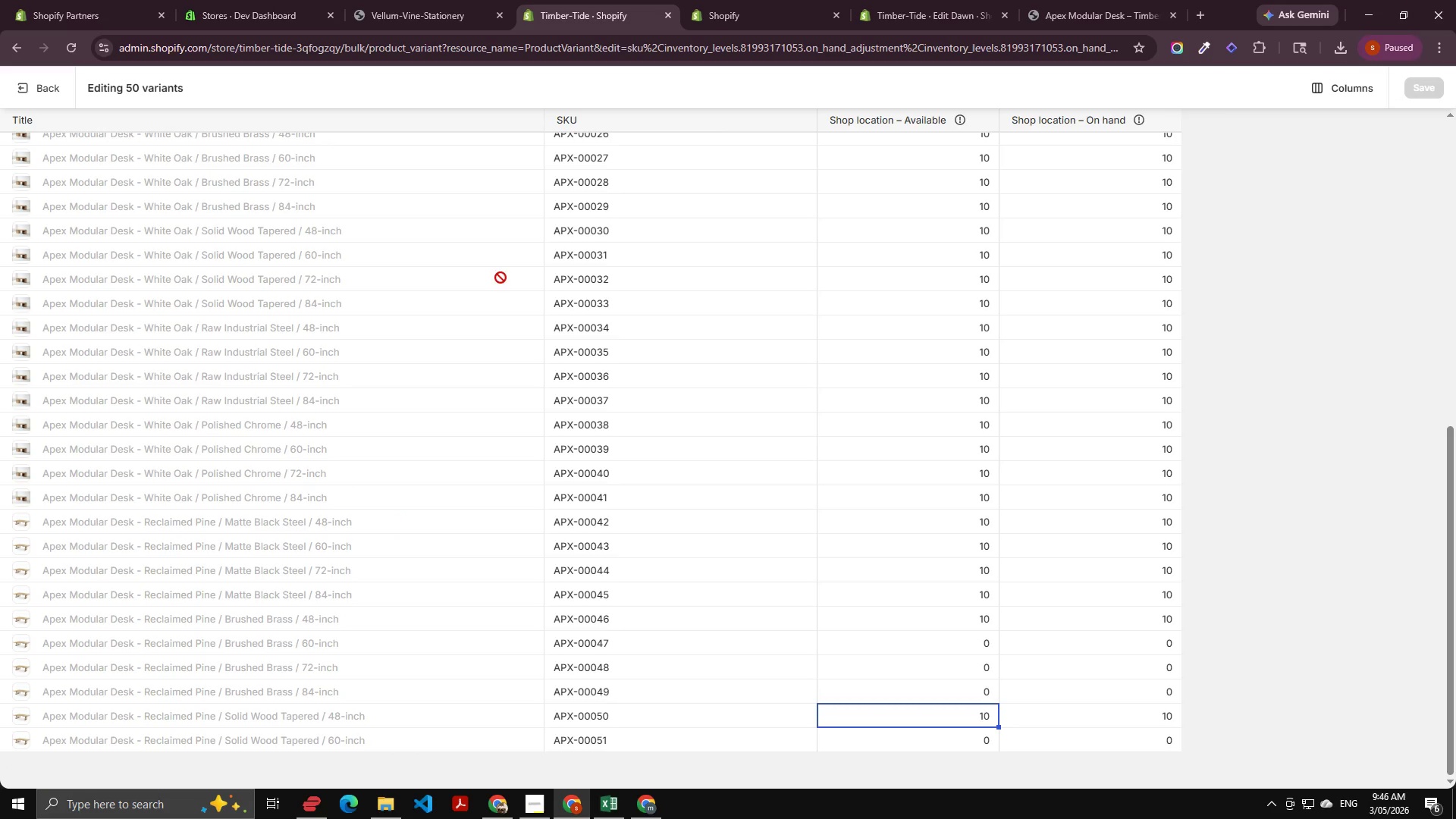 
left_click([32, 80])
 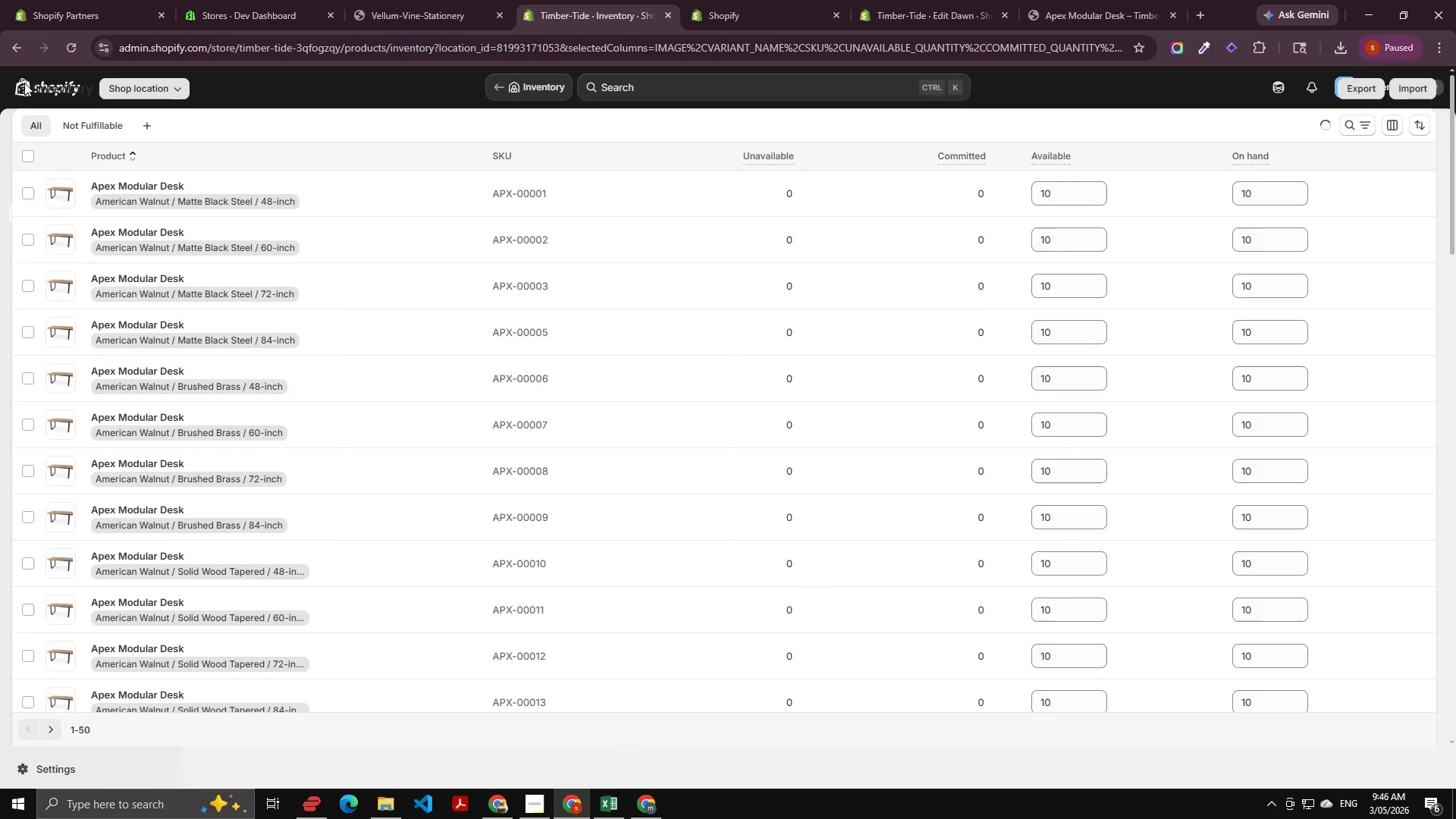 
left_click([301, 45])
 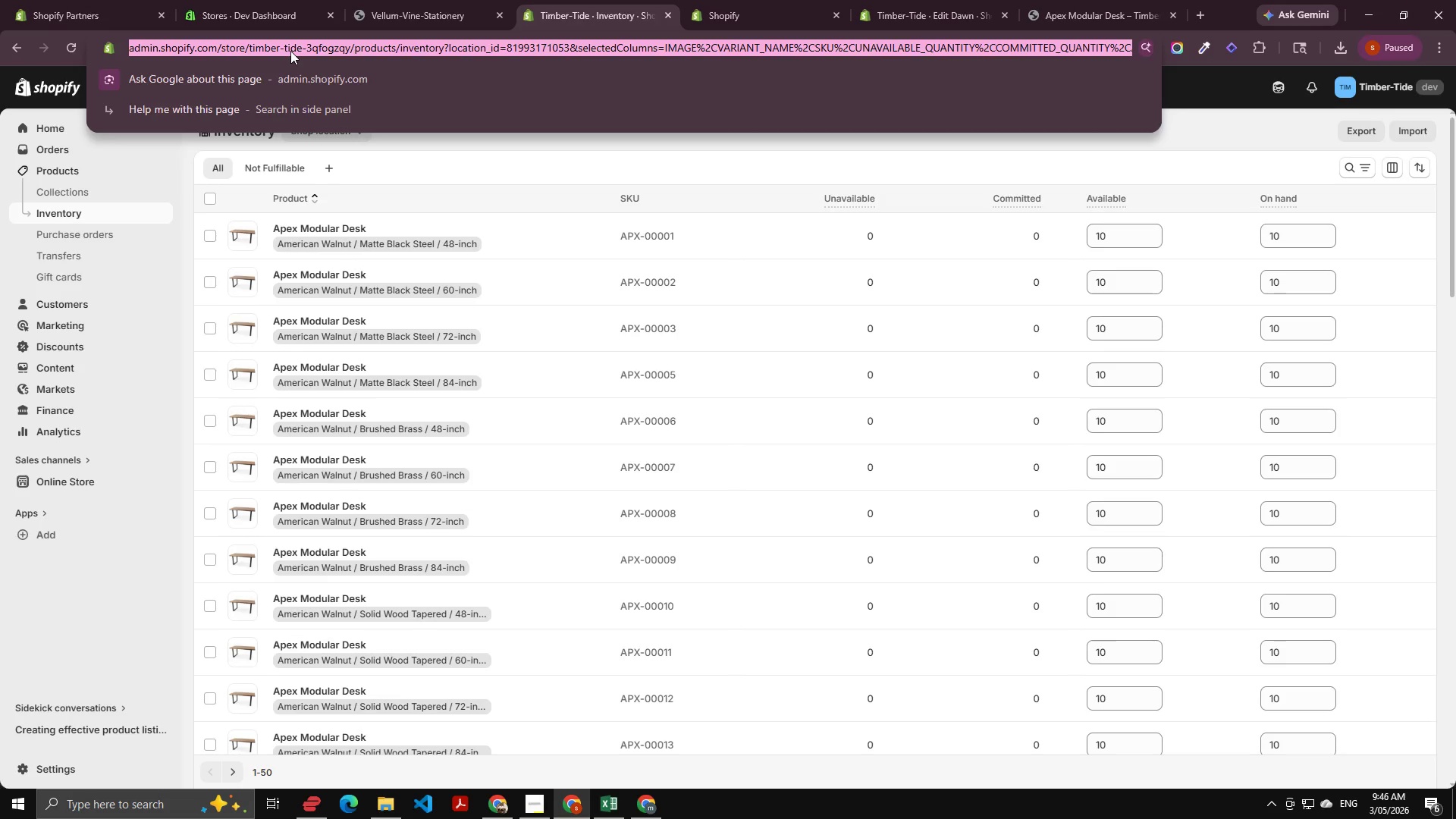 
key(NumpadEnter)
 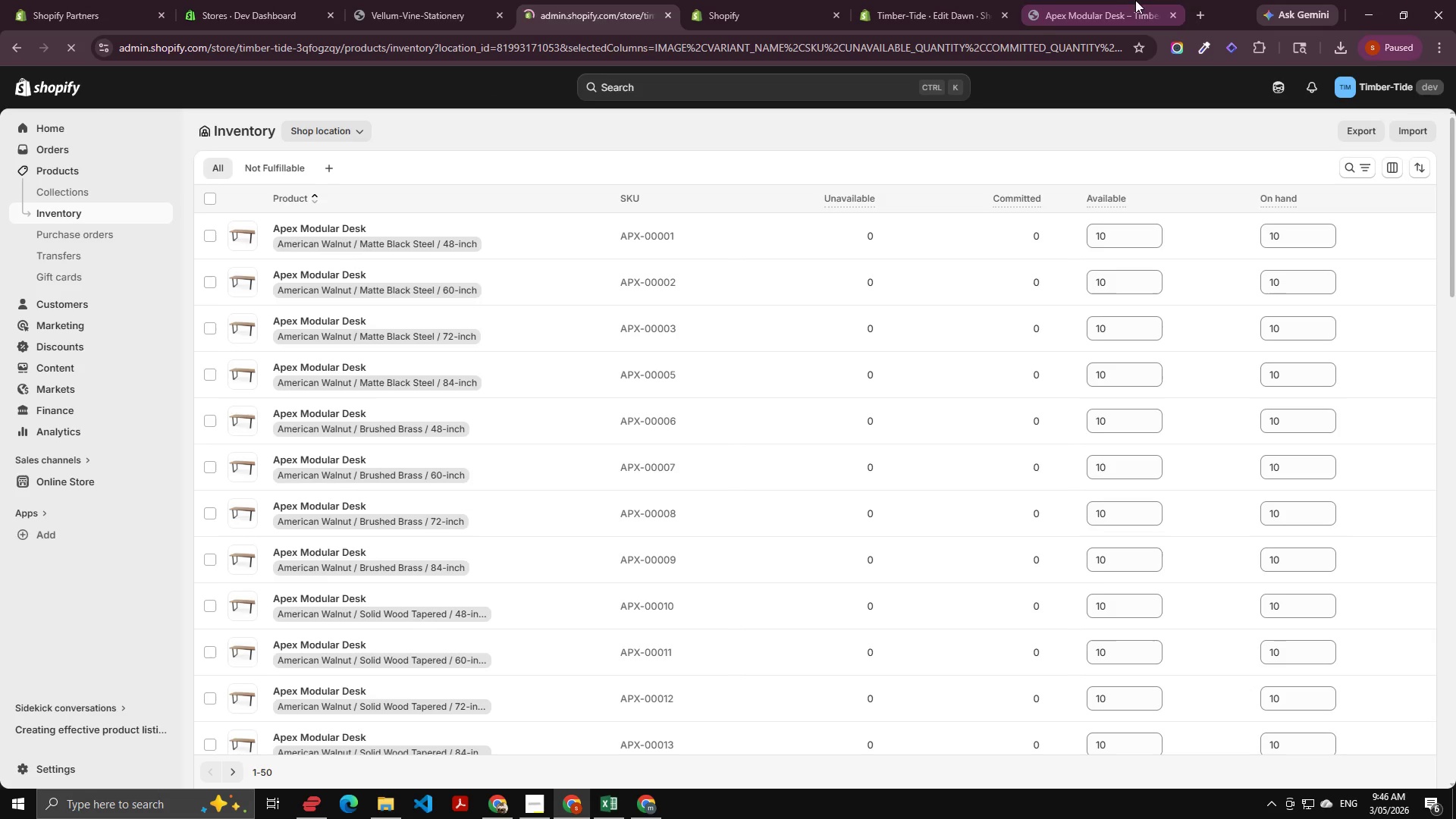 
left_click([1066, 0])
 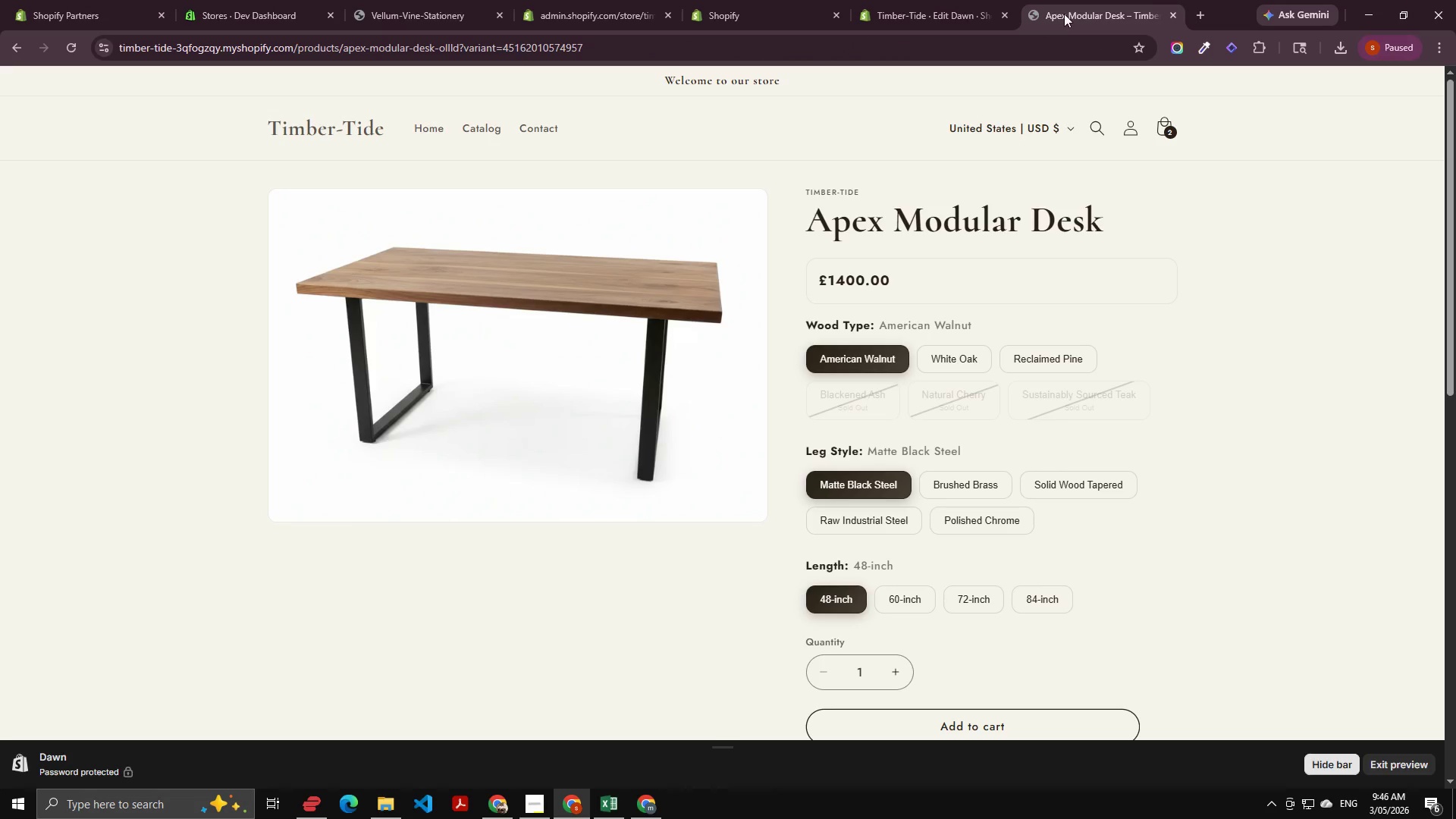 
key(Control+Shift+R)
 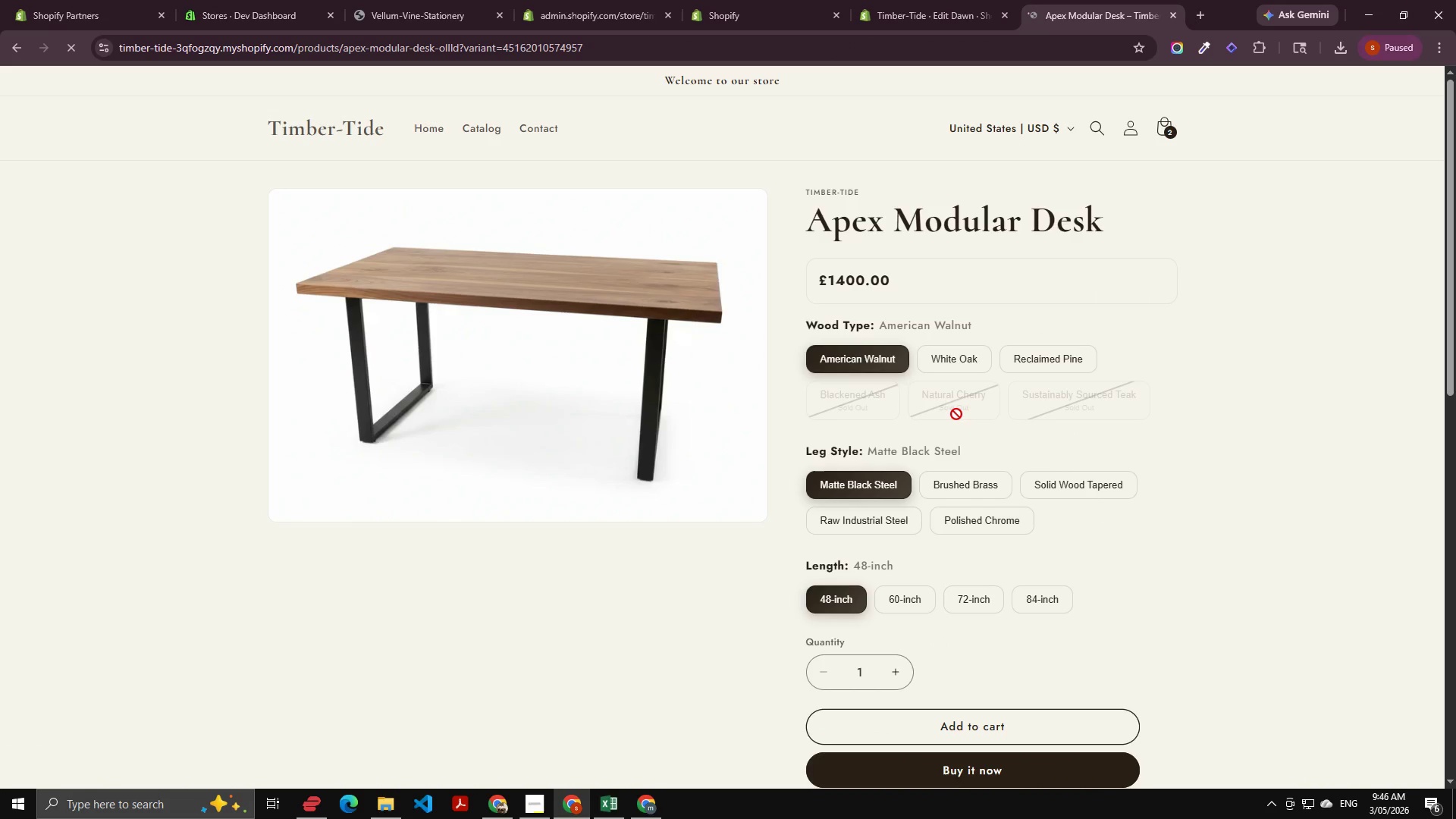 
wait(9.22)
 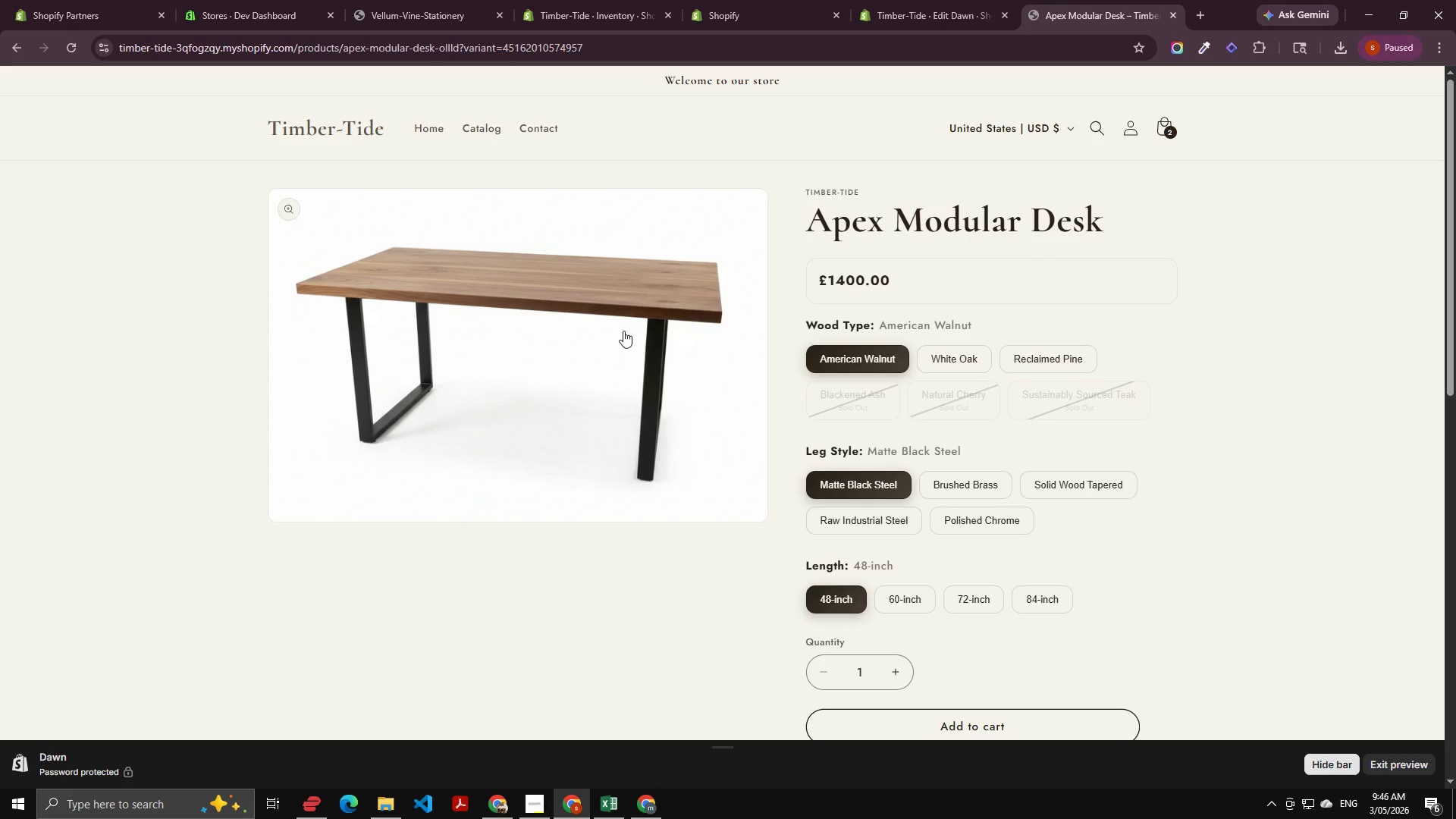 
key(Control+Shift+R)
 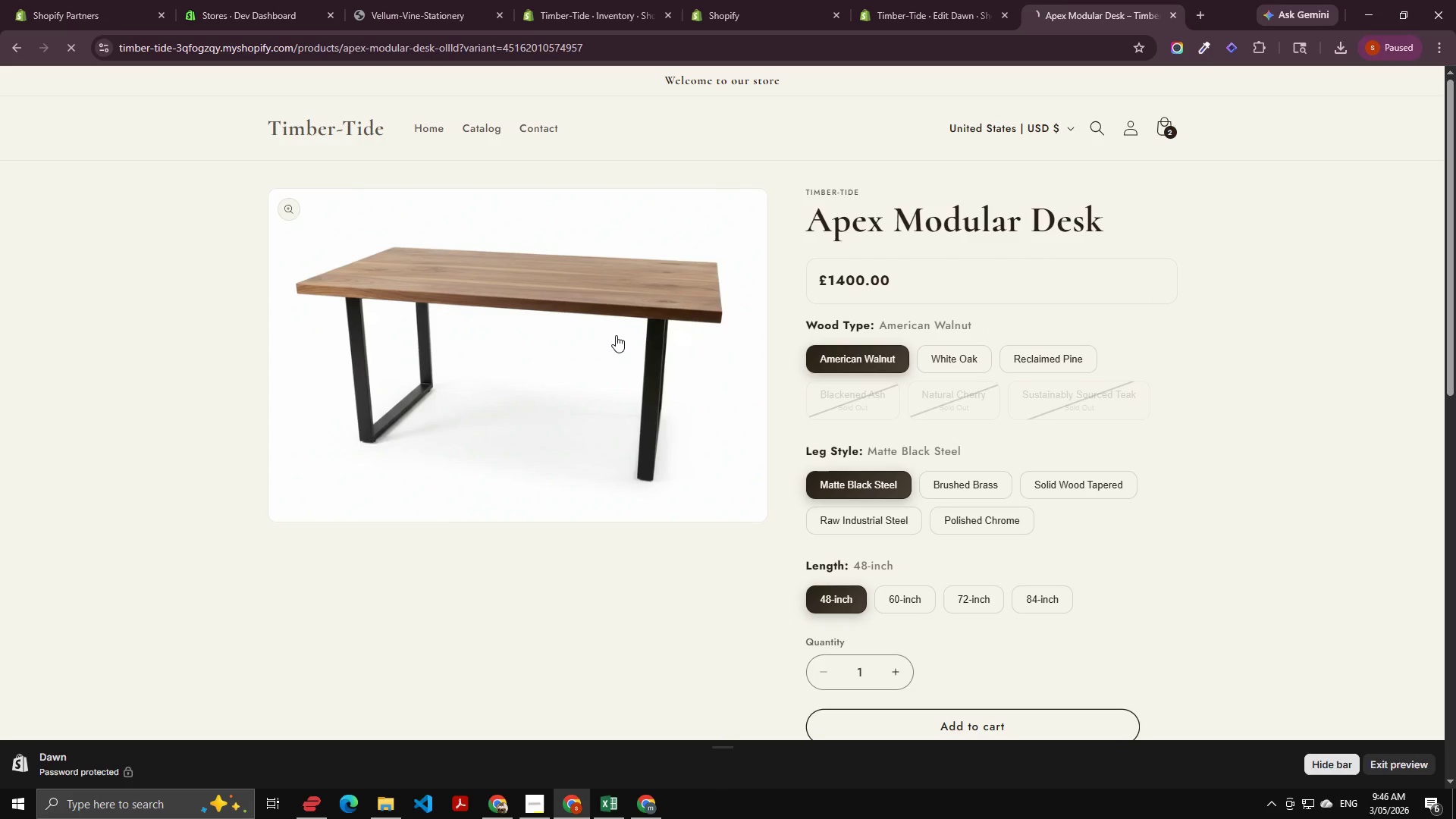 
key(Control+Shift+R)
 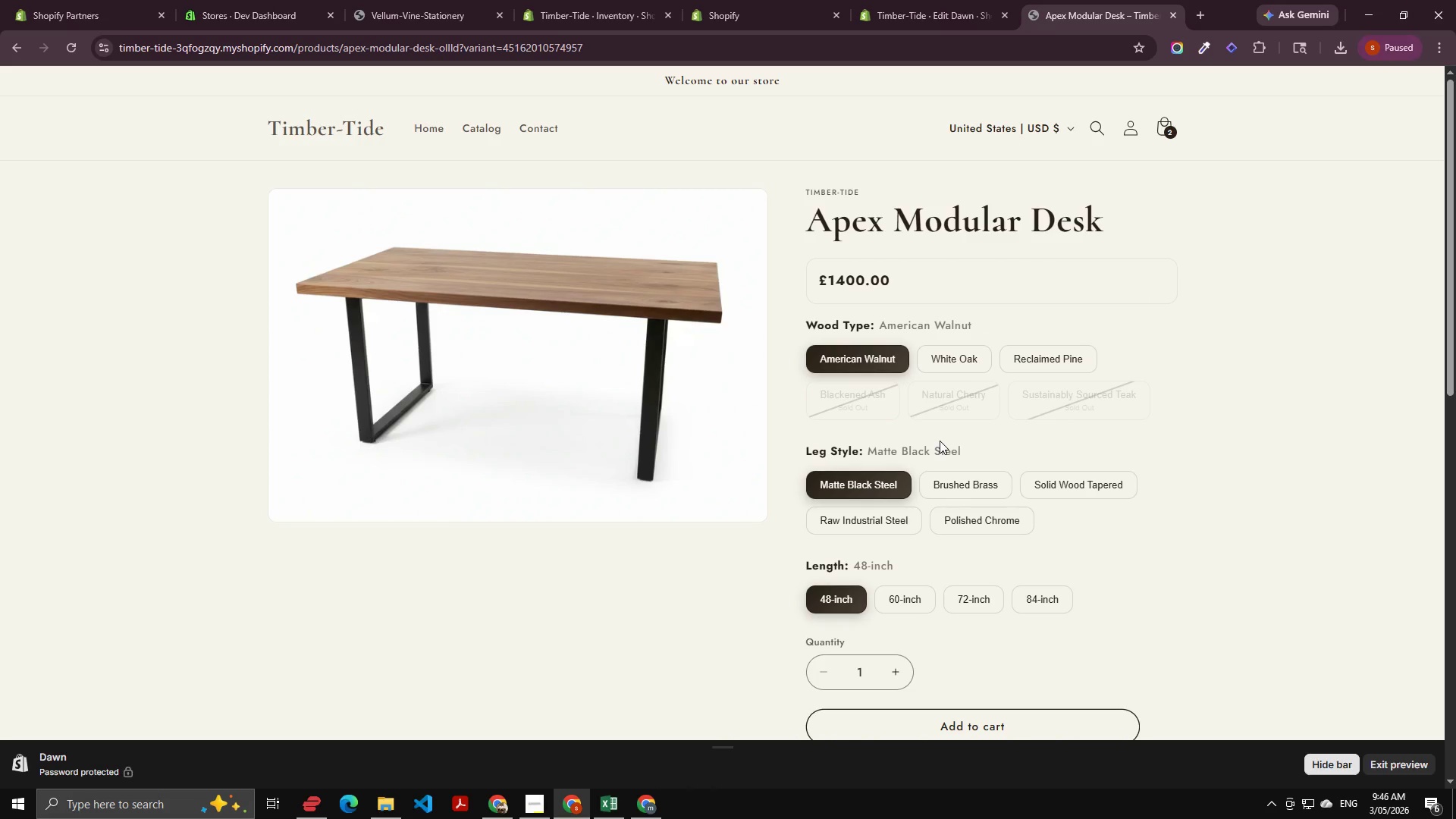 
wait(5.89)
 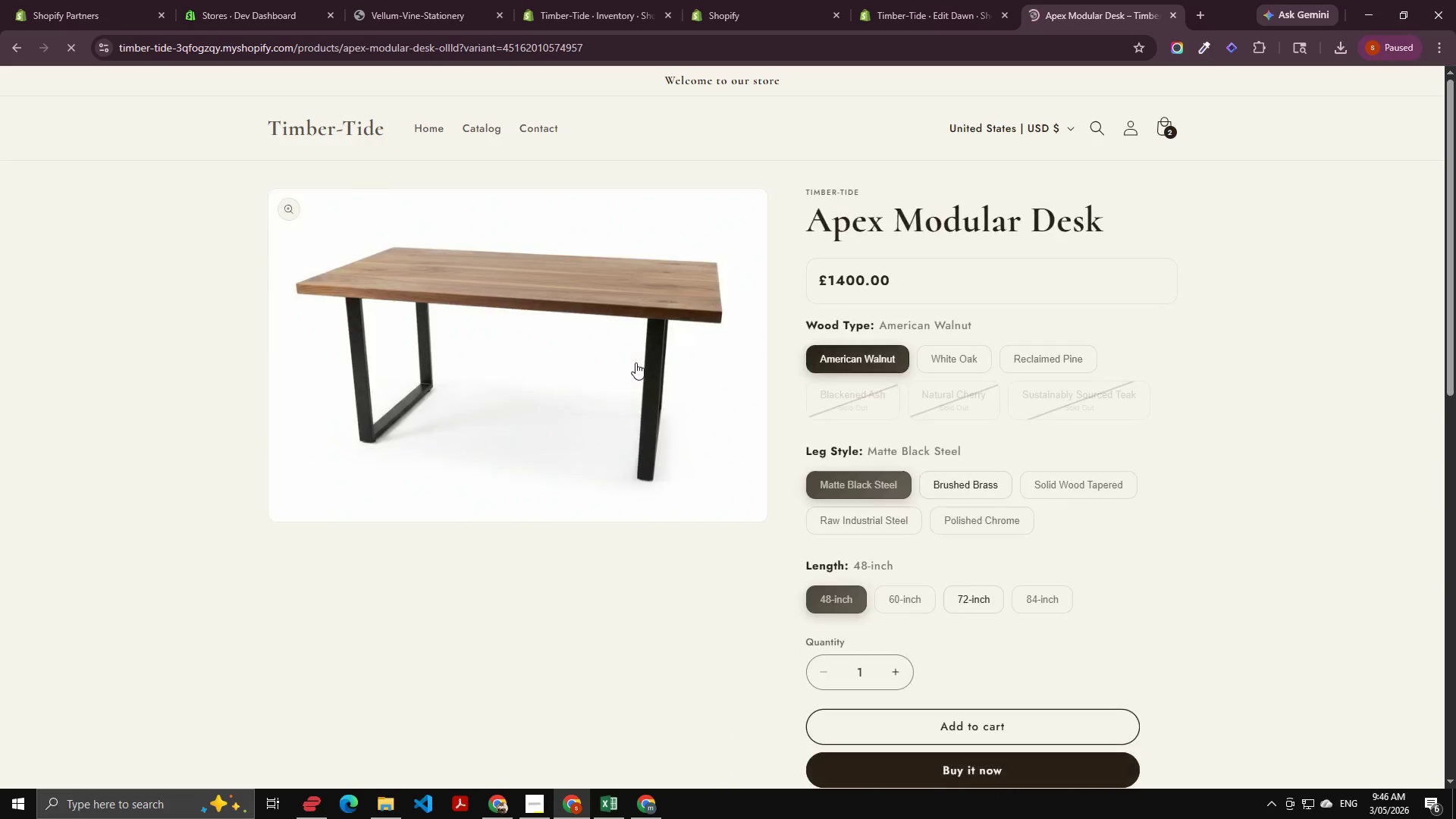 
mouse_move([510, 54])
 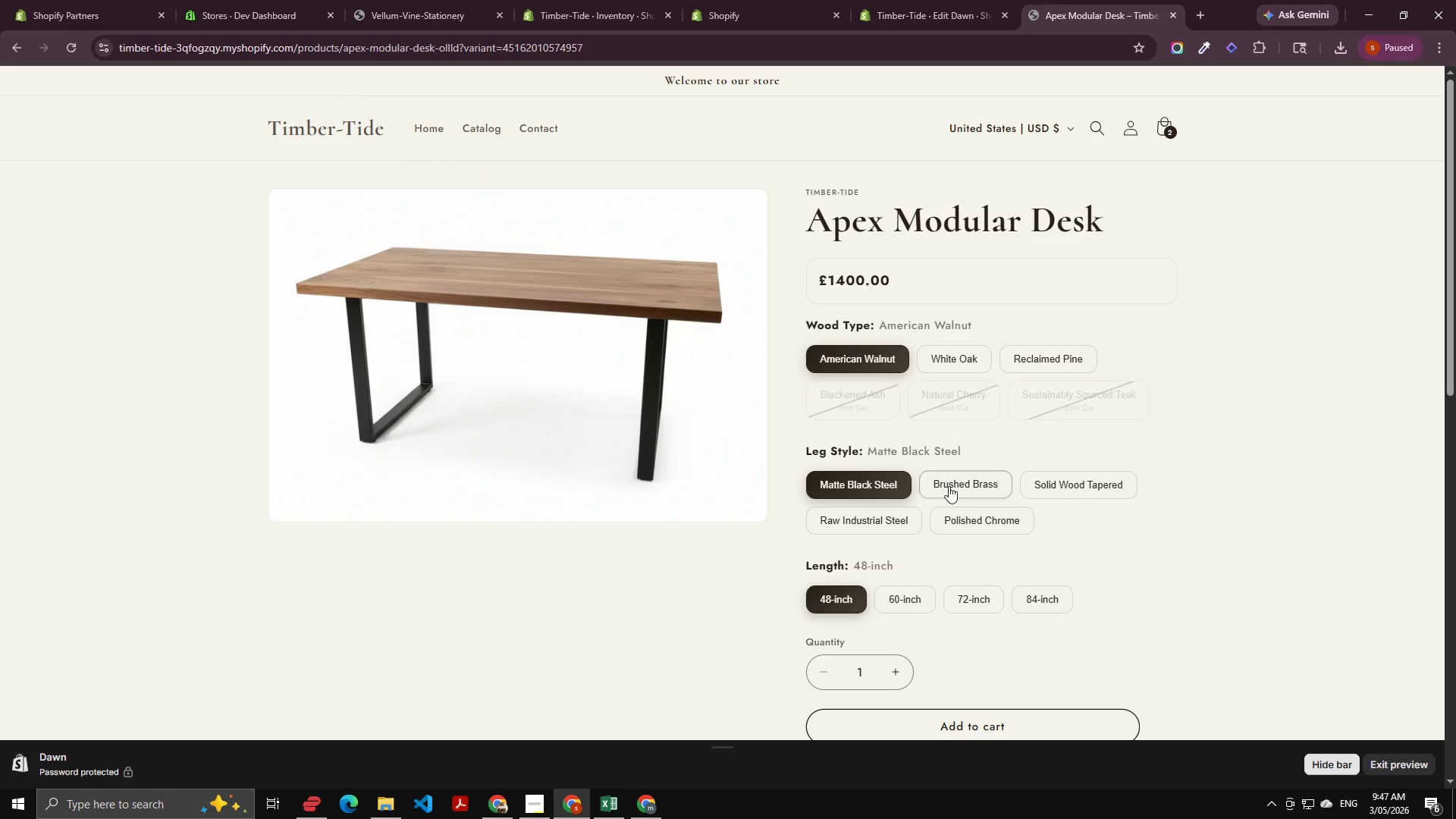 
left_click([950, 488])
 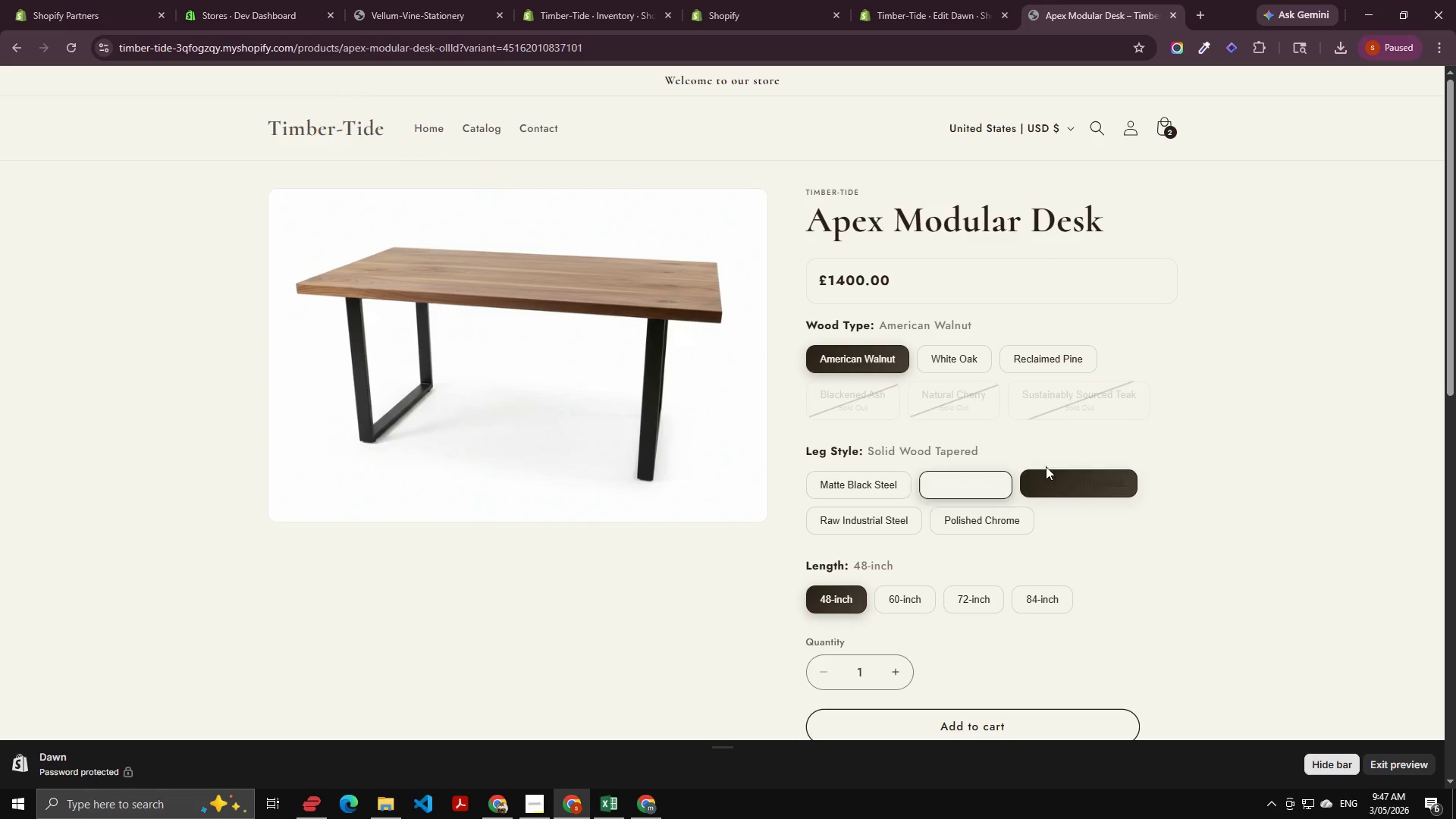 
left_click([961, 362])
 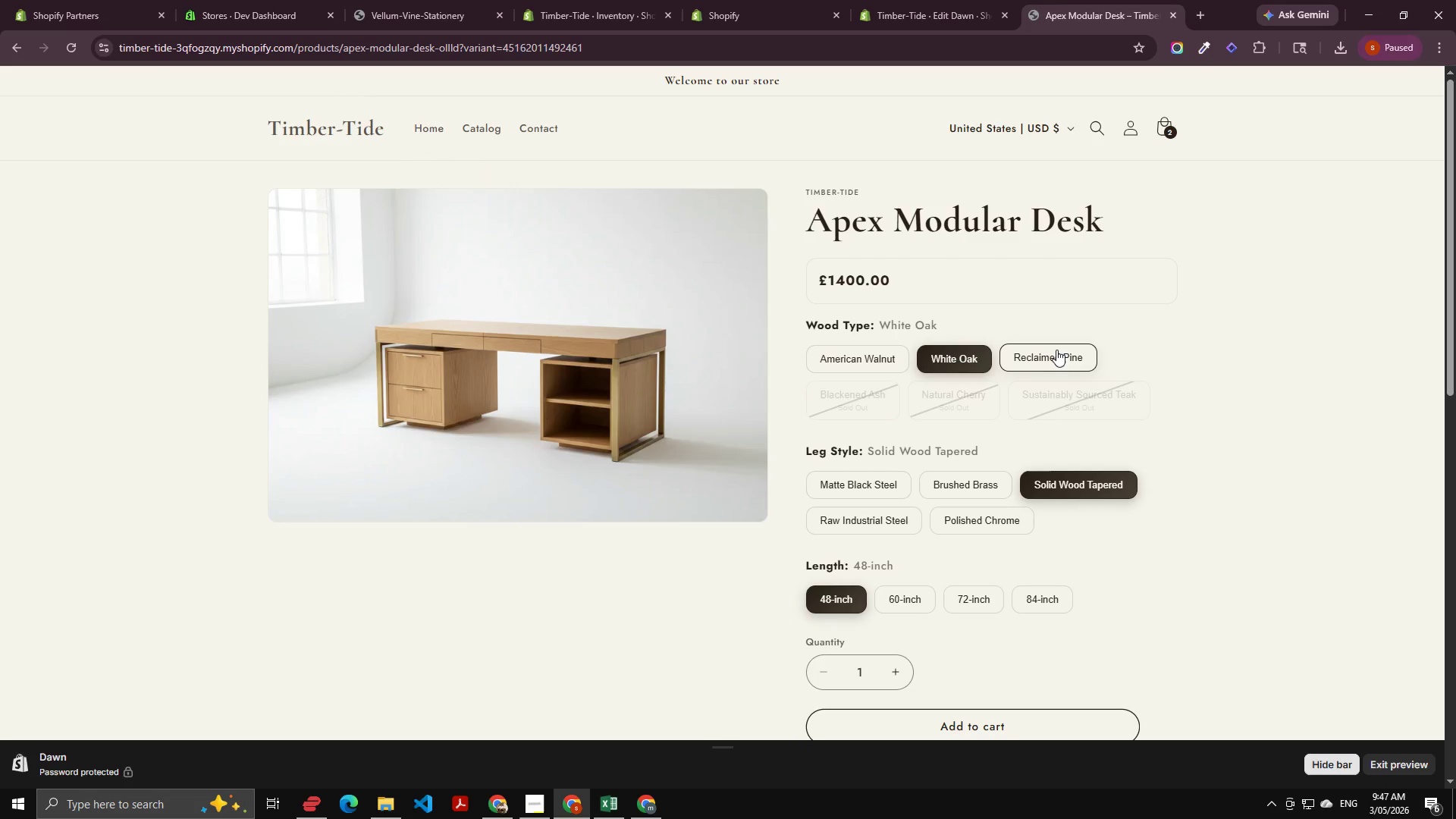 
left_click([1056, 350])
 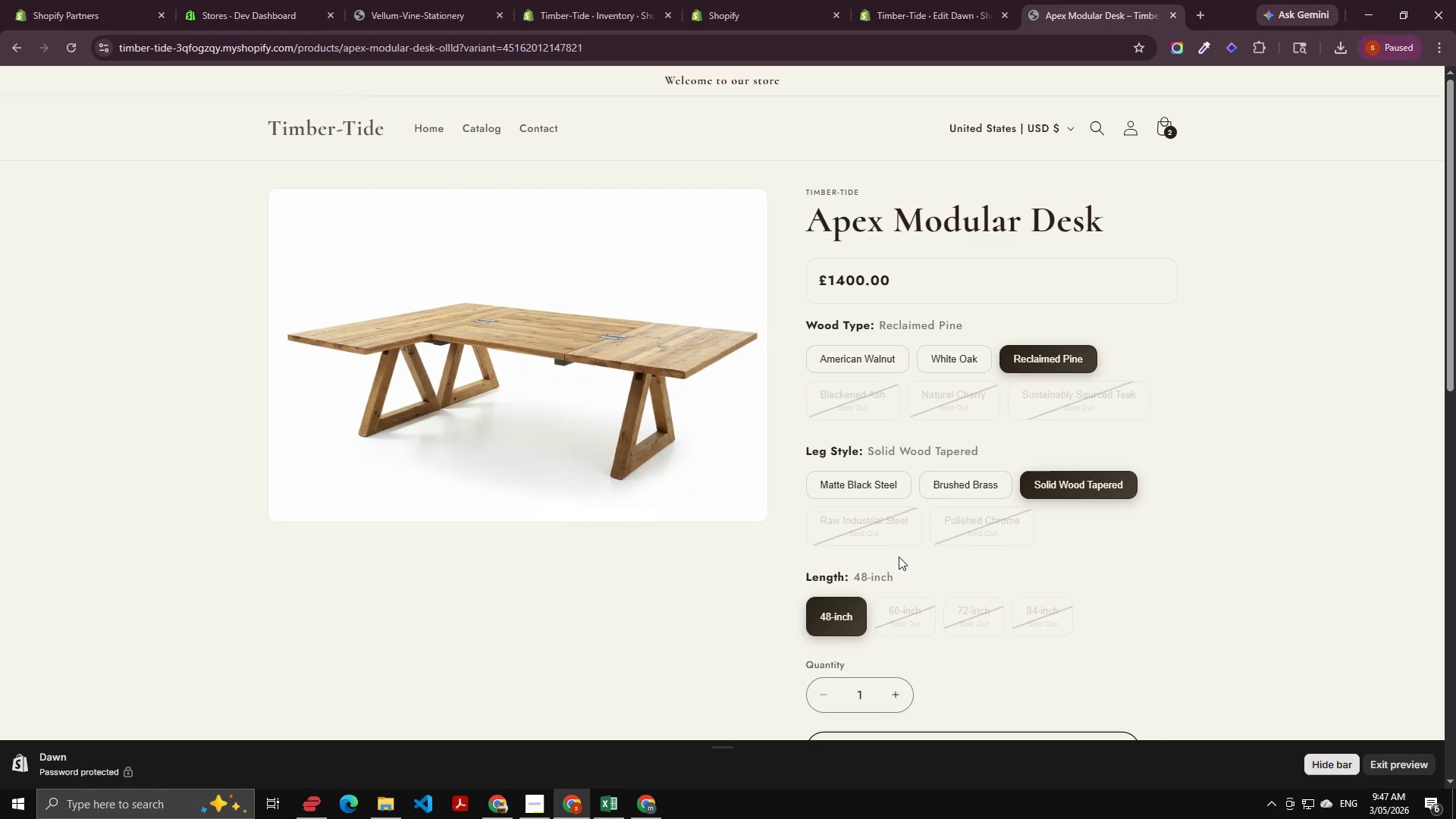 
left_click([862, 359])
 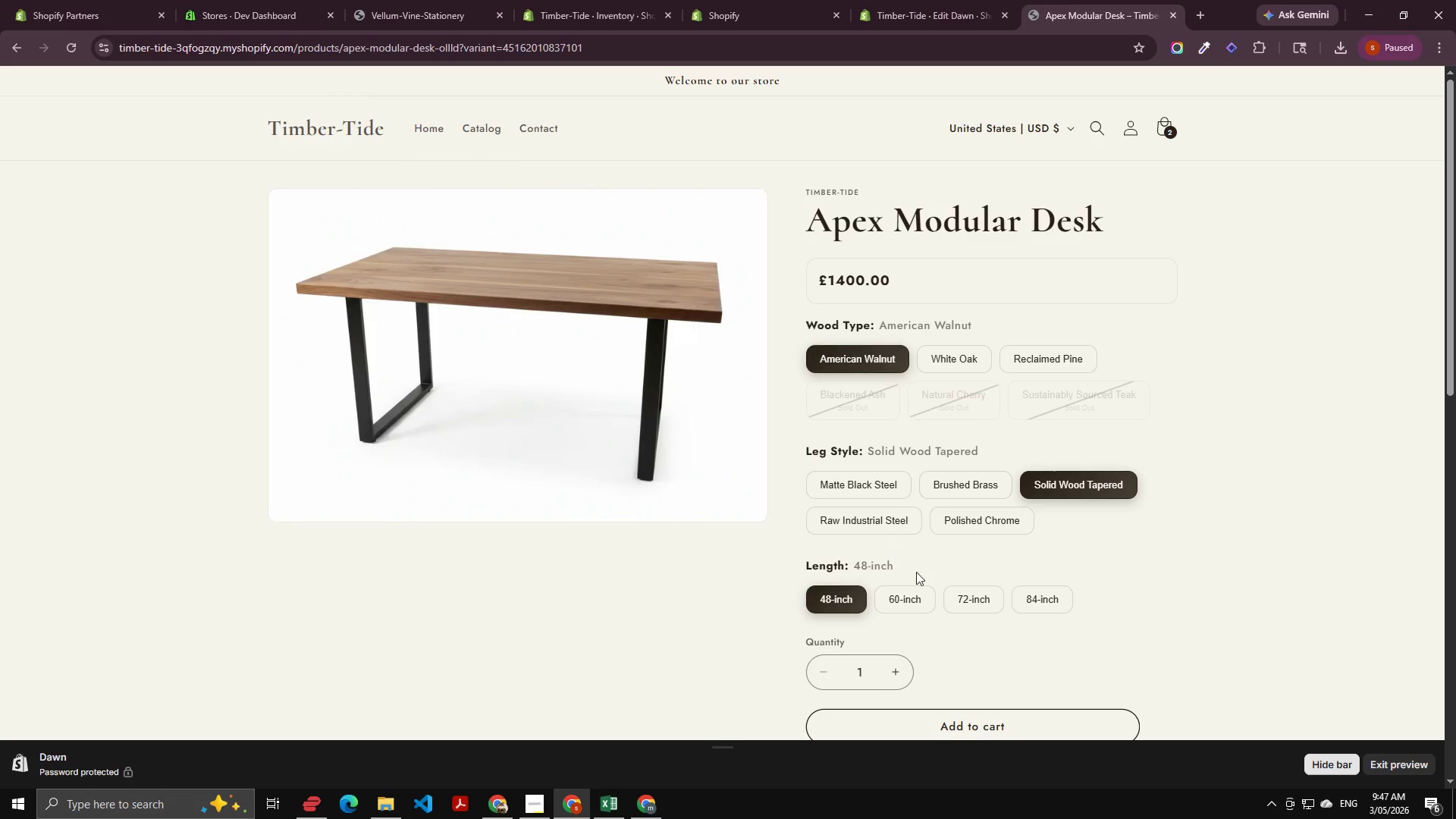 
left_click([926, 596])
 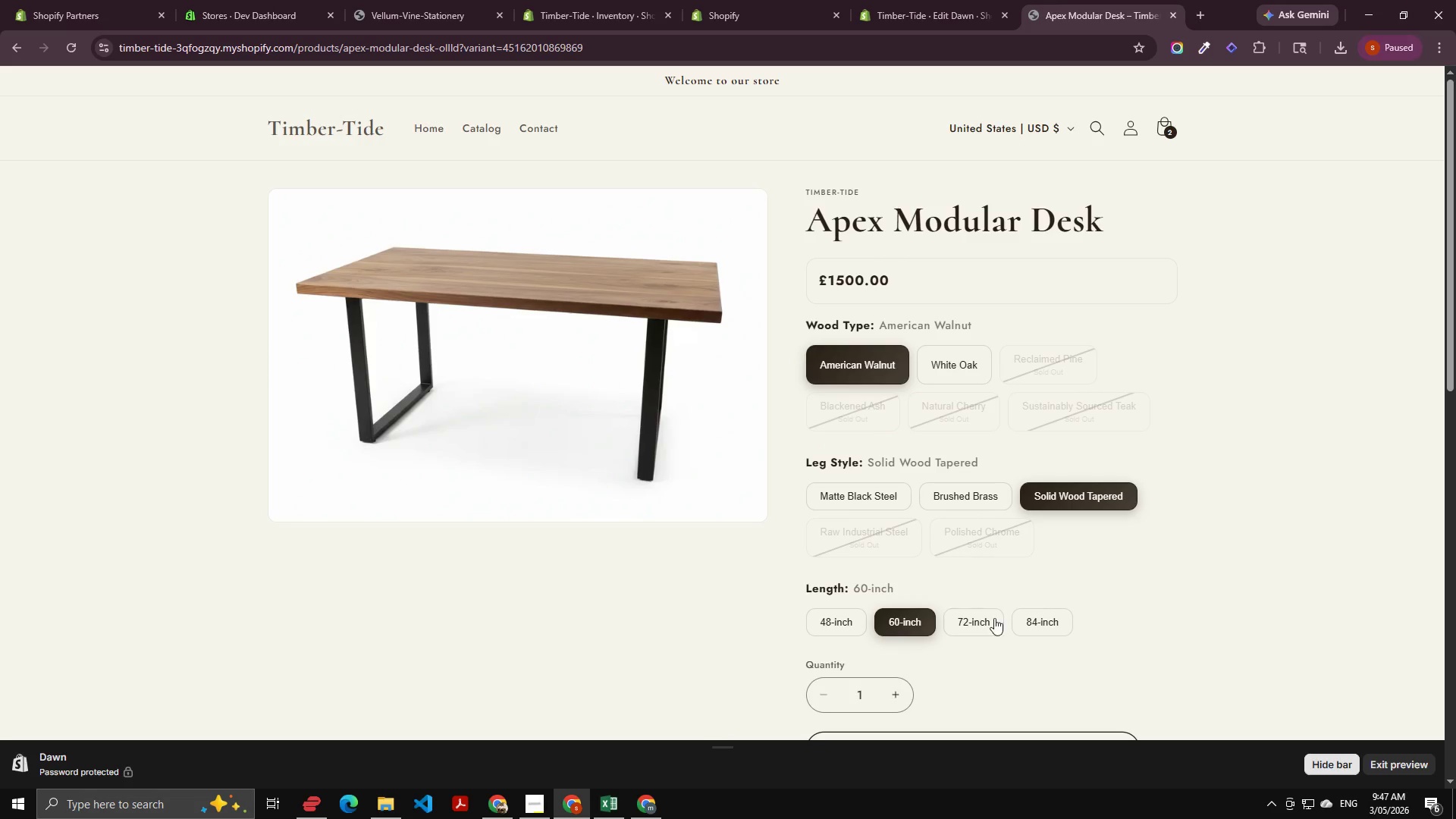 
left_click([983, 611])
 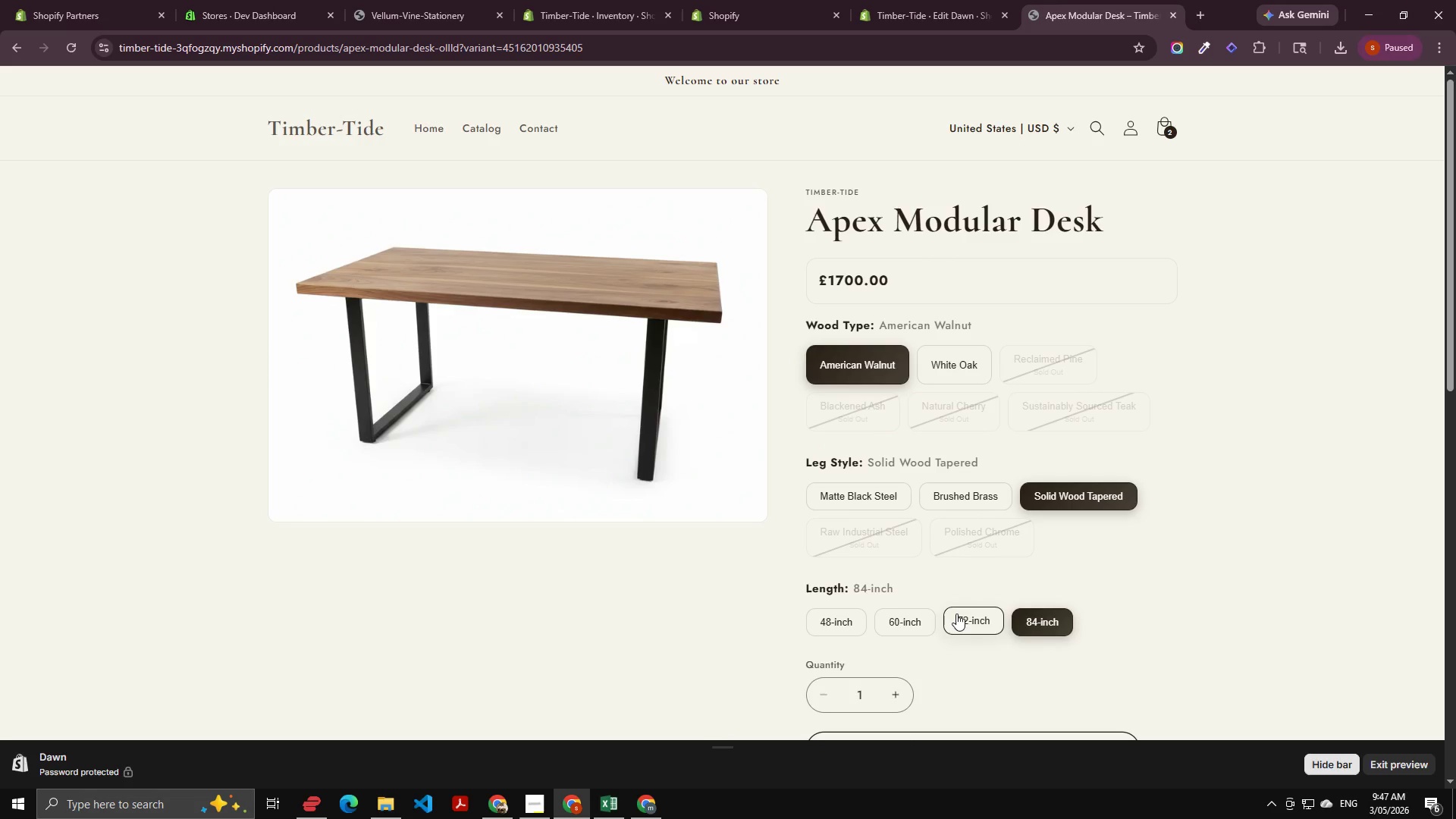 
left_click([956, 501])
 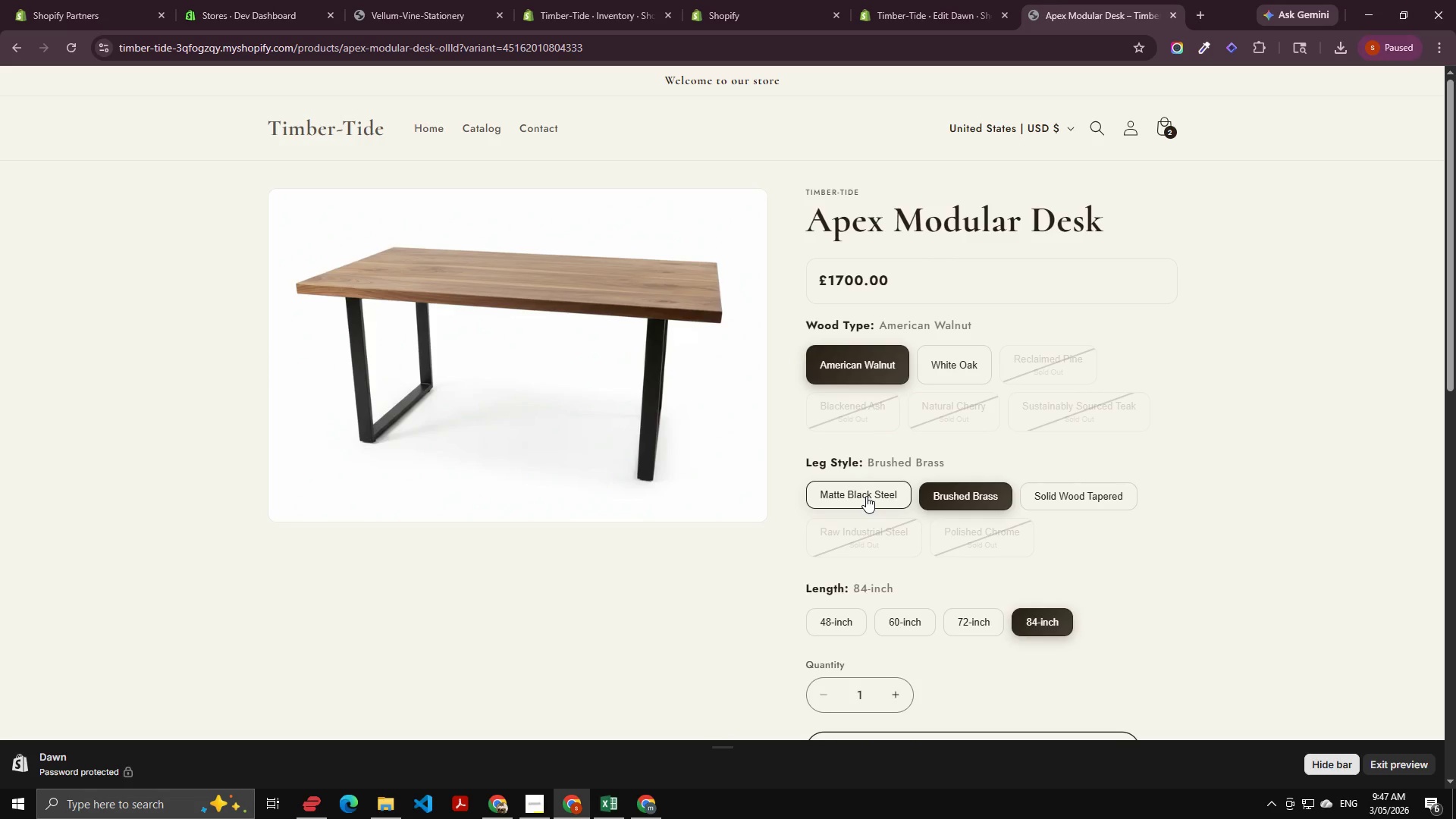 
left_click([866, 496])
 